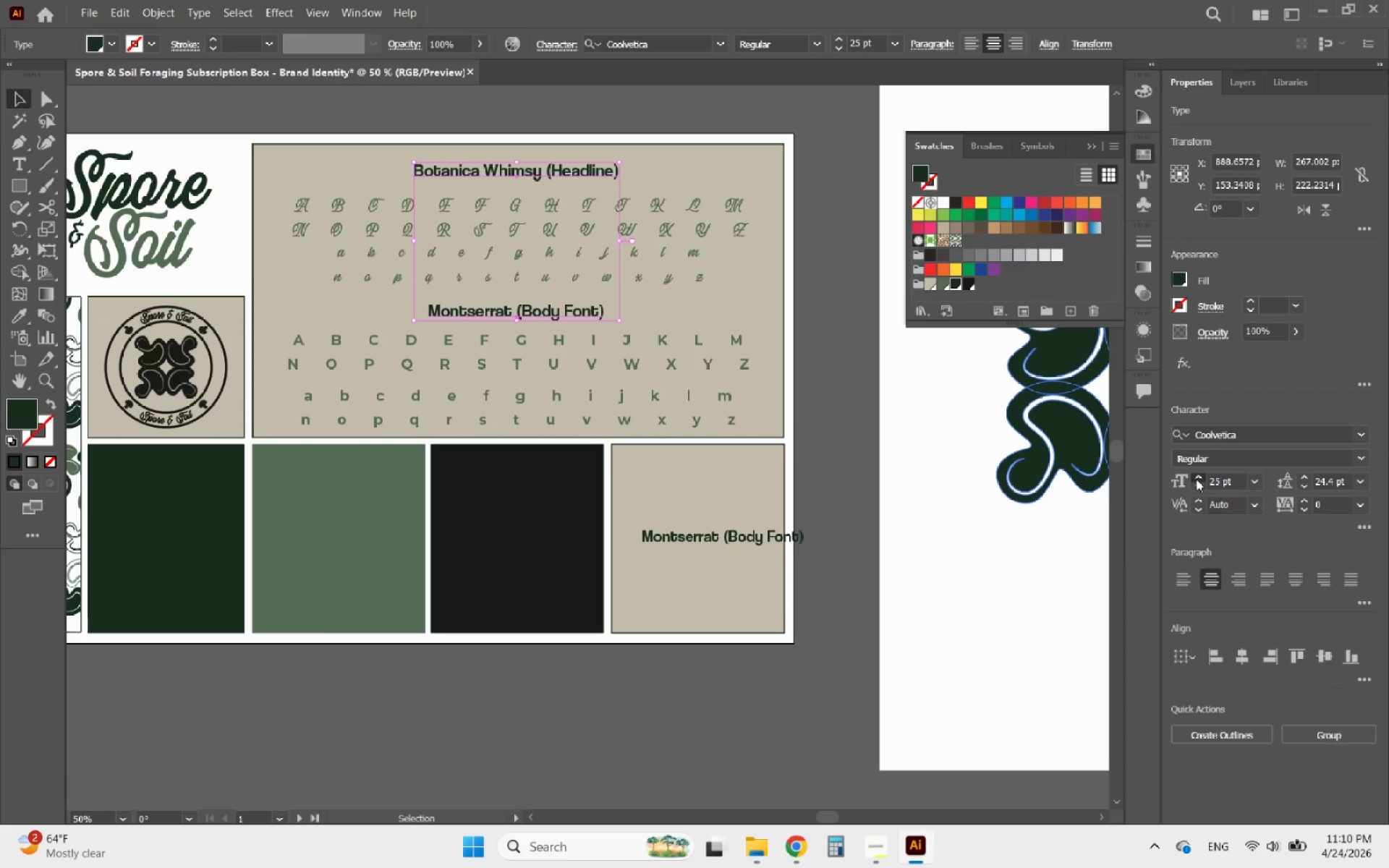 
triple_click([1196, 479])
 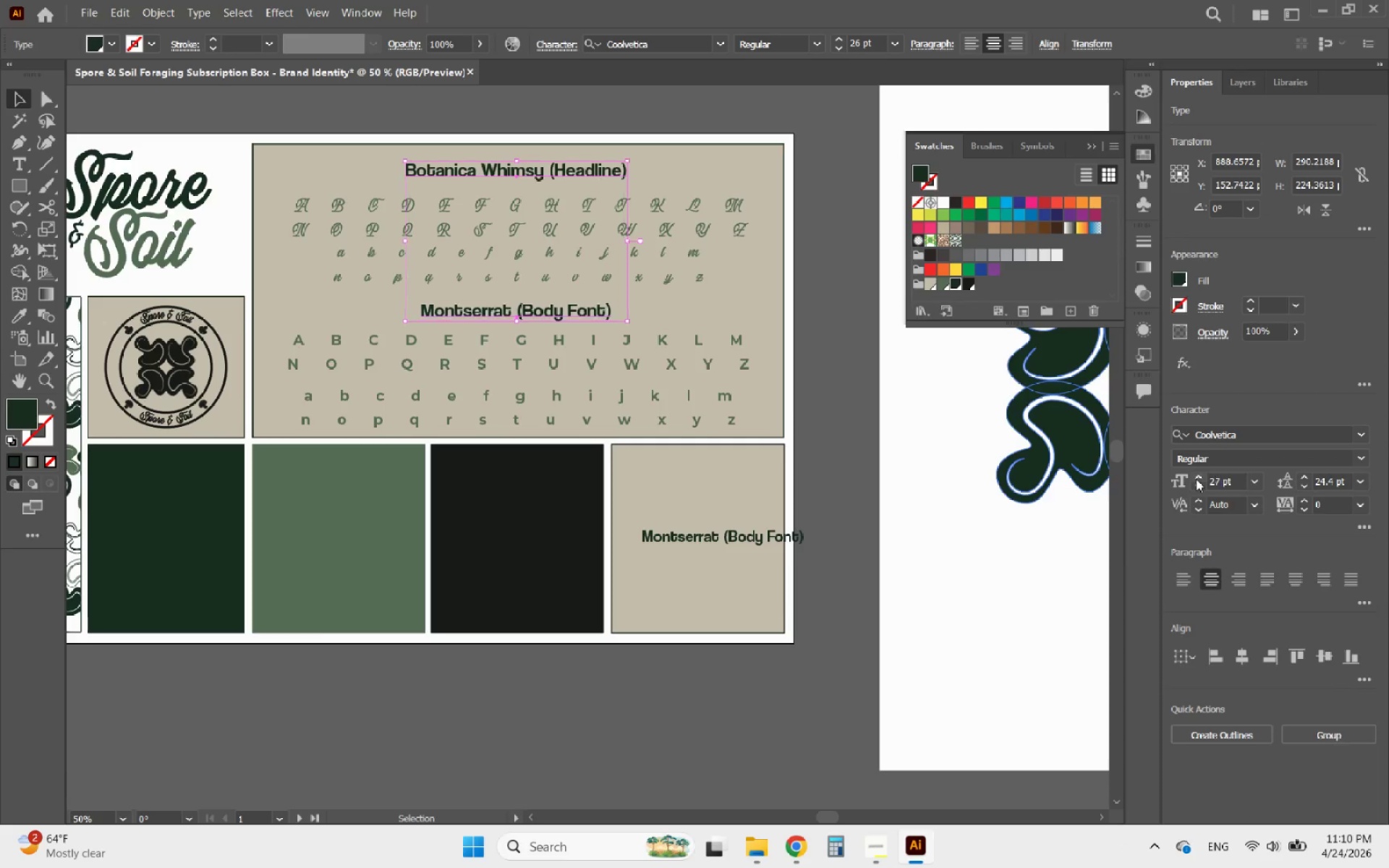 
triple_click([1196, 479])
 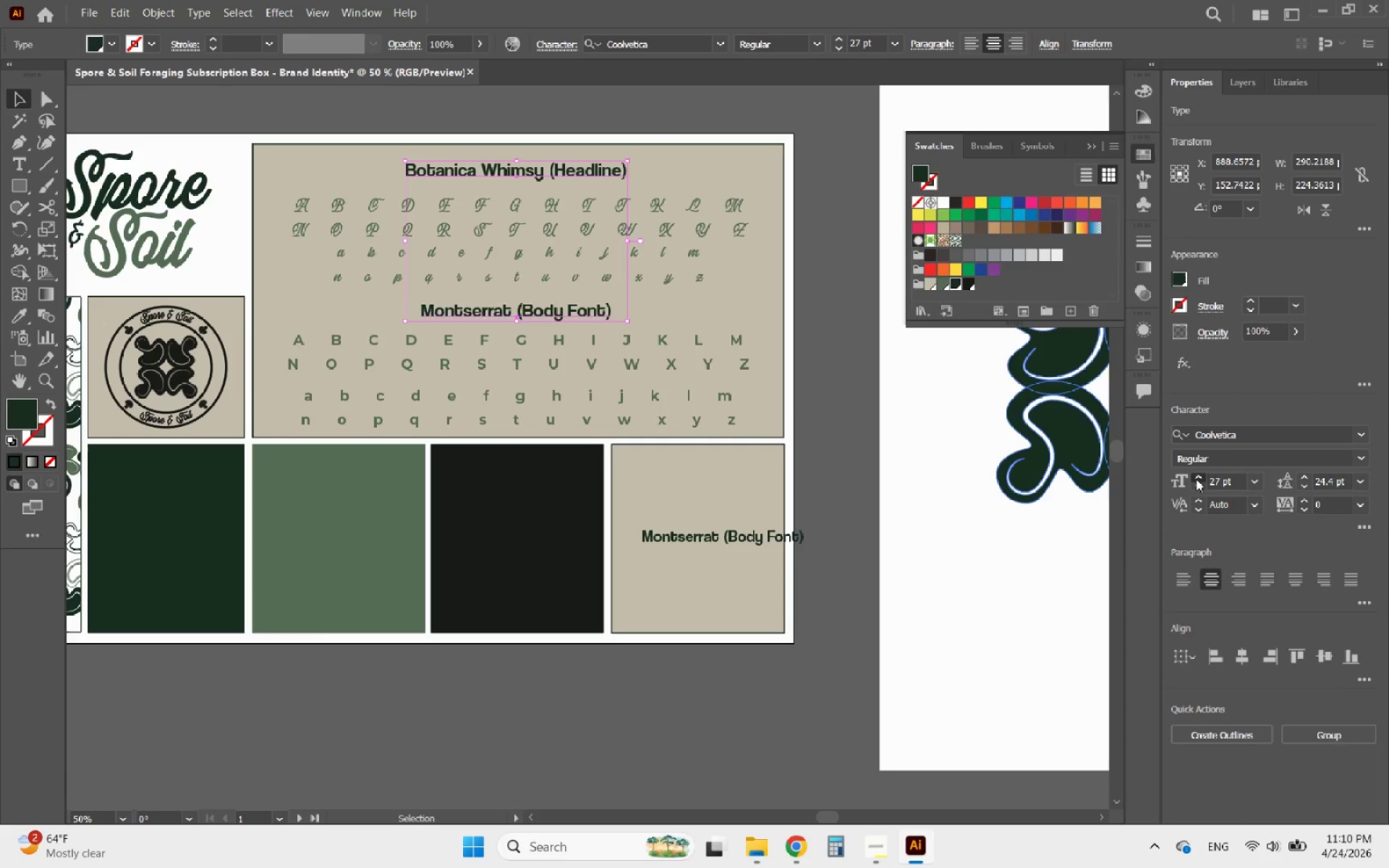 
triple_click([1196, 479])
 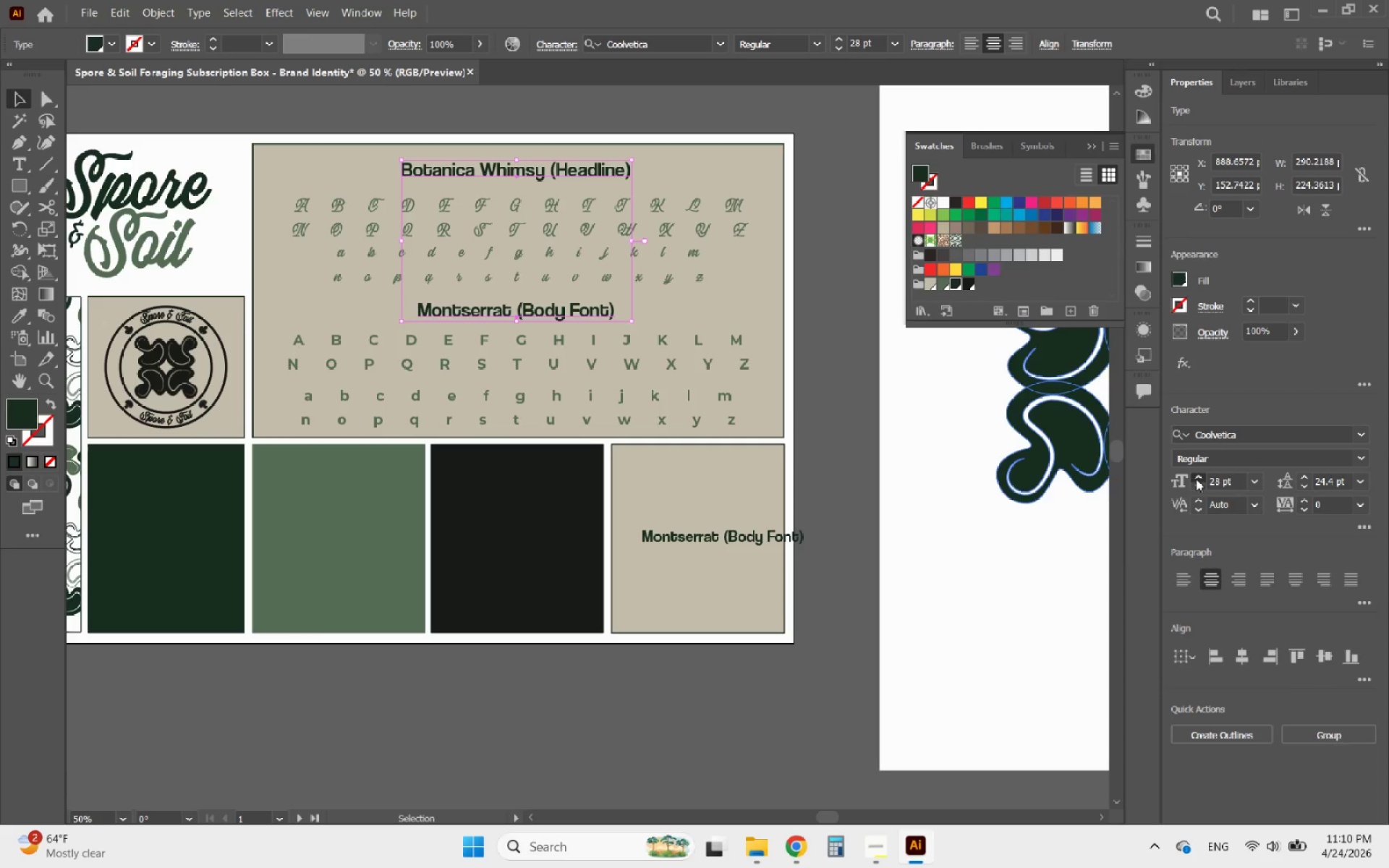 
triple_click([1196, 479])
 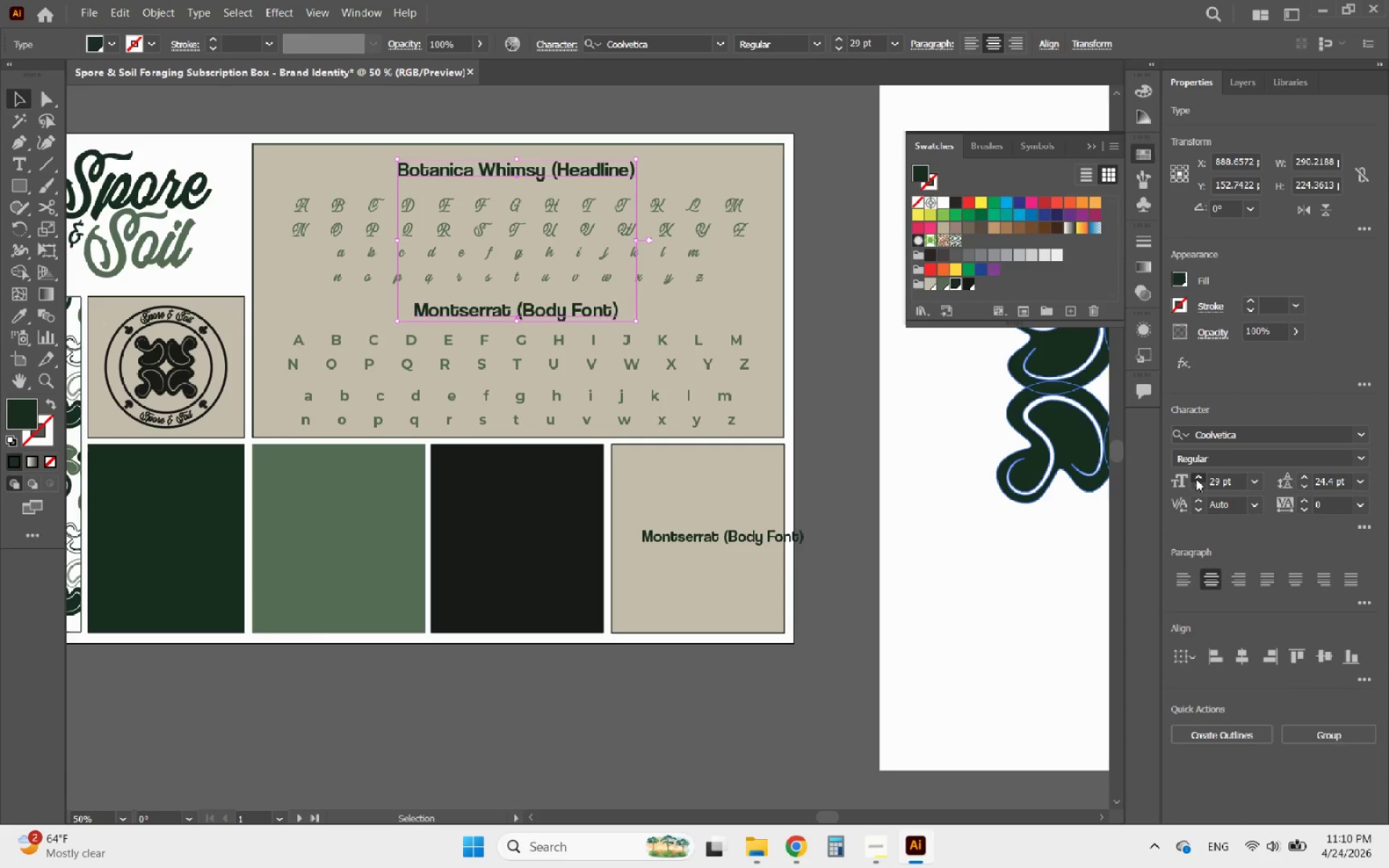 
triple_click([1196, 479])
 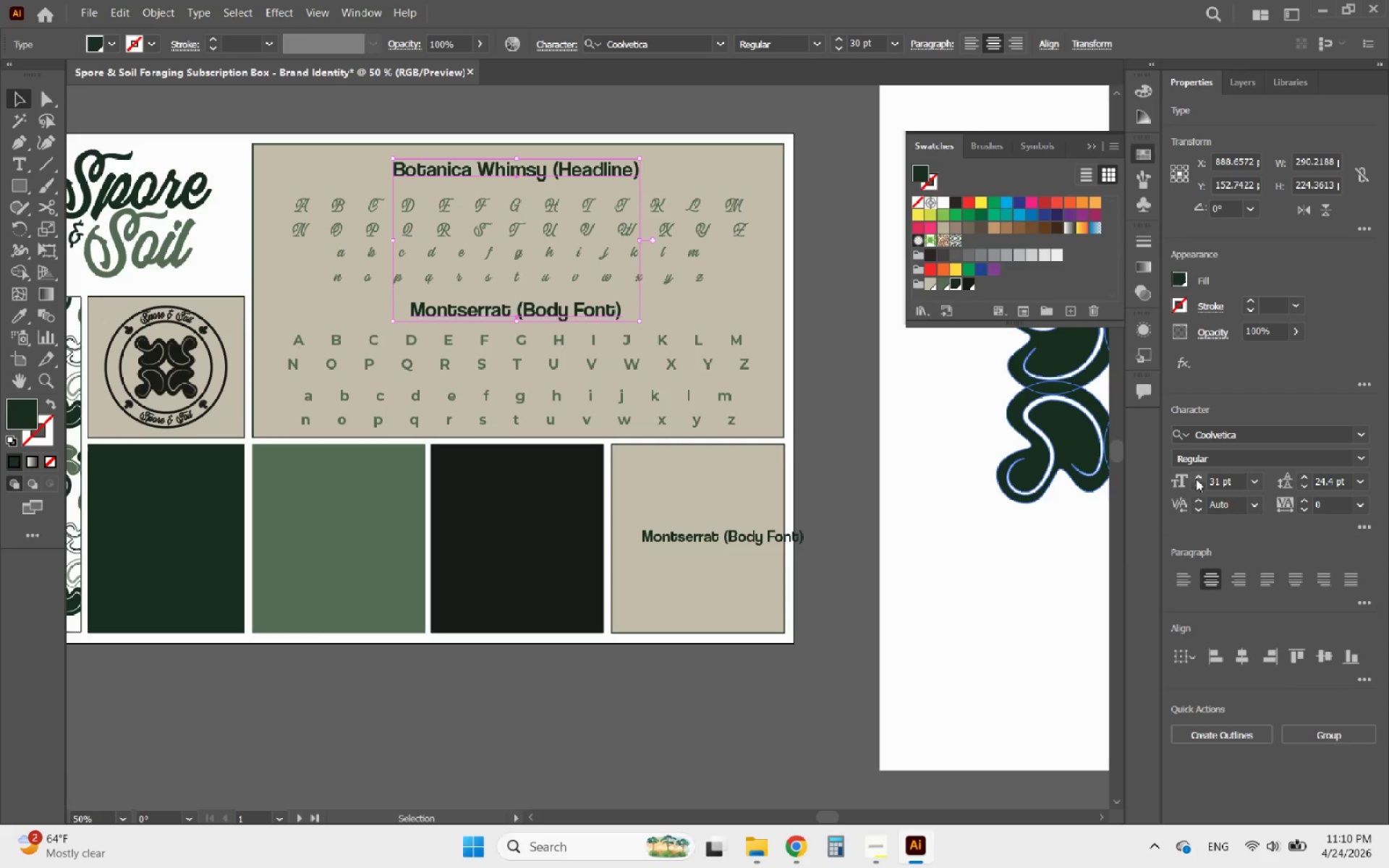 
triple_click([1196, 479])
 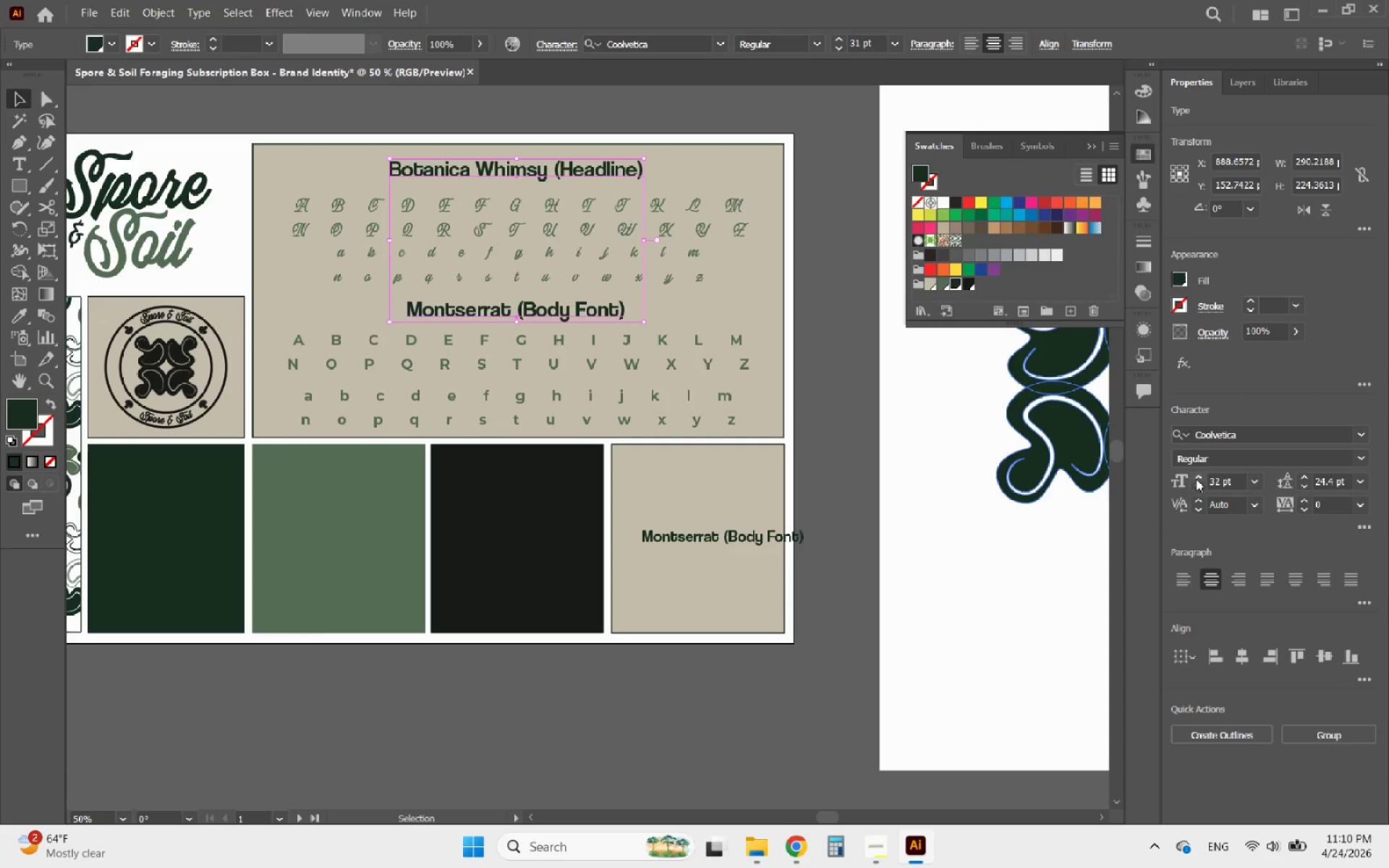 
triple_click([1196, 479])
 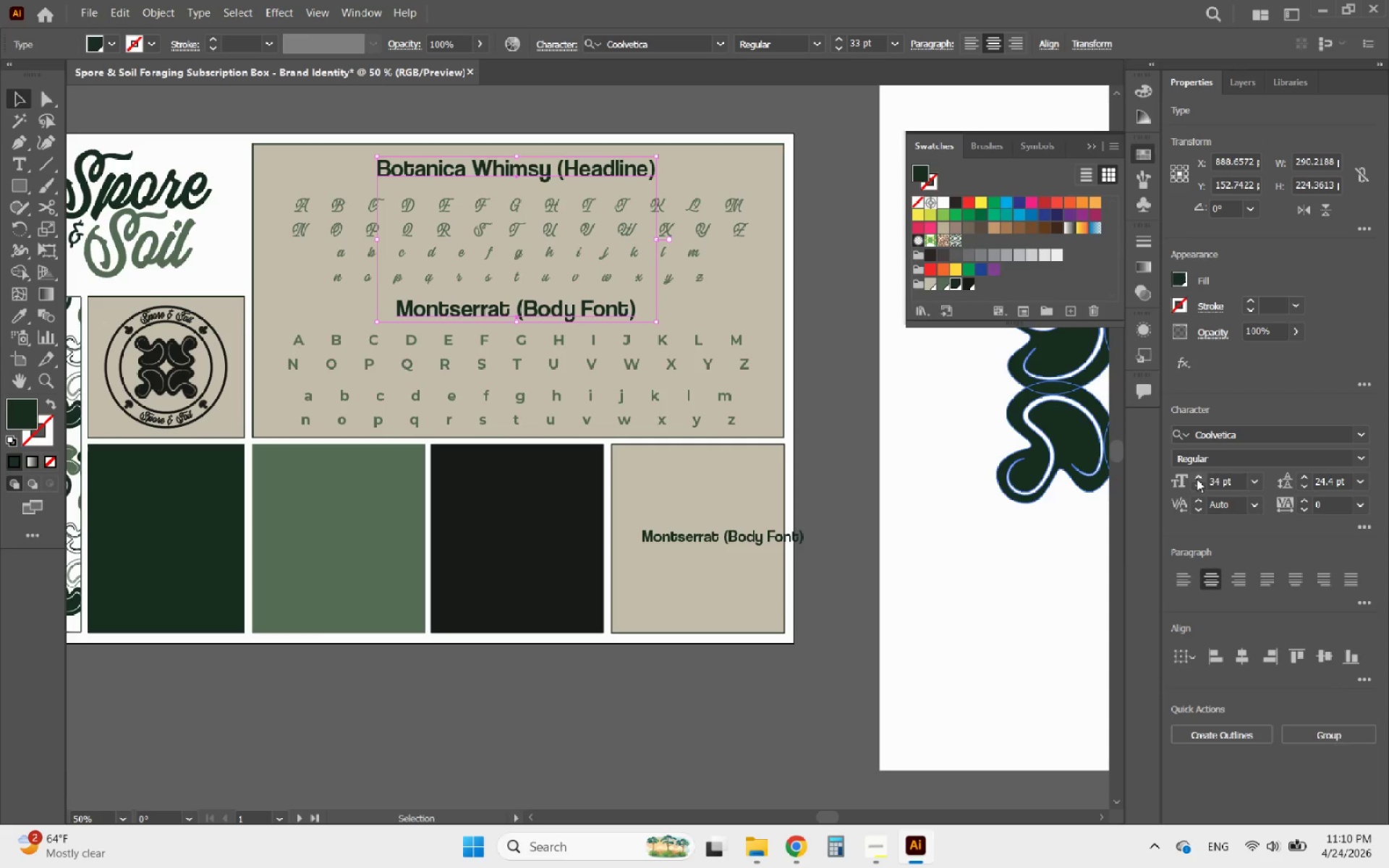 
triple_click([1197, 479])
 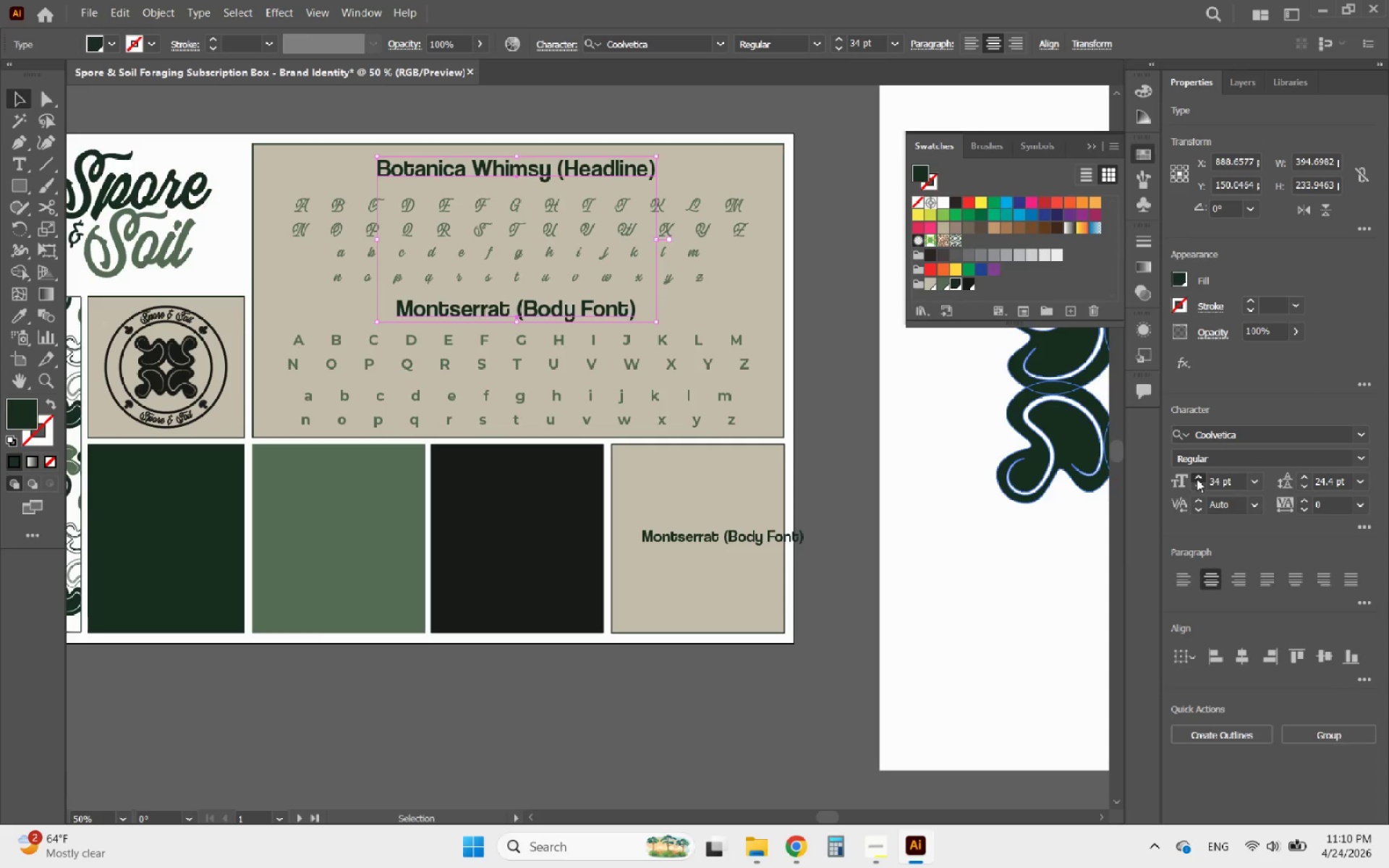 
triple_click([1197, 479])
 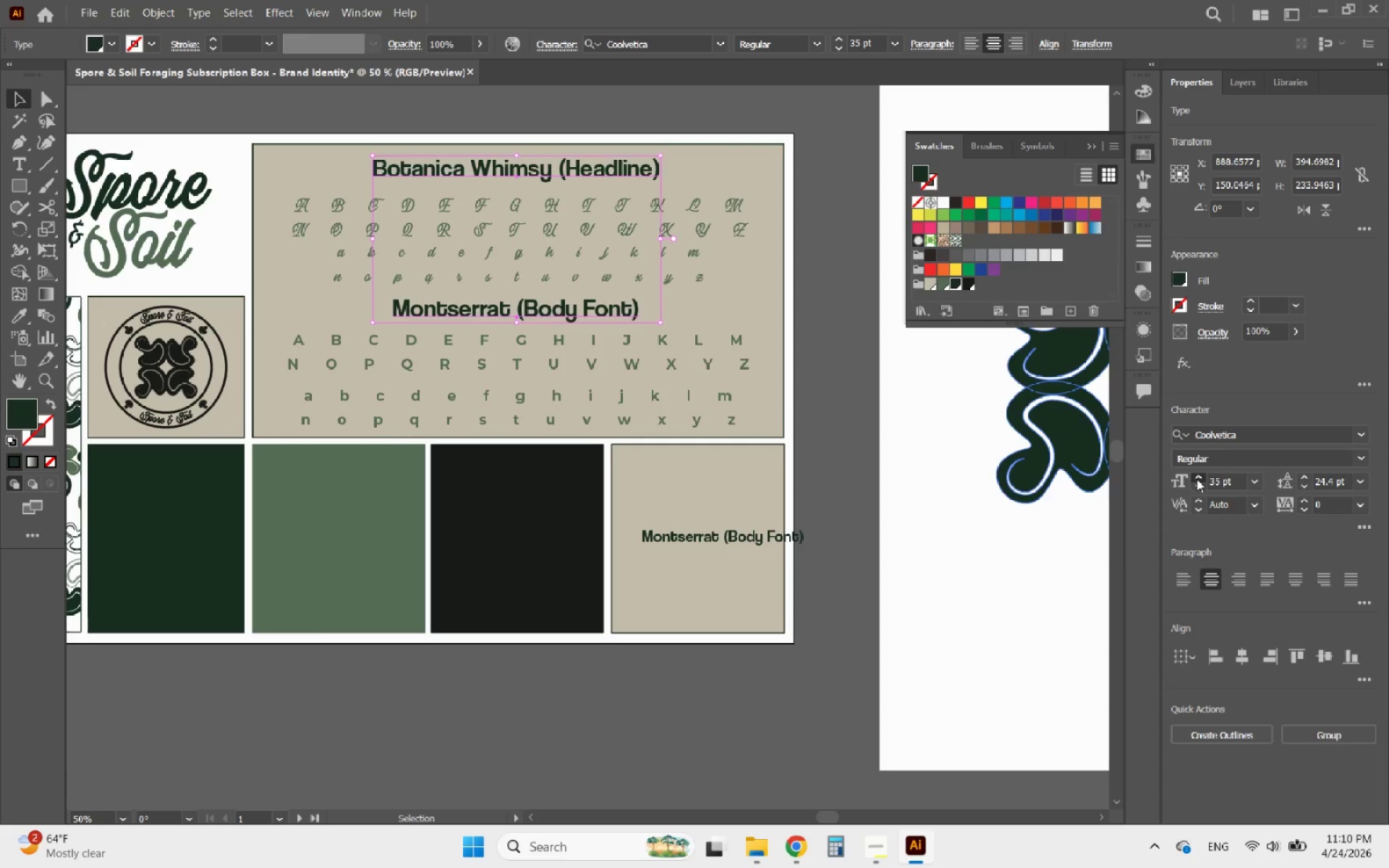 
triple_click([1197, 479])
 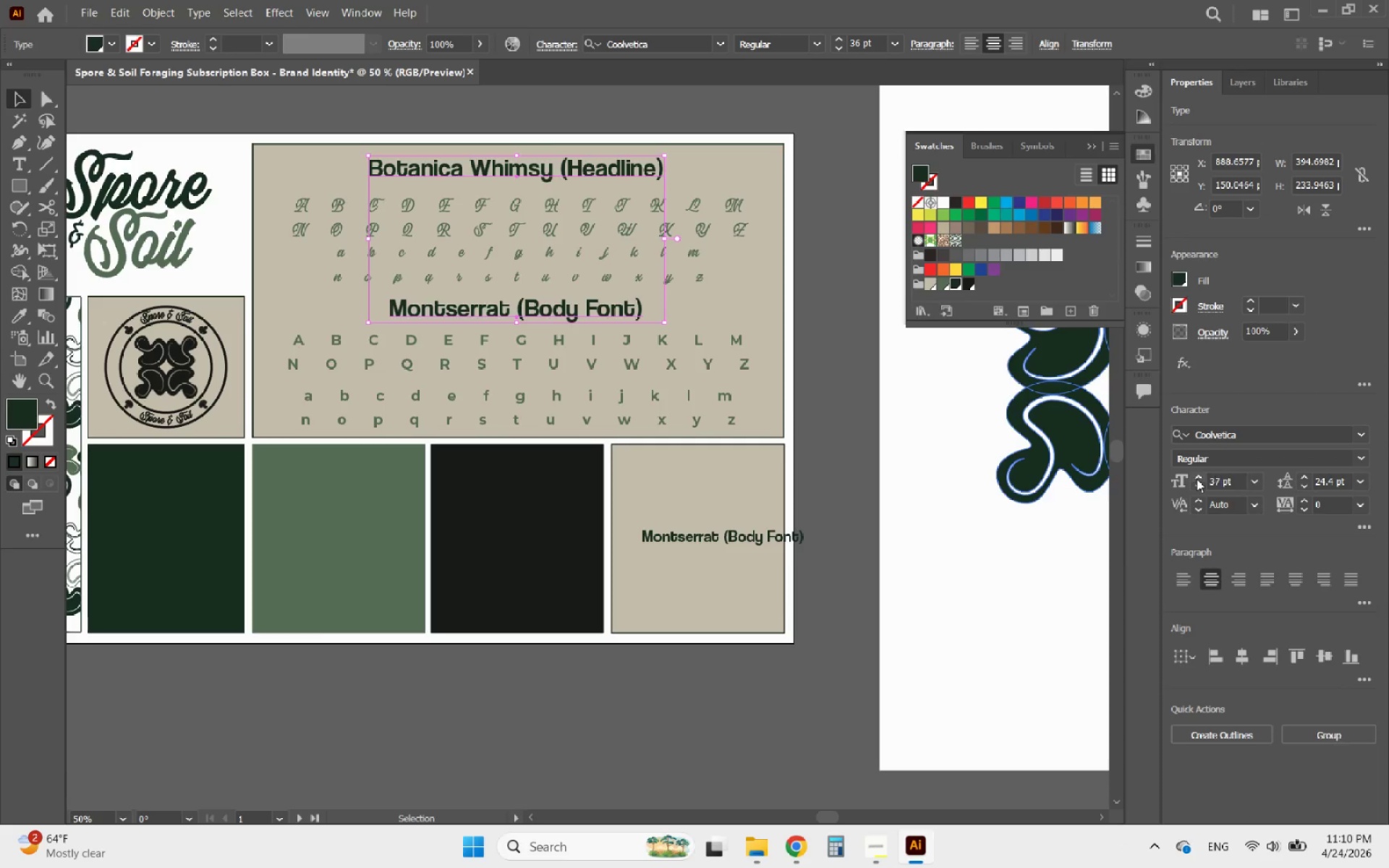 
triple_click([1197, 479])
 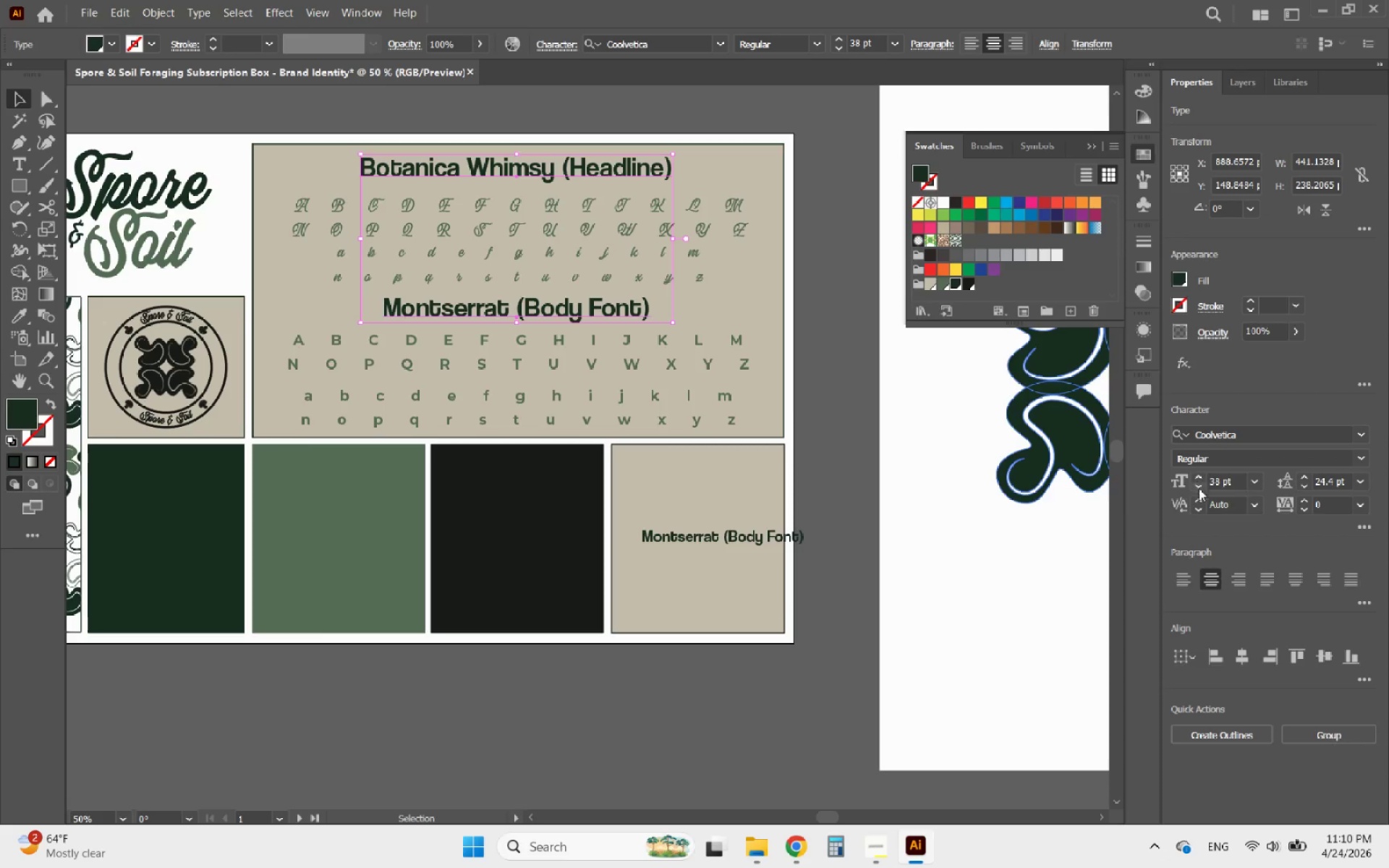 
left_click([1199, 490])
 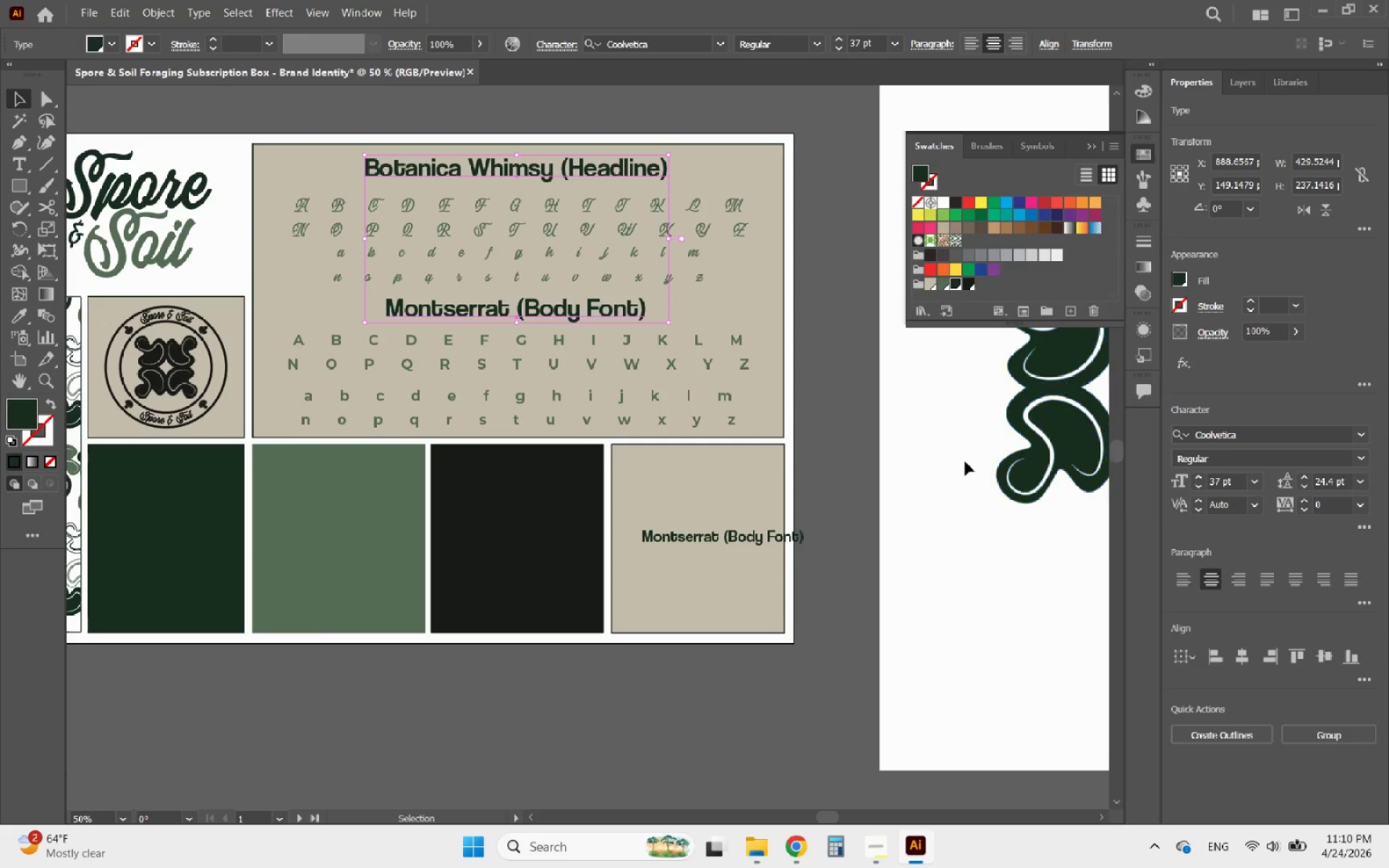 
left_click([859, 457])
 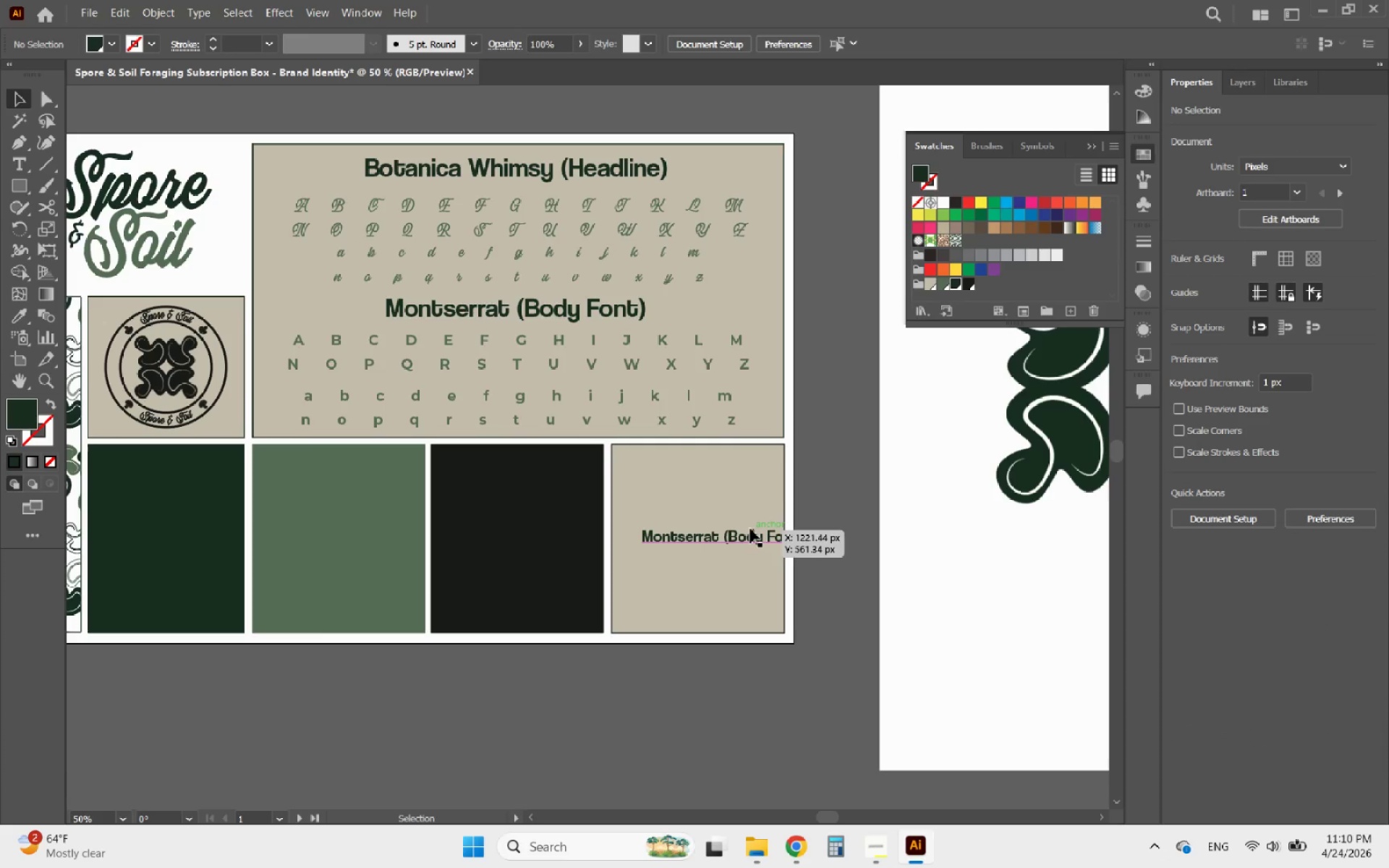 
left_click([745, 534])
 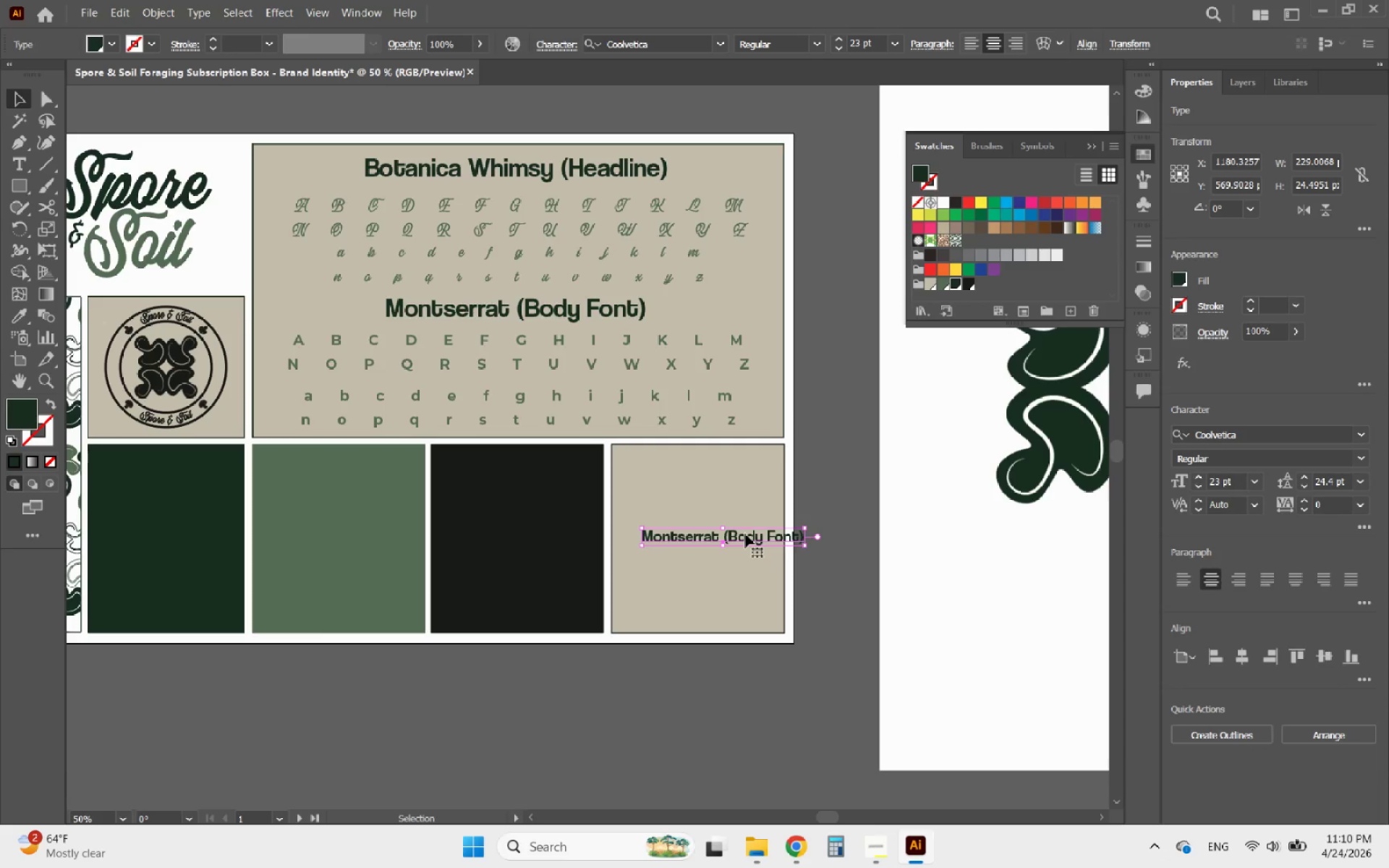 
double_click([745, 534])
 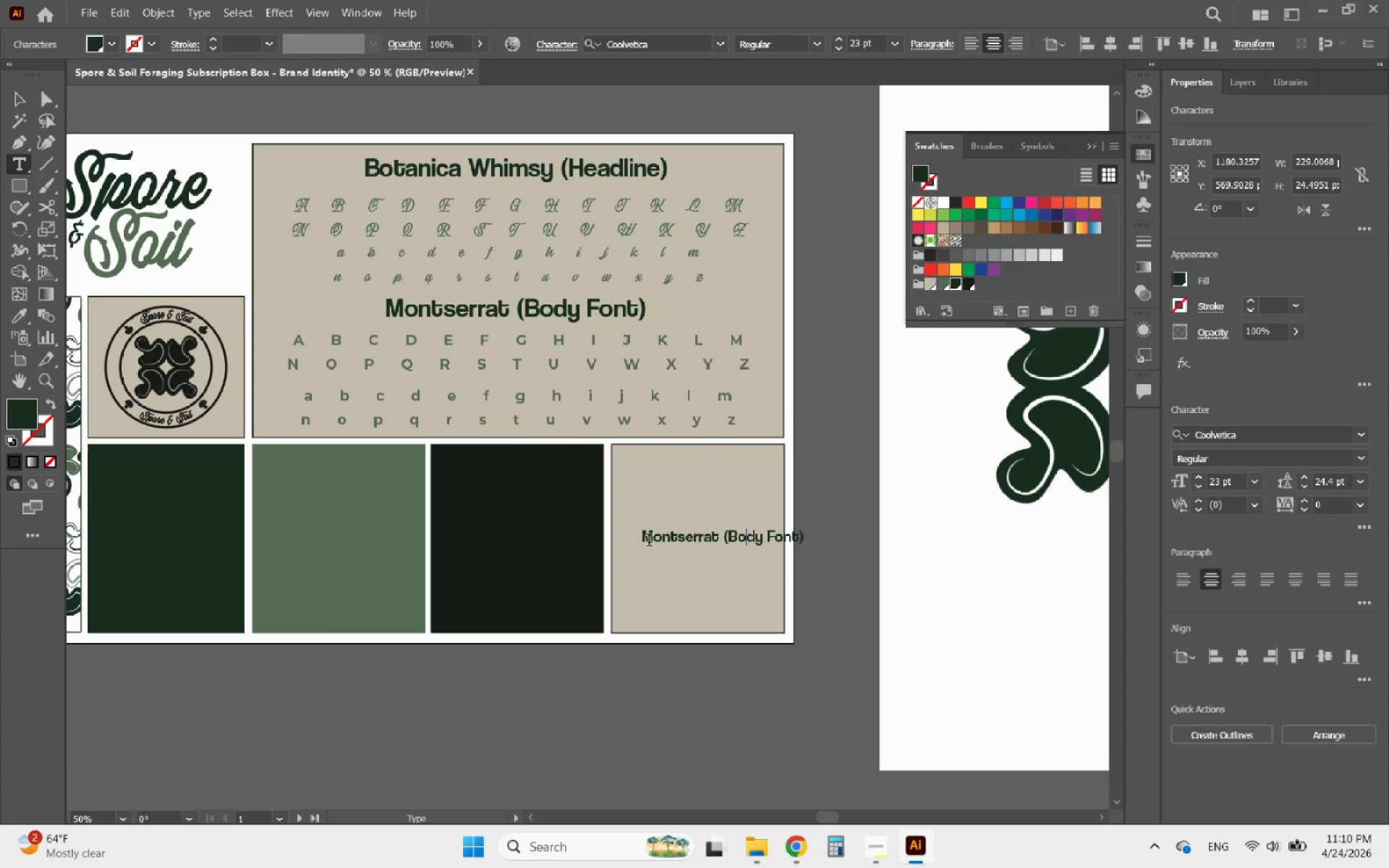 
left_click_drag(start_coordinate=[645, 541], to_coordinate=[838, 524])
 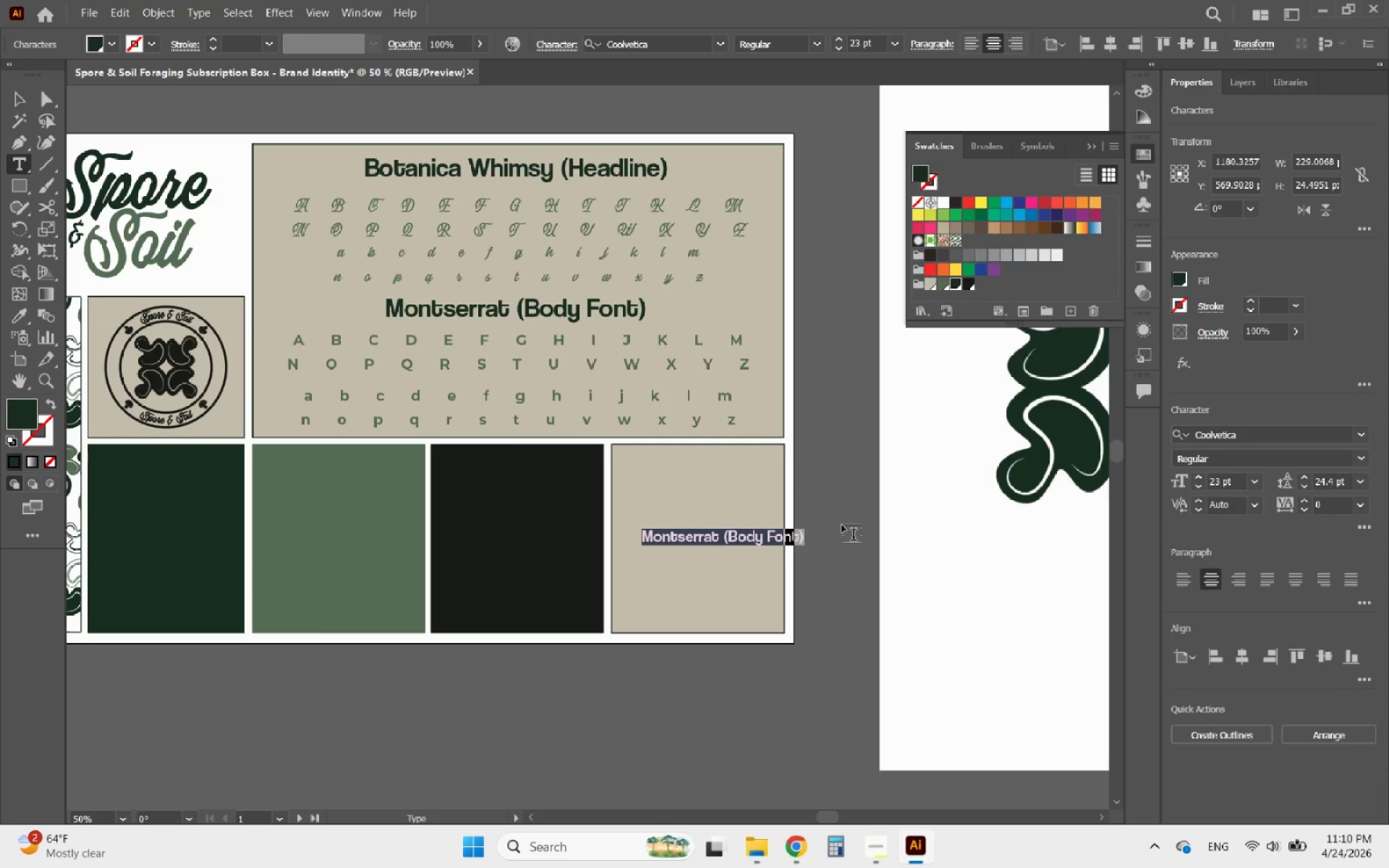 
type(Cg)
key(Backspace)
type(hos Black)
 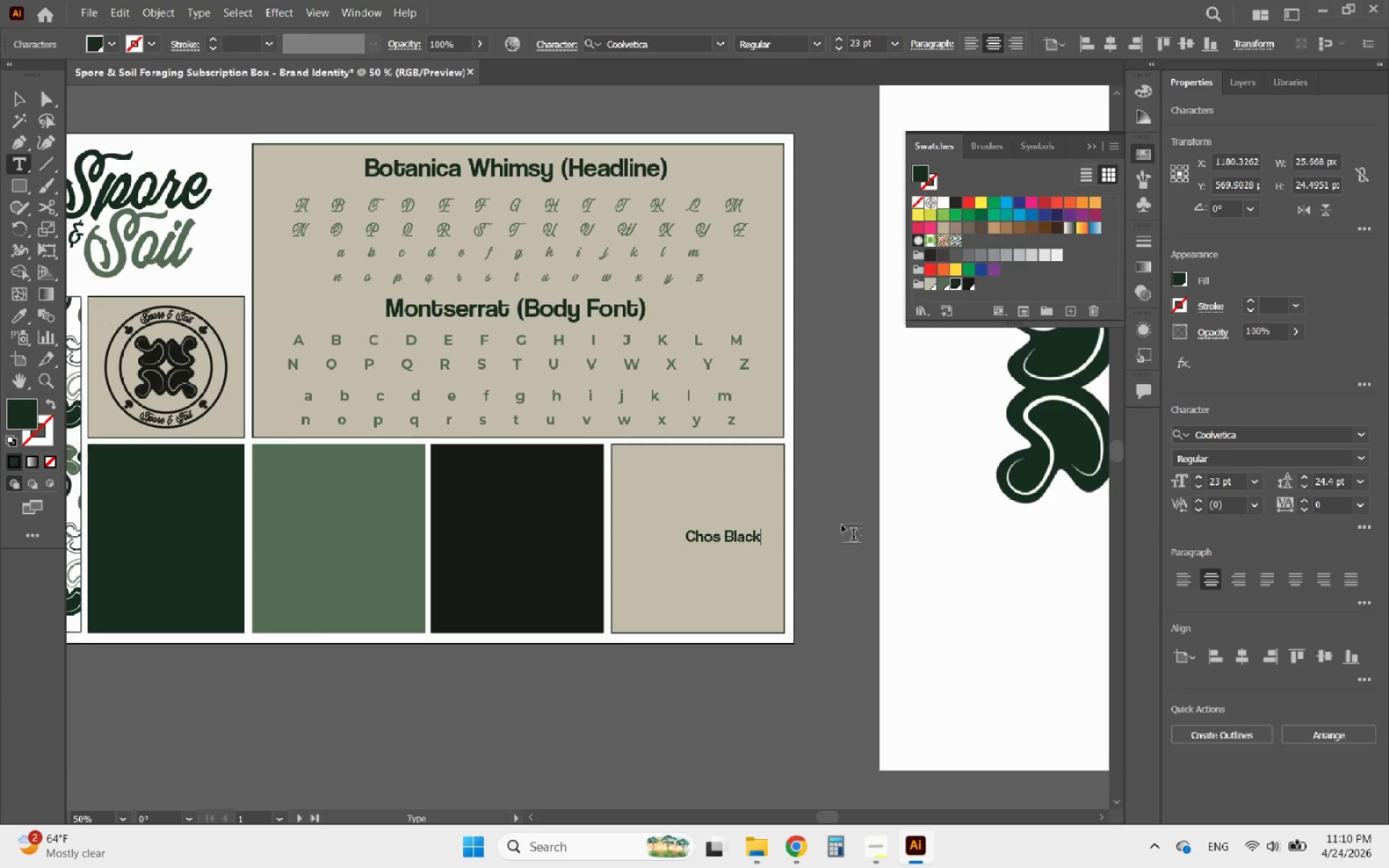 
hold_key(key=AltLeft, duration=4.03)
scroll: coordinate [845, 545], scroll_direction: down, amount: 3.0
 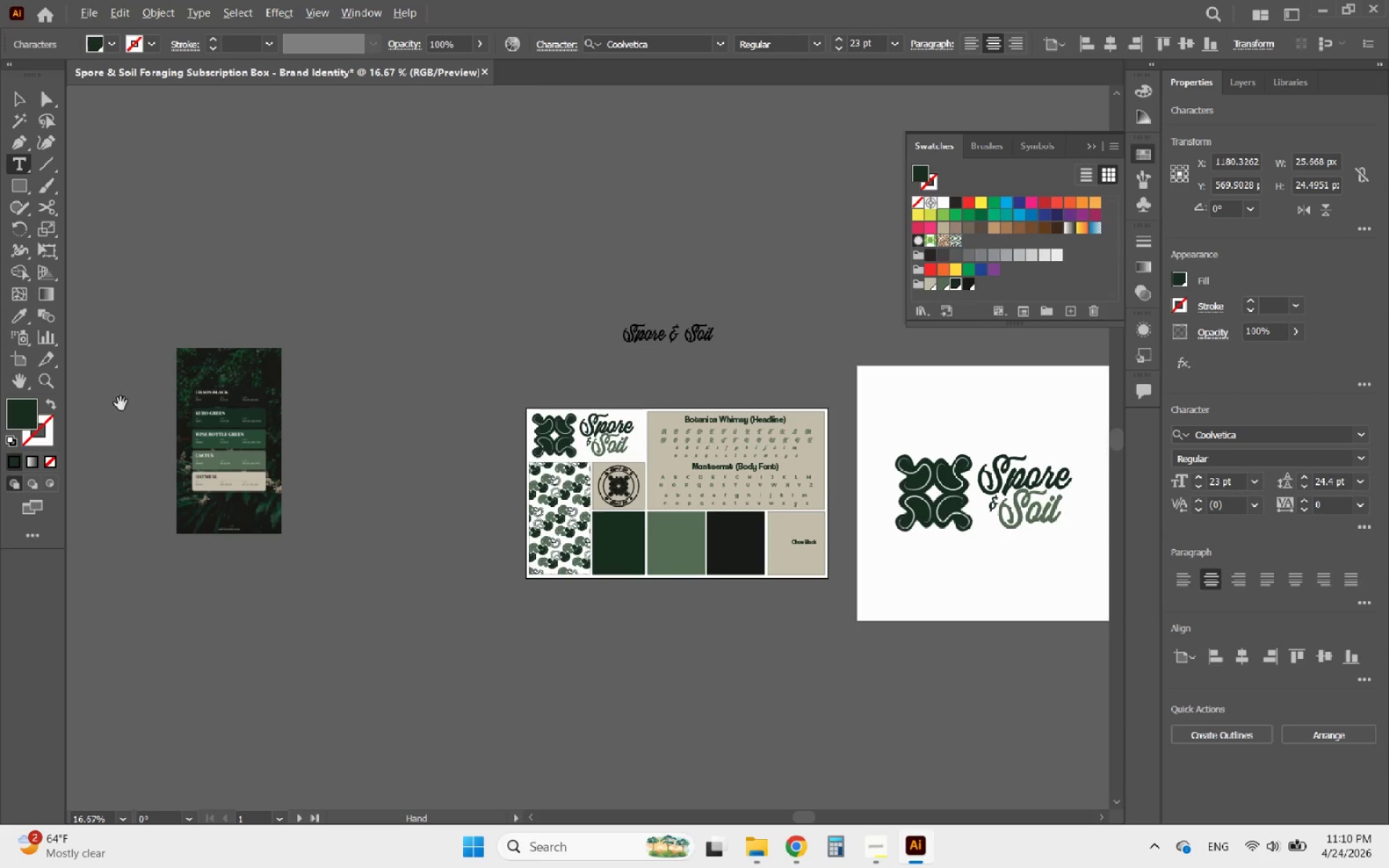 
scroll: coordinate [154, 402], scroll_direction: up, amount: 2.0
 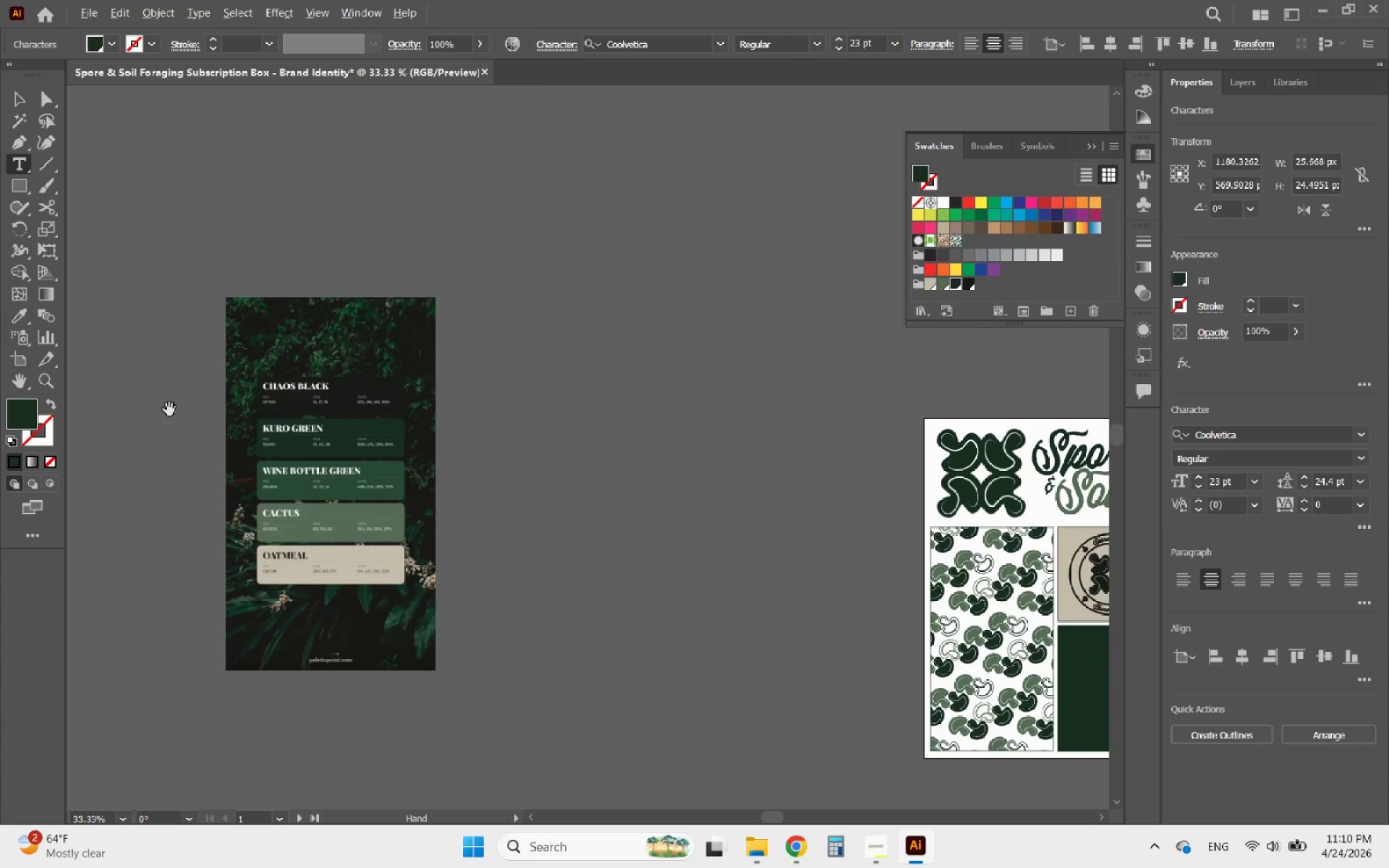 
scroll: coordinate [159, 414], scroll_direction: down, amount: 3.0
 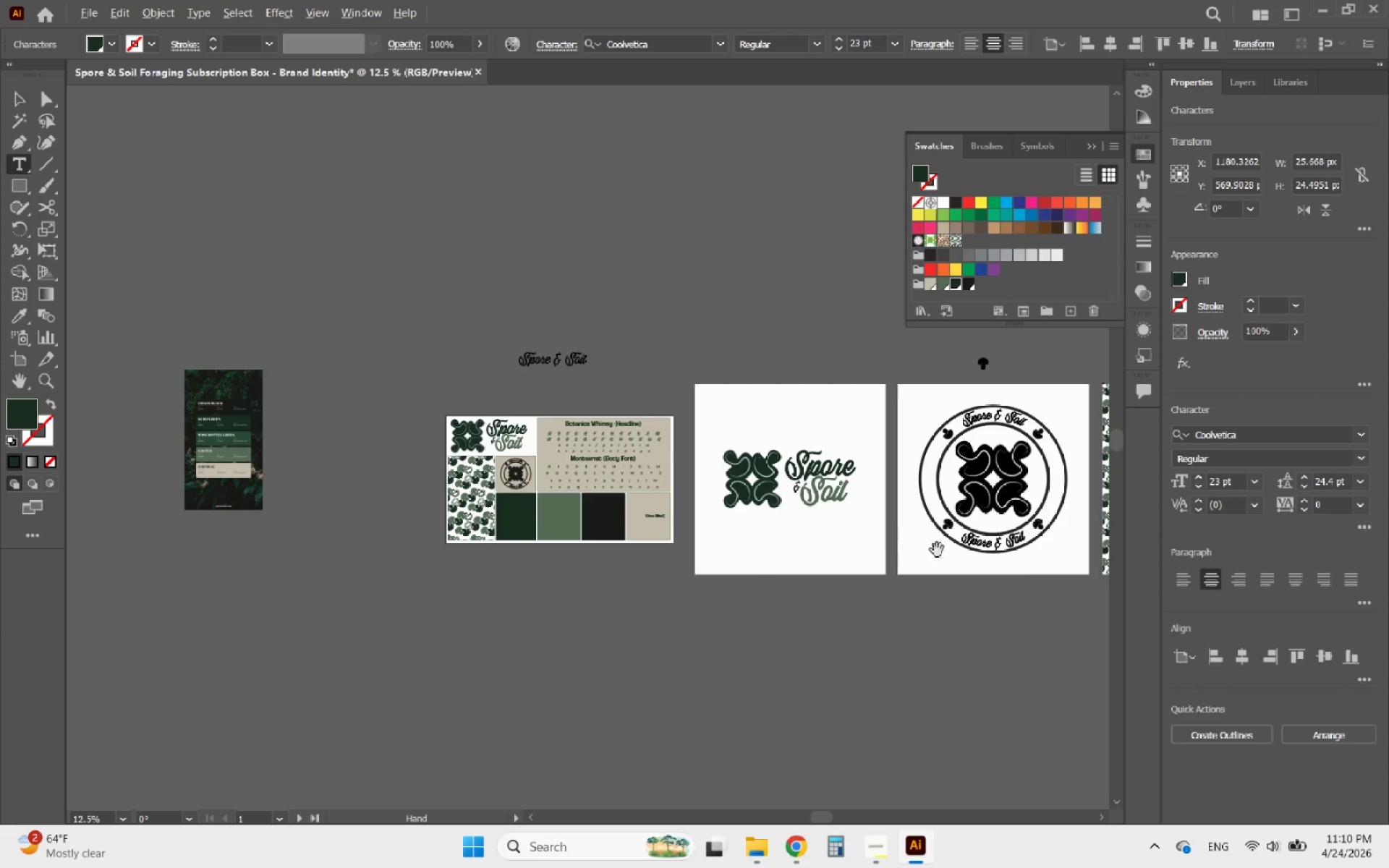 
scroll: coordinate [636, 549], scroll_direction: up, amount: 5.0
 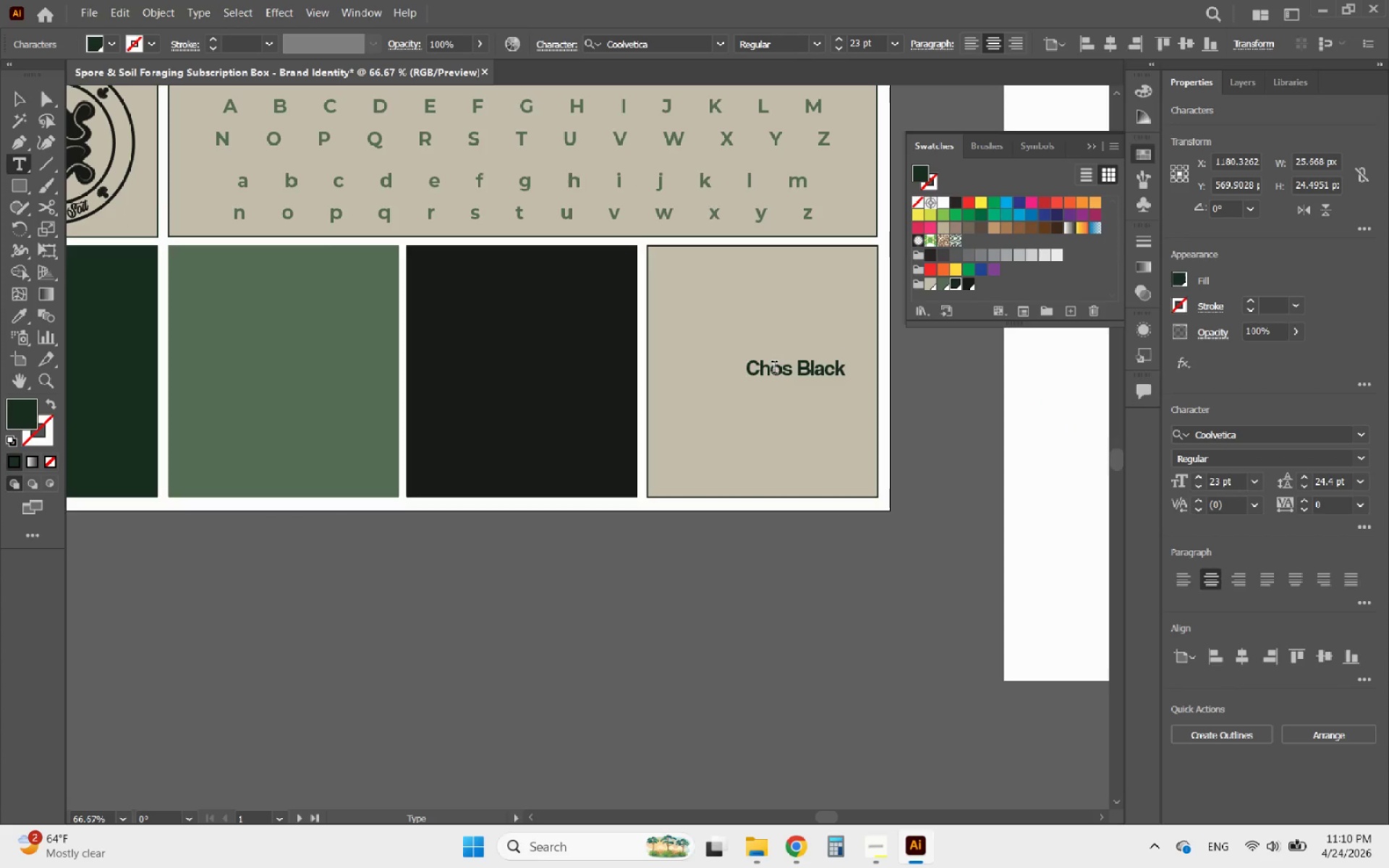 
left_click([770, 369])
 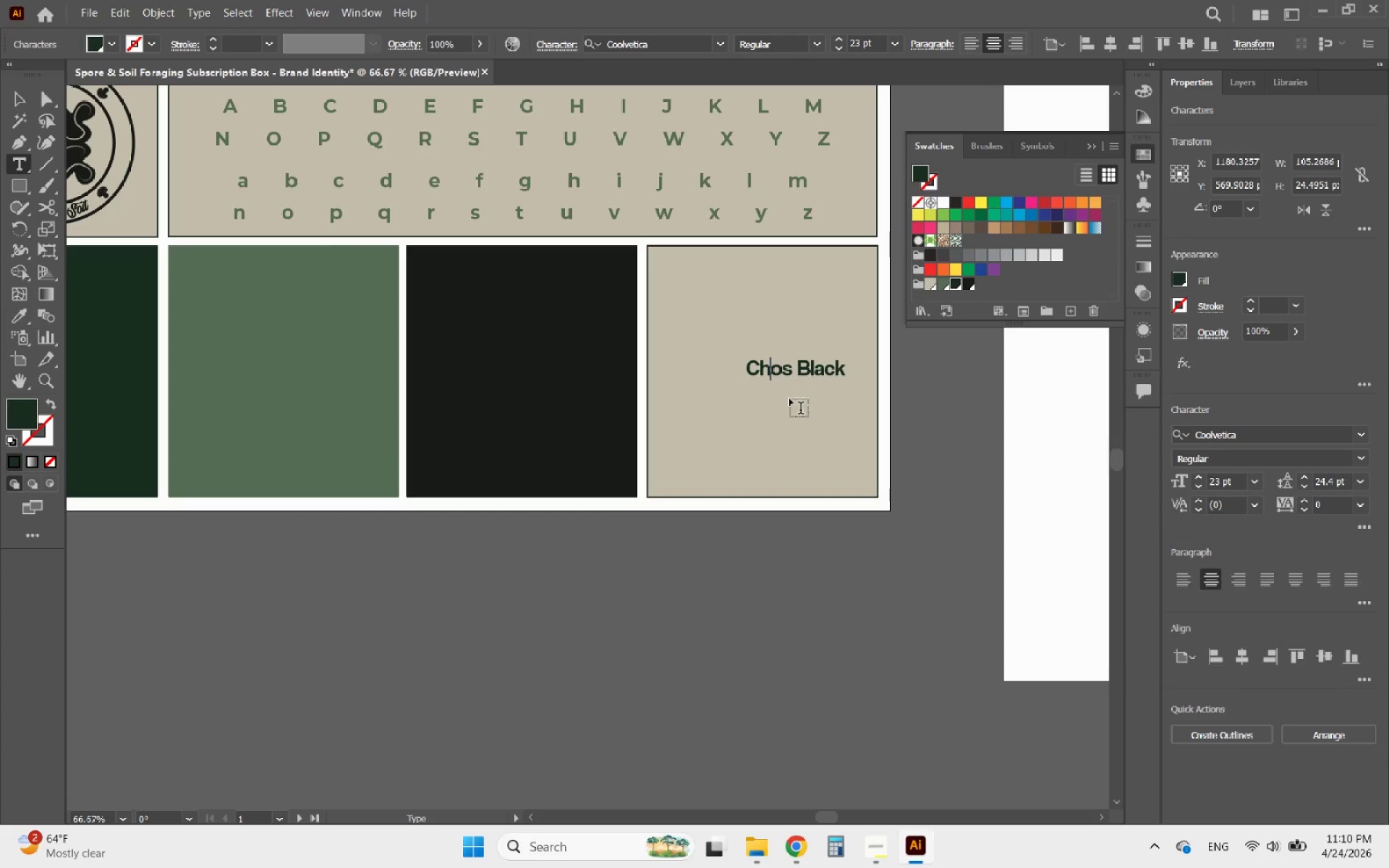 
key(A)
 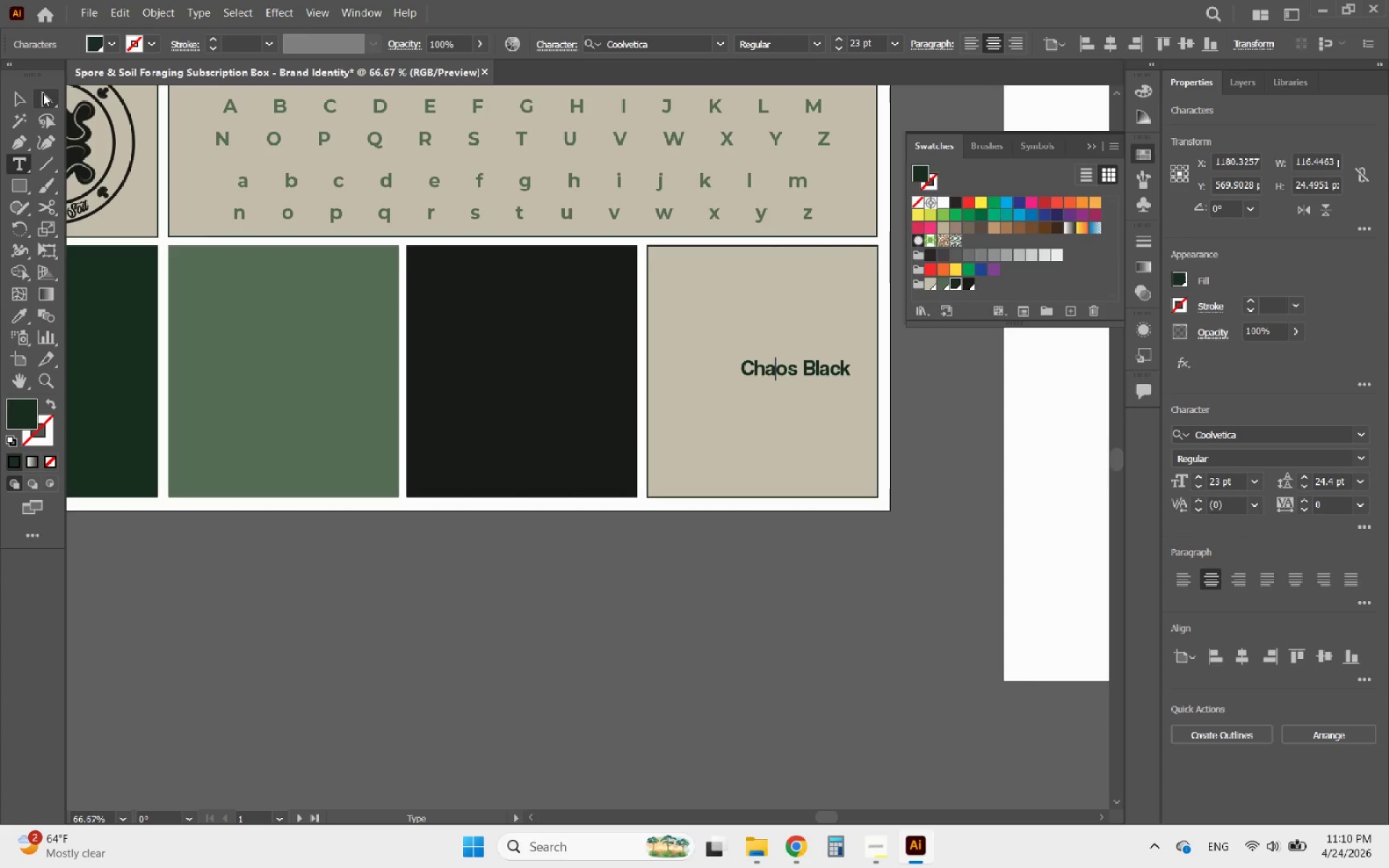 
left_click([20, 90])
 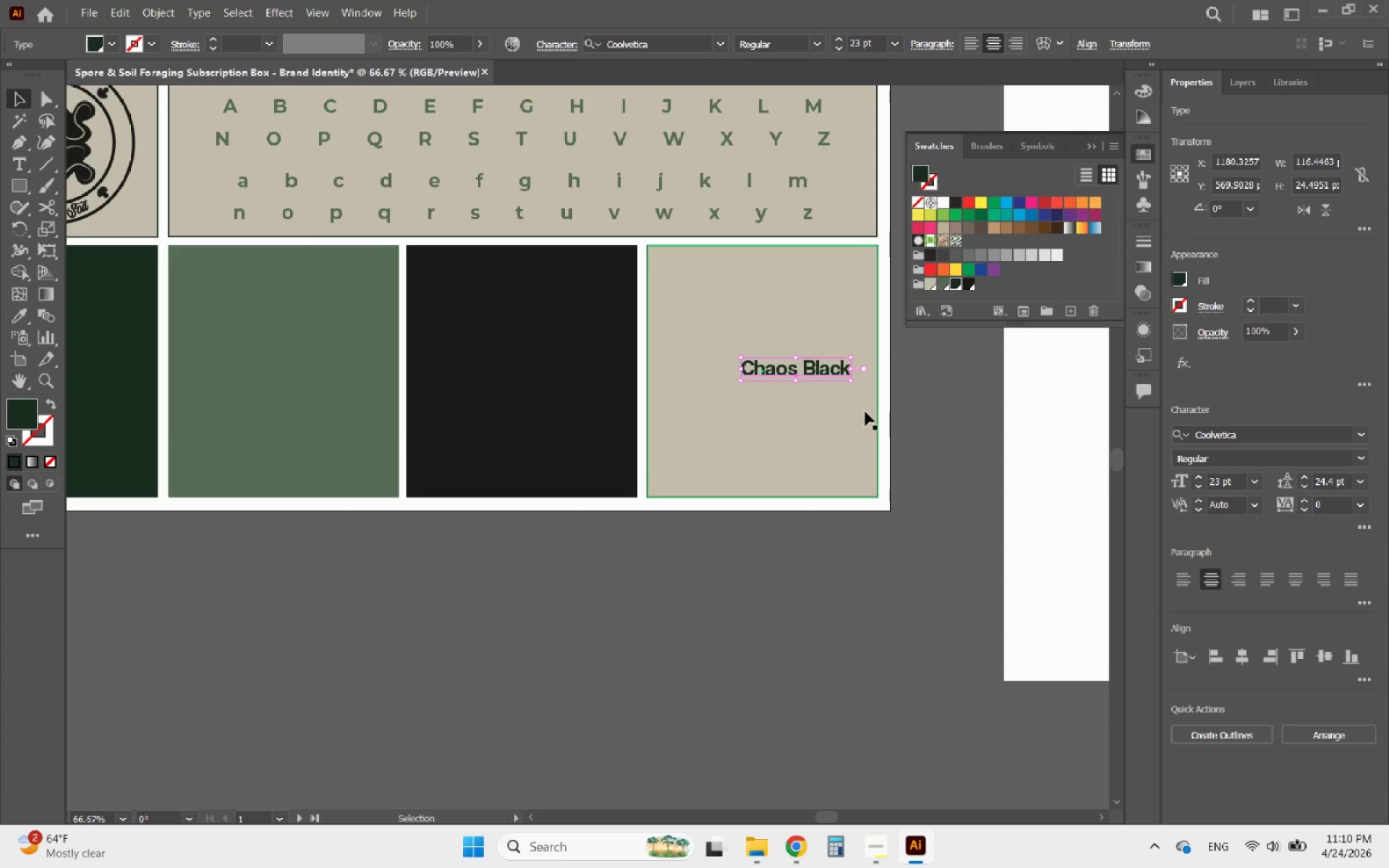 
hold_key(key=AltLeft, duration=0.39)
scroll: coordinate [886, 434], scroll_direction: up, amount: 2.0
 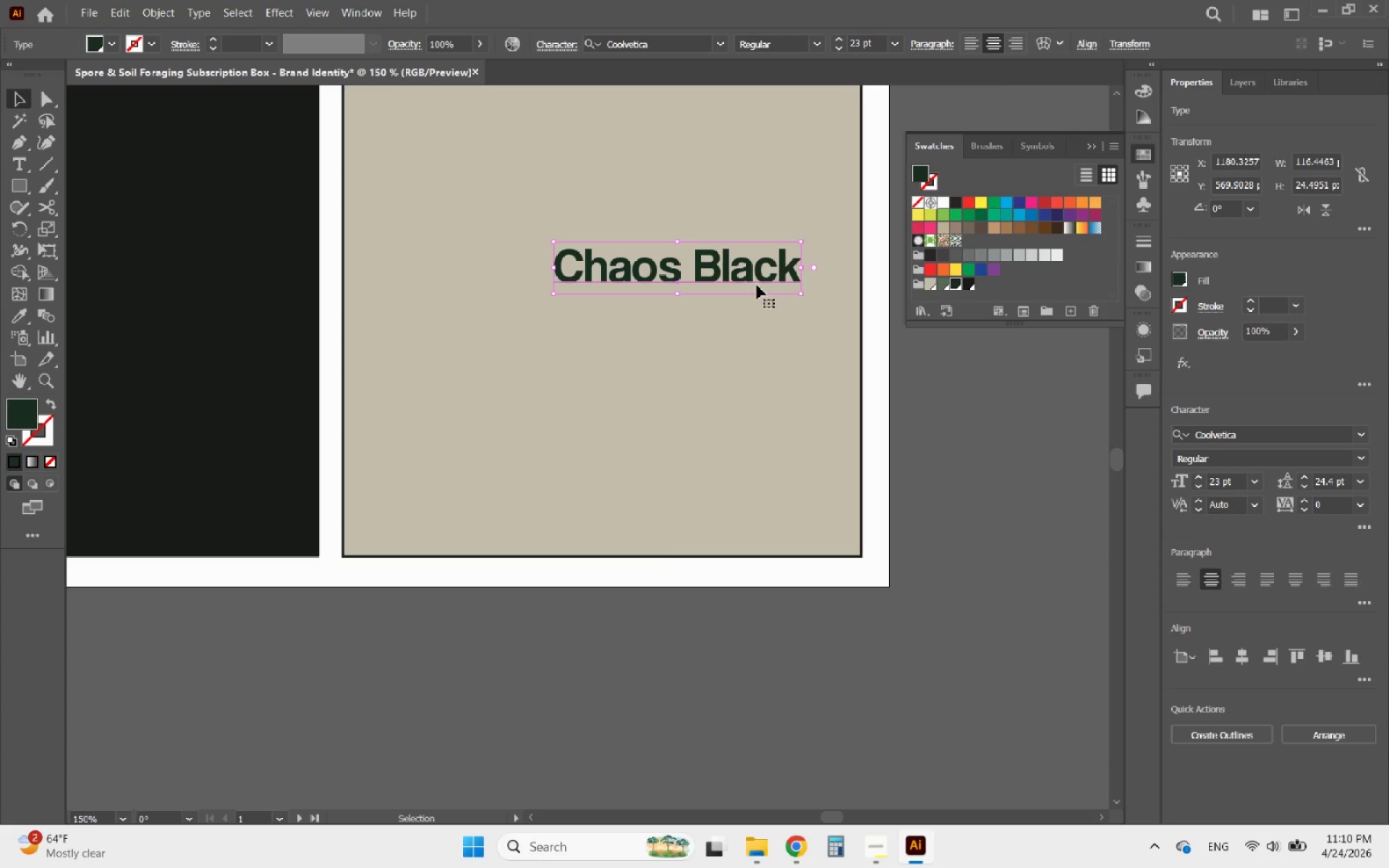 
left_click_drag(start_coordinate=[752, 277], to_coordinate=[769, 430])
 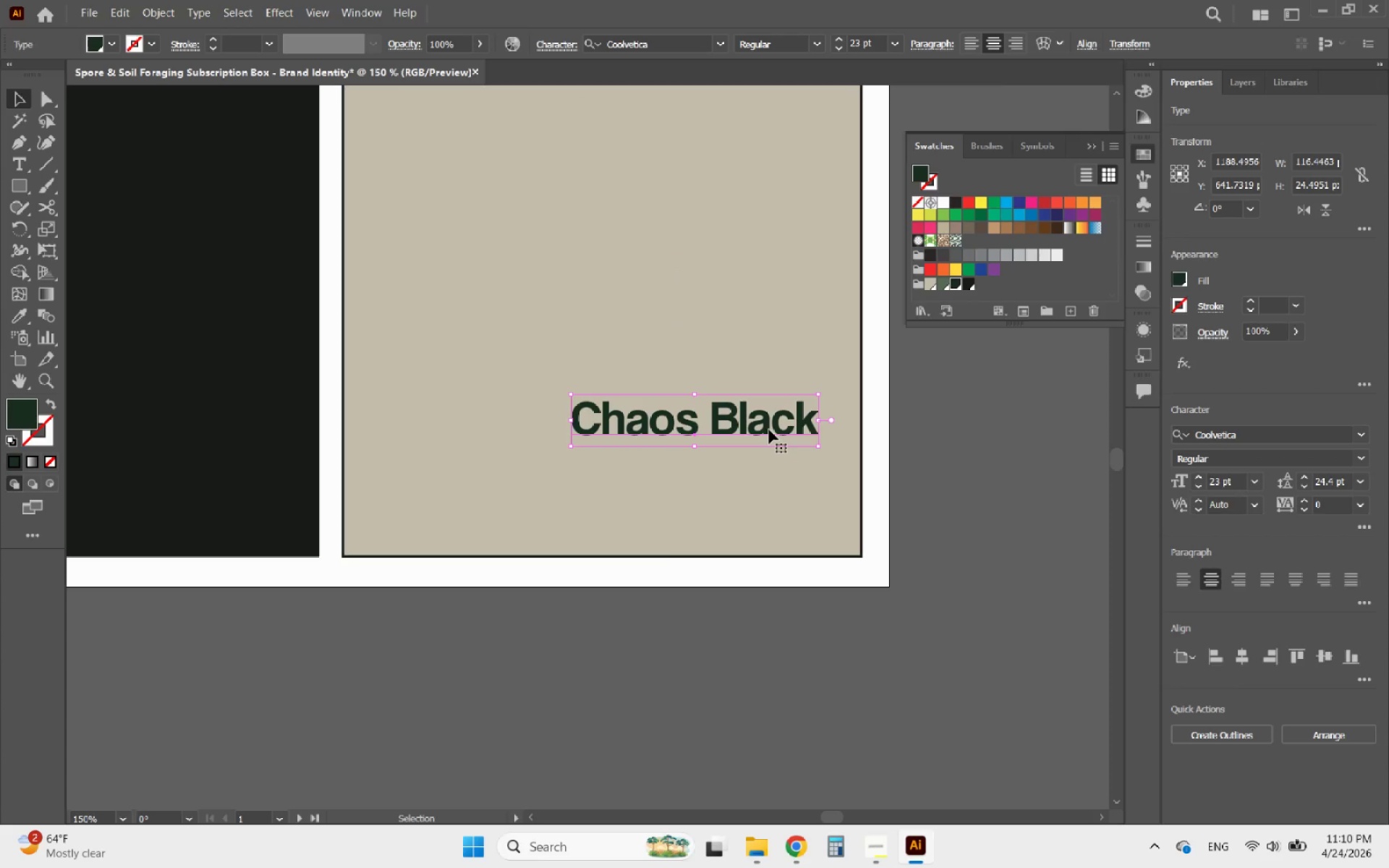 
hold_key(key=AltLeft, duration=2.5)
left_click_drag(start_coordinate=[769, 430], to_coordinate=[763, 481])
 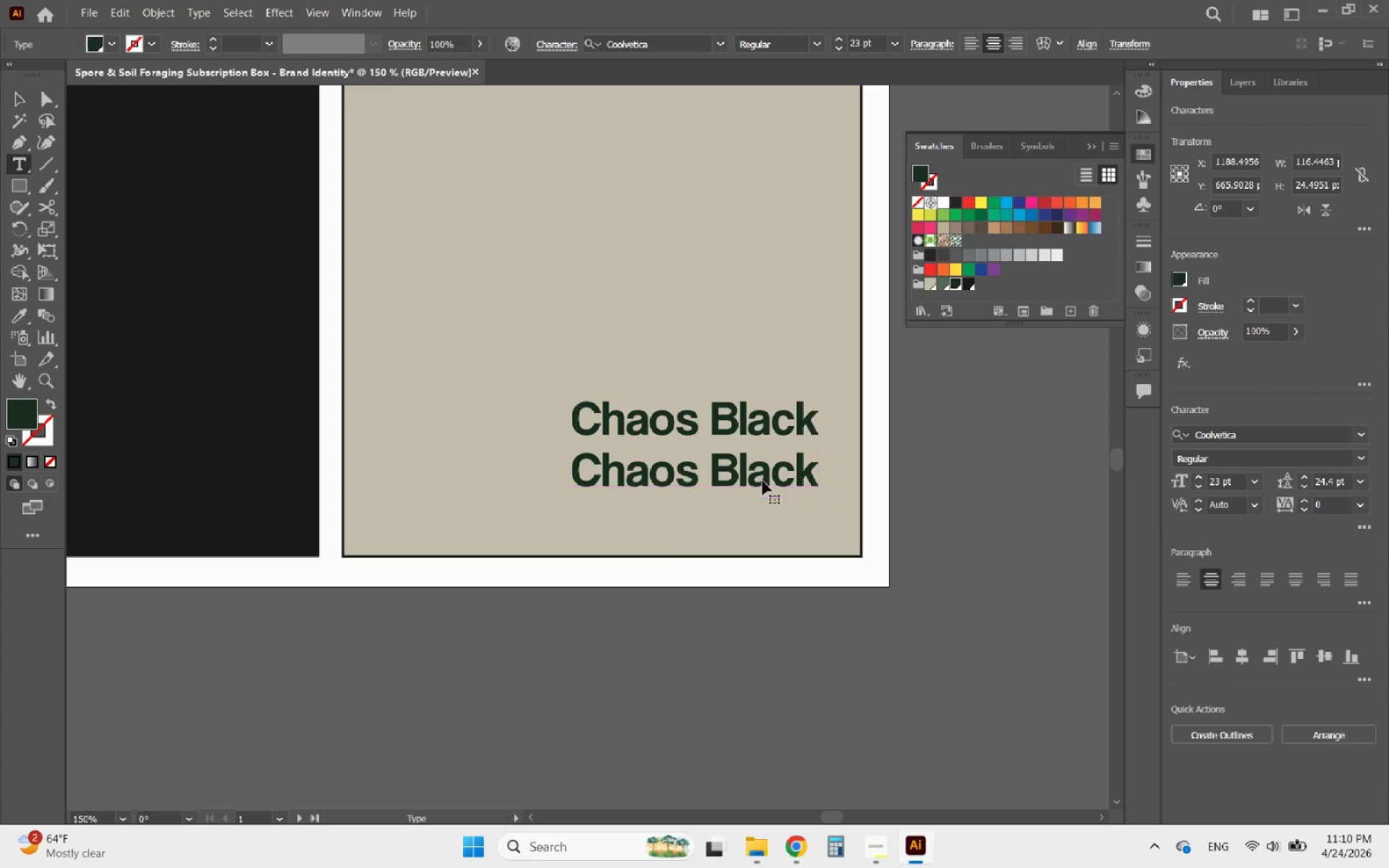 
hold_key(key=ShiftLeft, duration=1.88)
 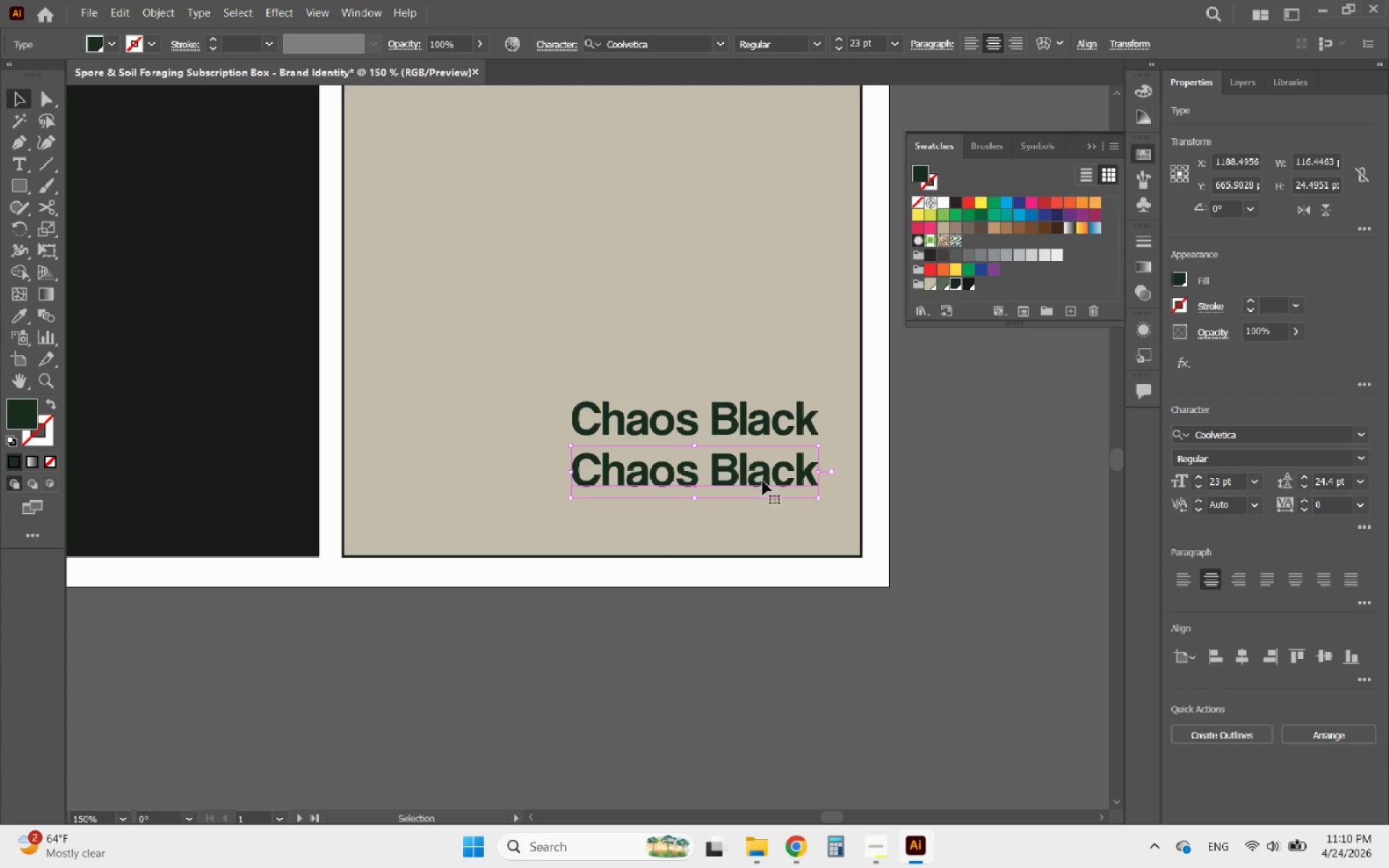 
double_click([763, 481])
 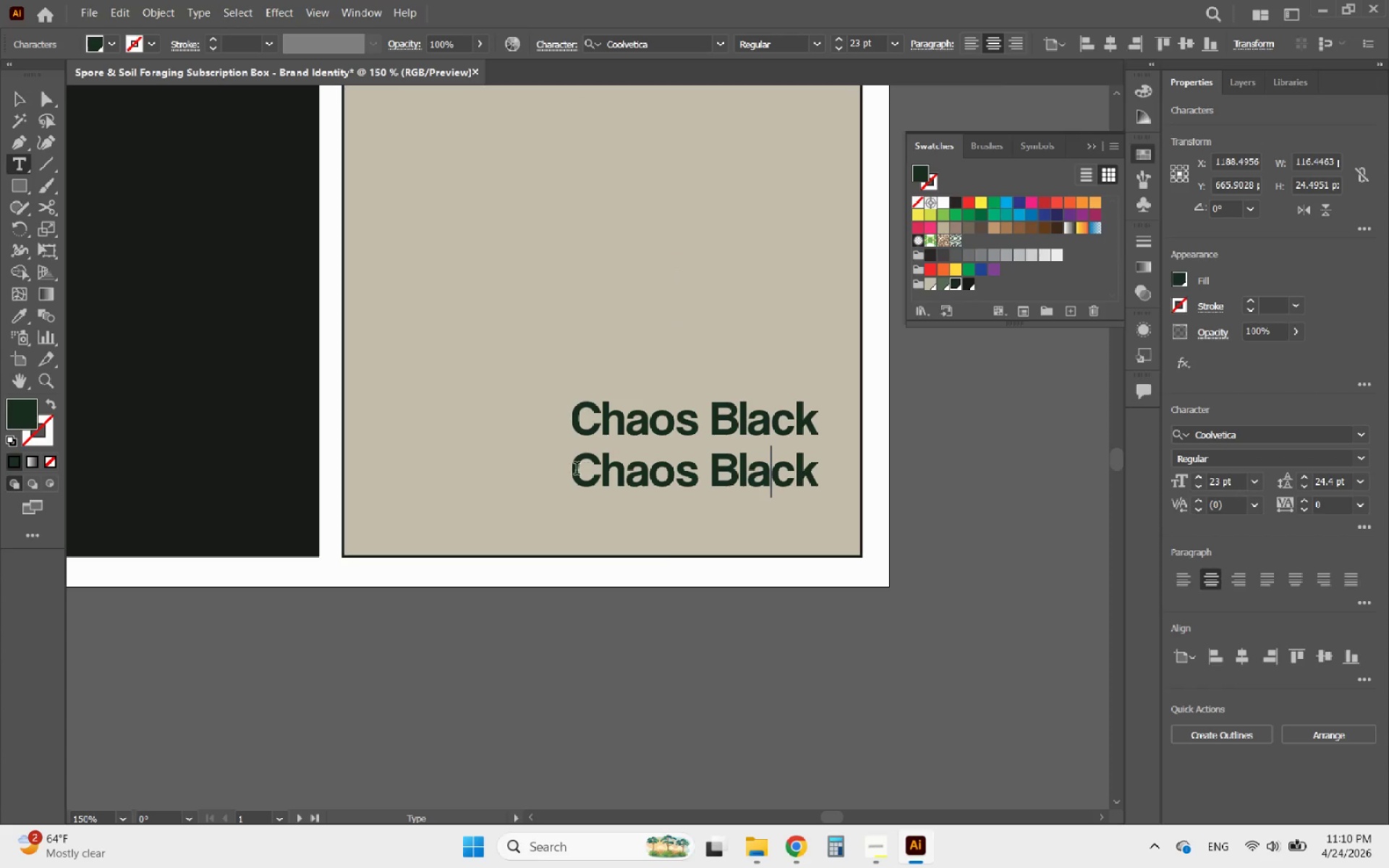 
left_click_drag(start_coordinate=[574, 470], to_coordinate=[841, 478])
 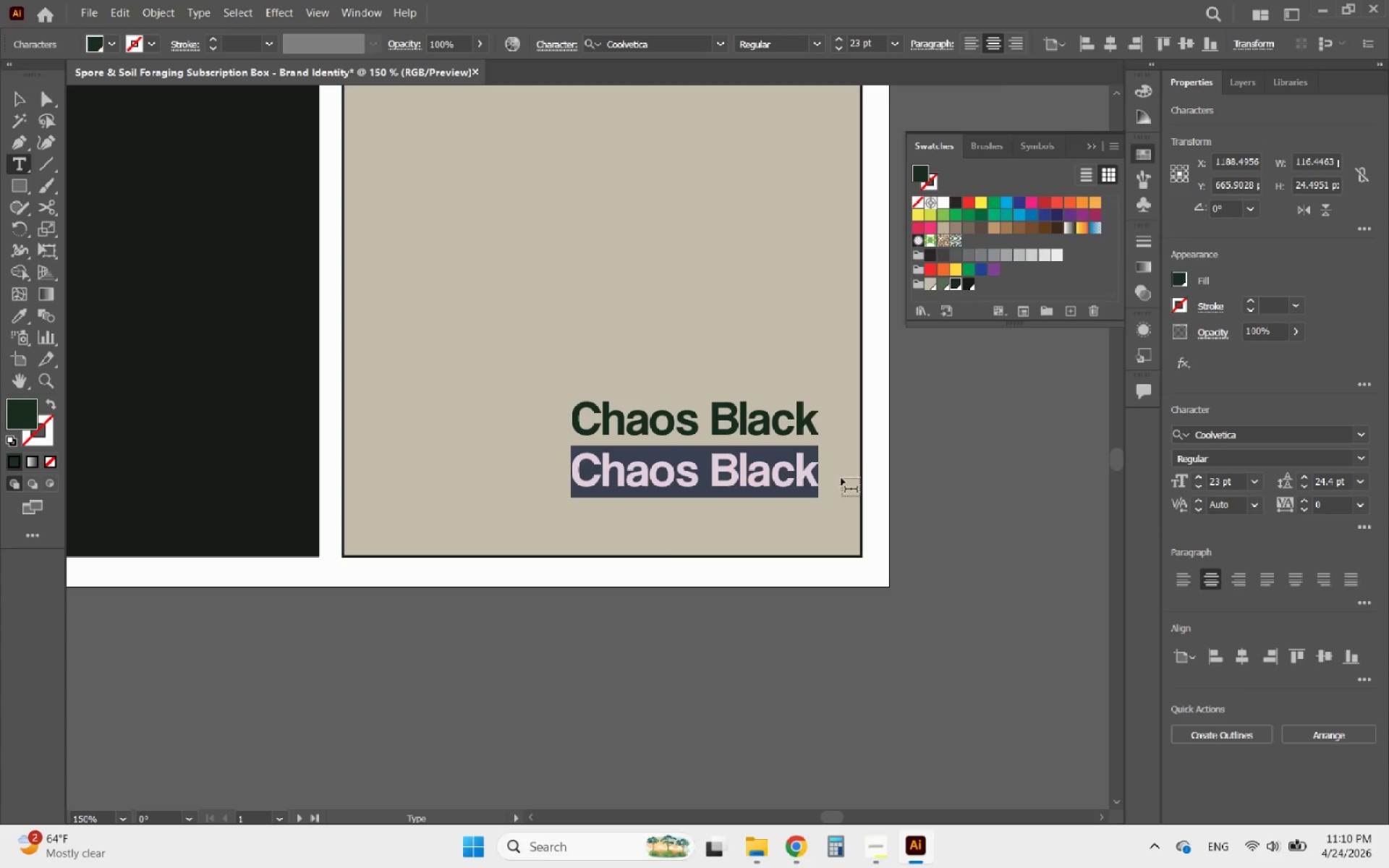 
type(HEX #)
 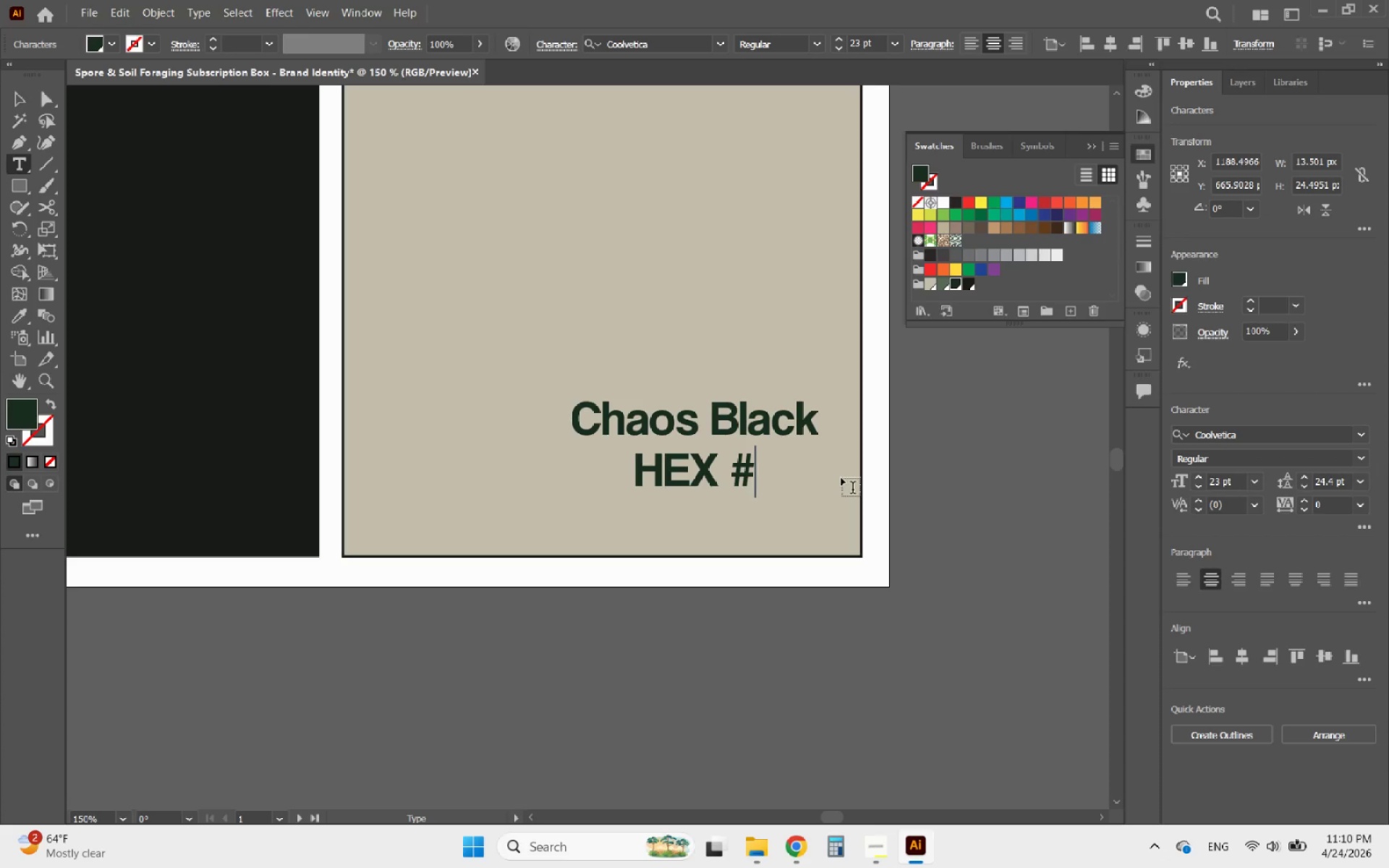 
left_click([20, 103])
 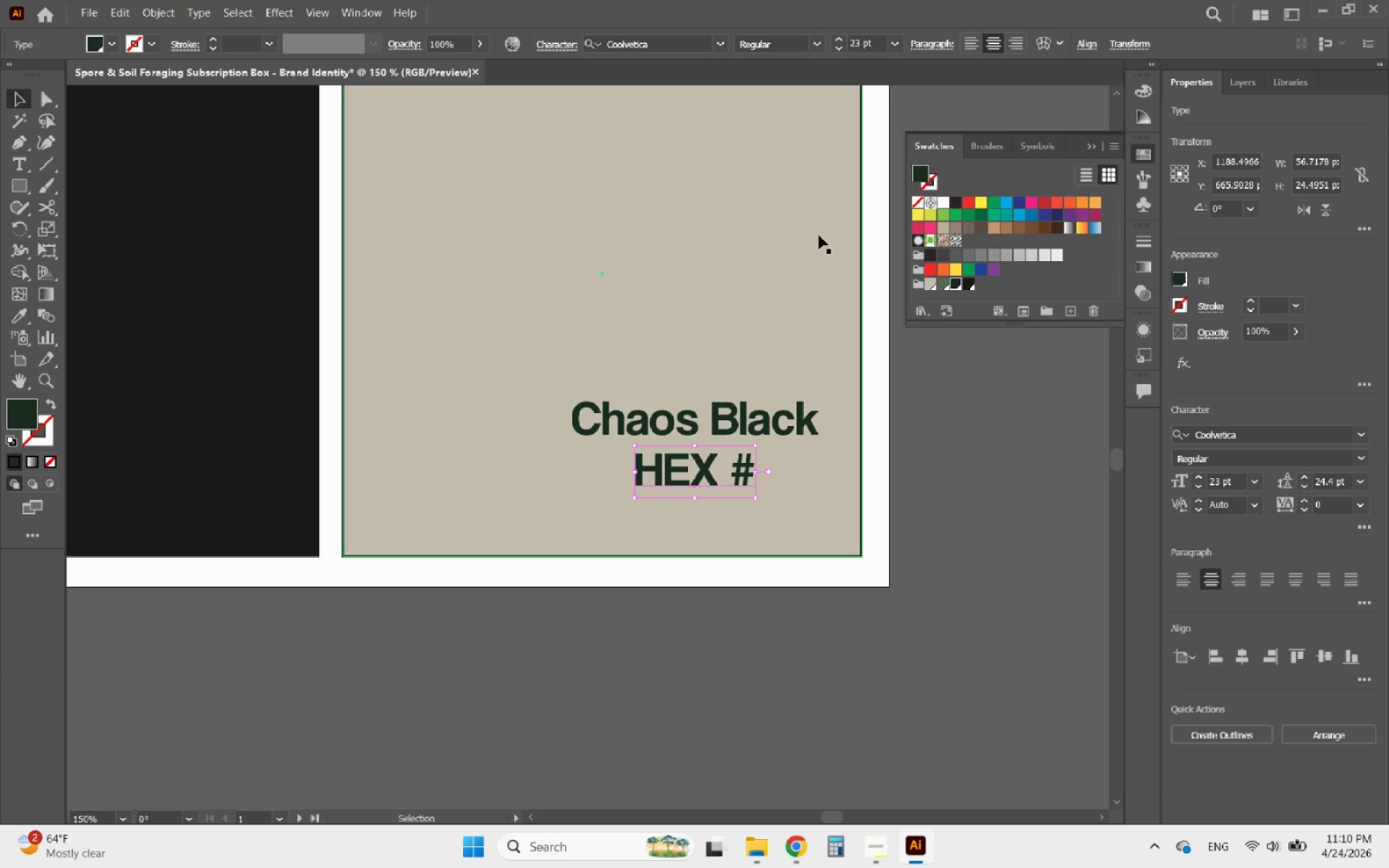 
left_click([744, 341])
 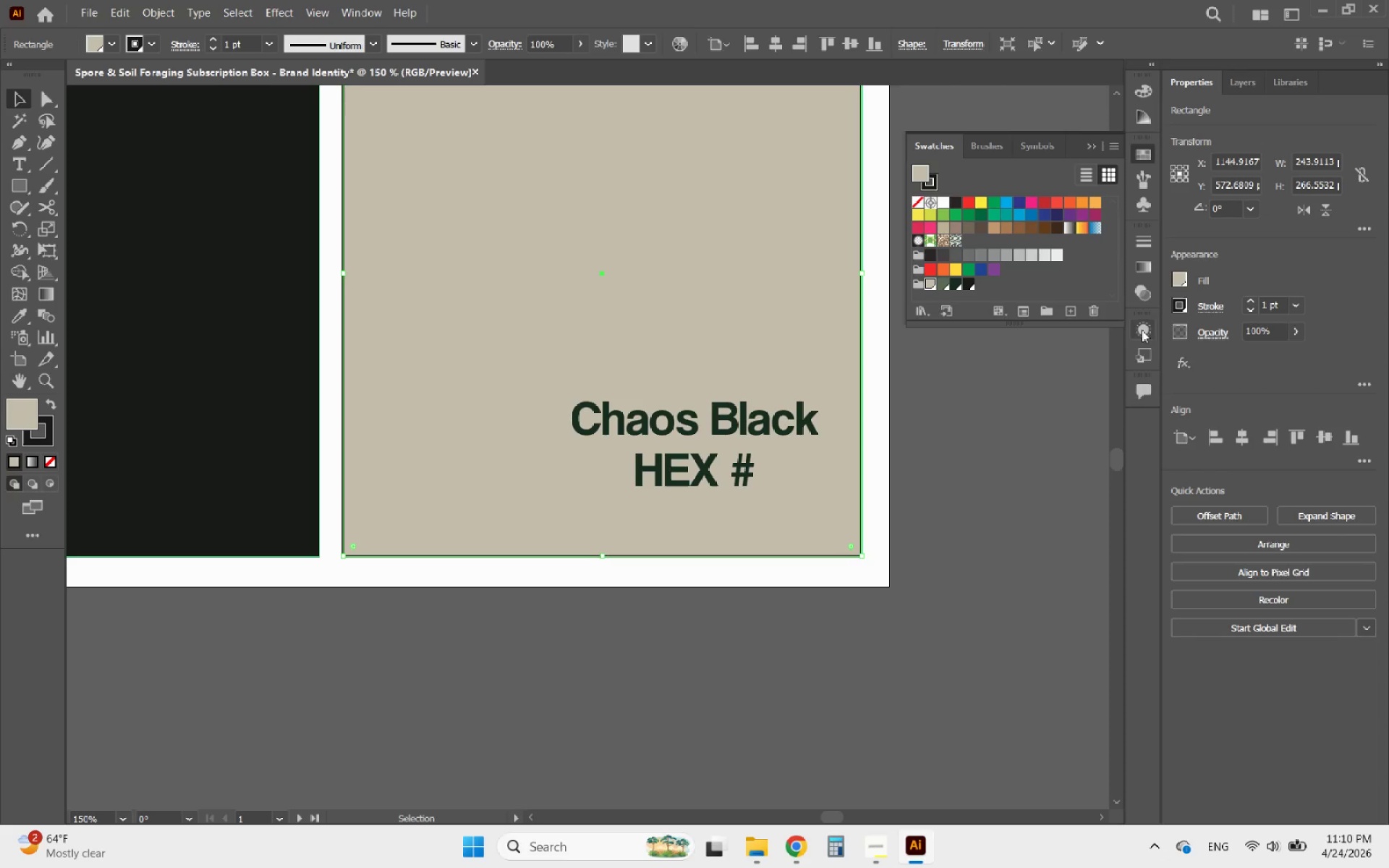 
wait(5.25)
 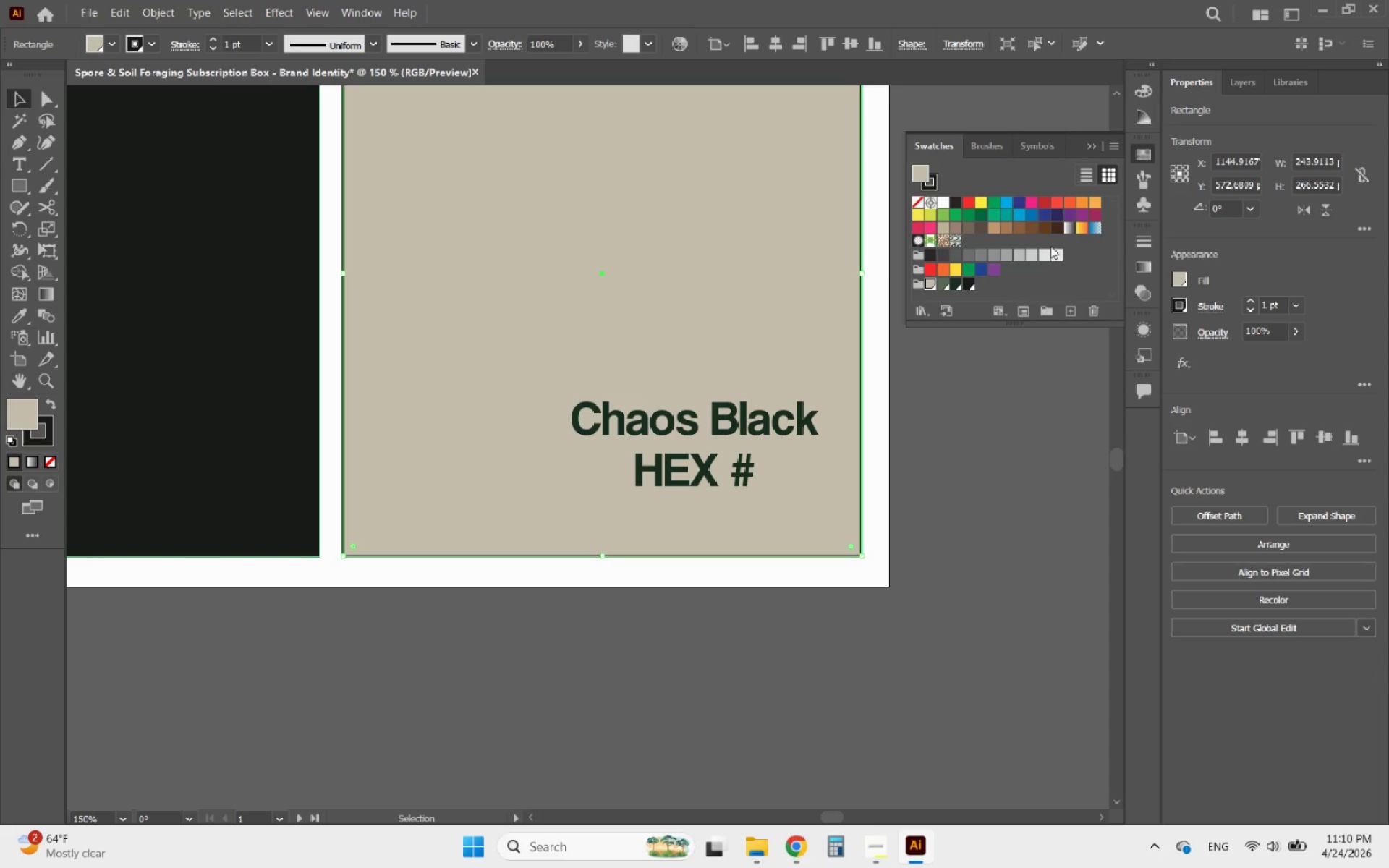 
left_click([1151, 155])
 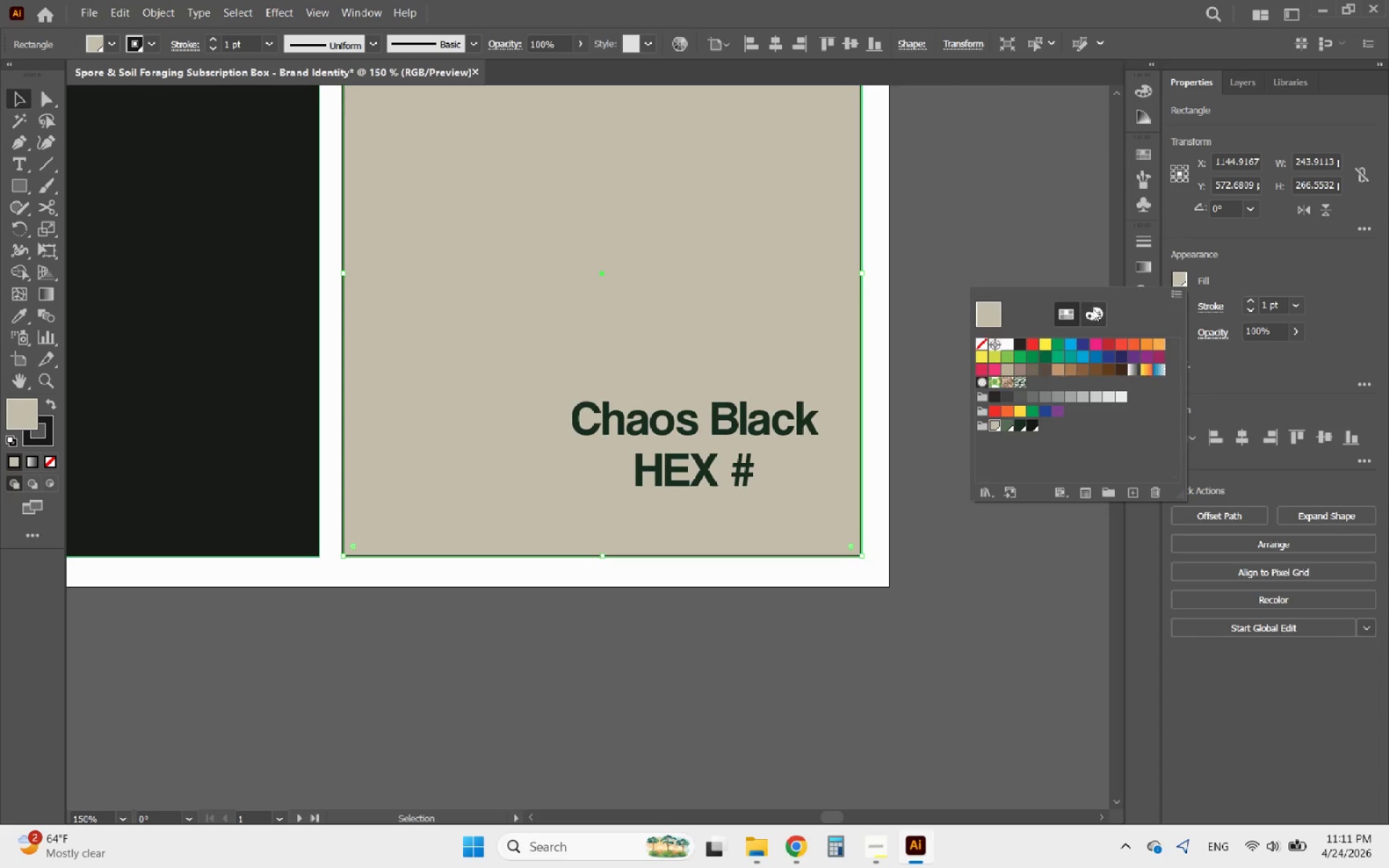 
left_click([1092, 308])
 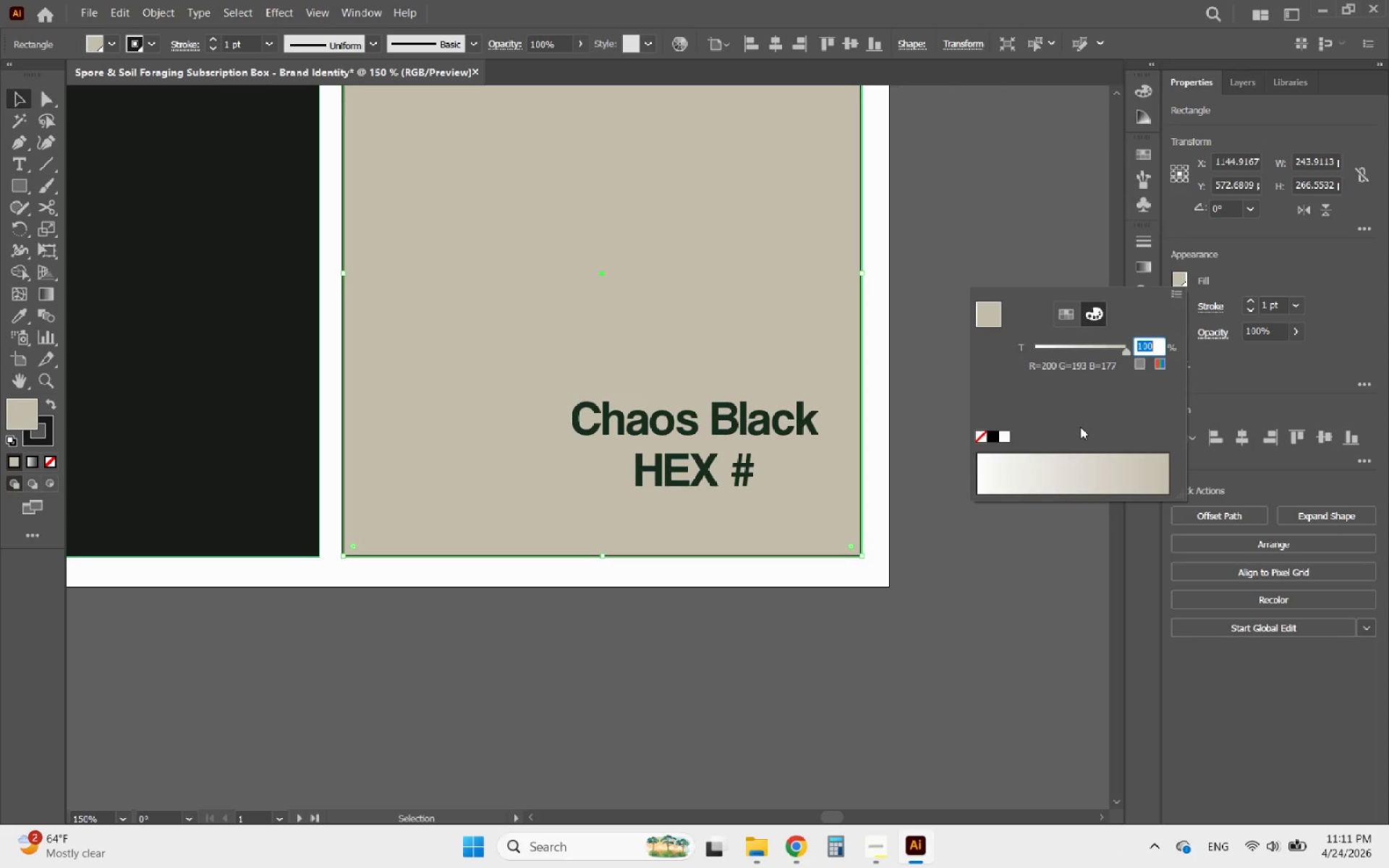 
wait(7.45)
 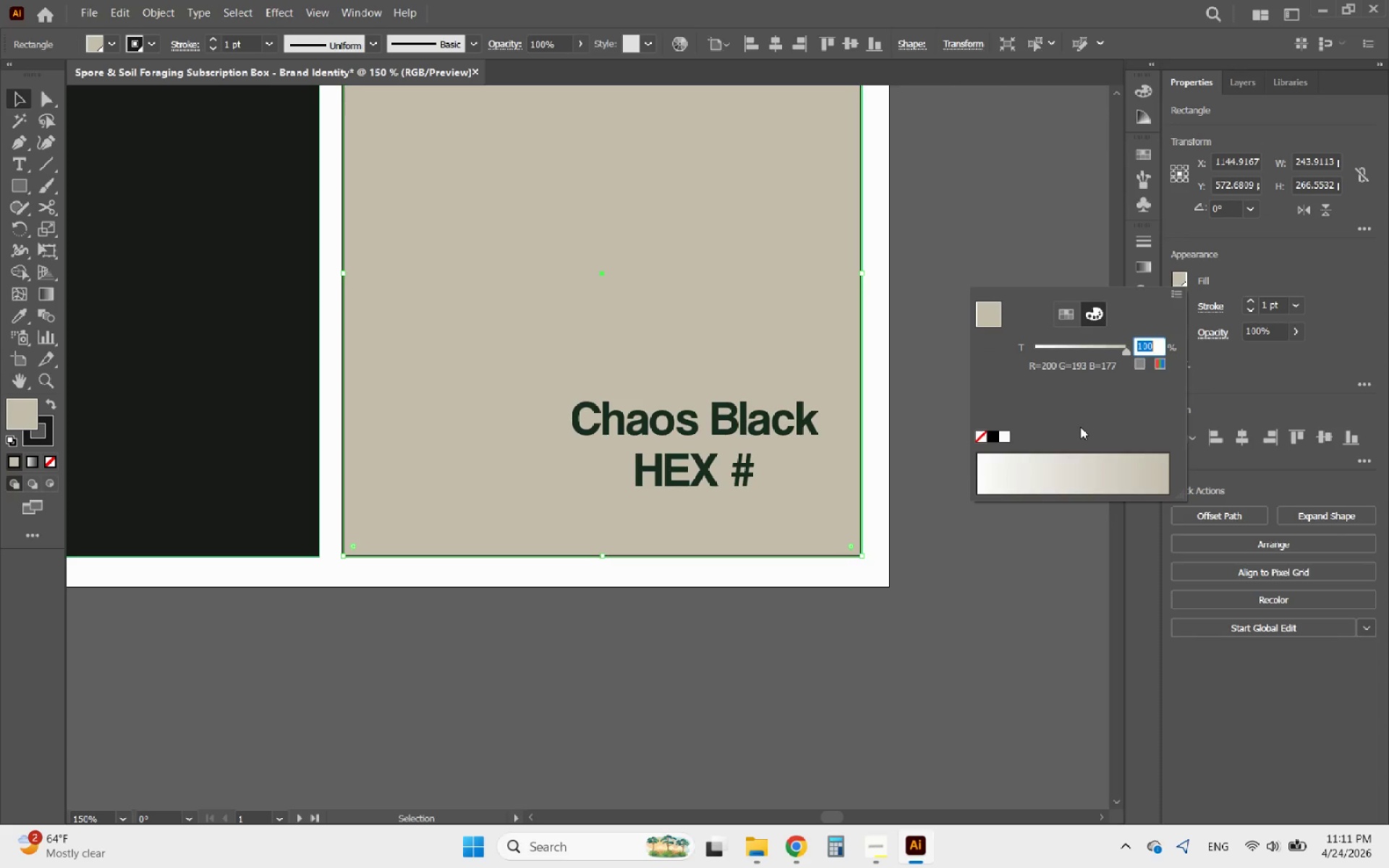 
left_click([671, 477])
 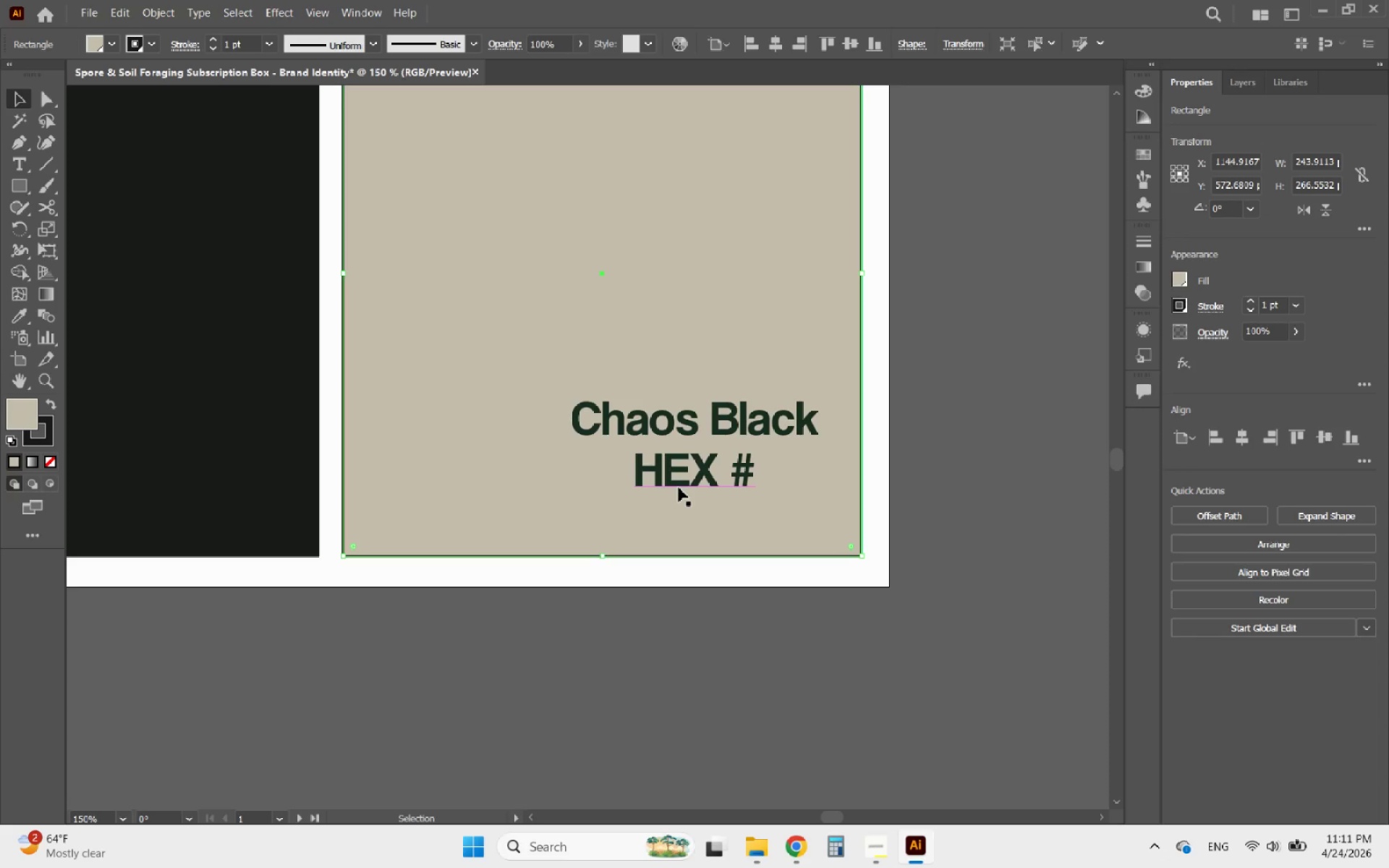 
left_click([679, 488])
 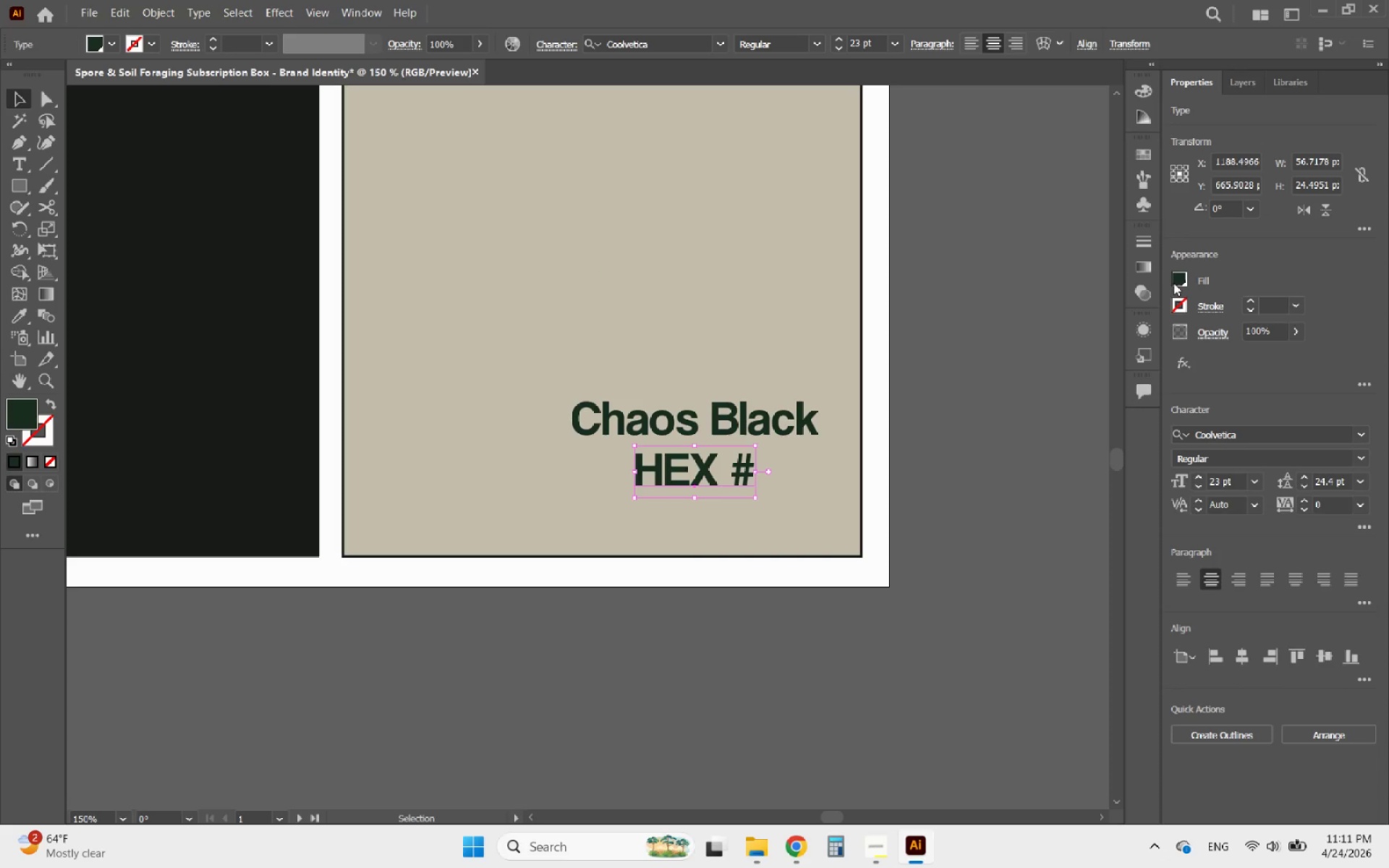 
left_click([1176, 284])
 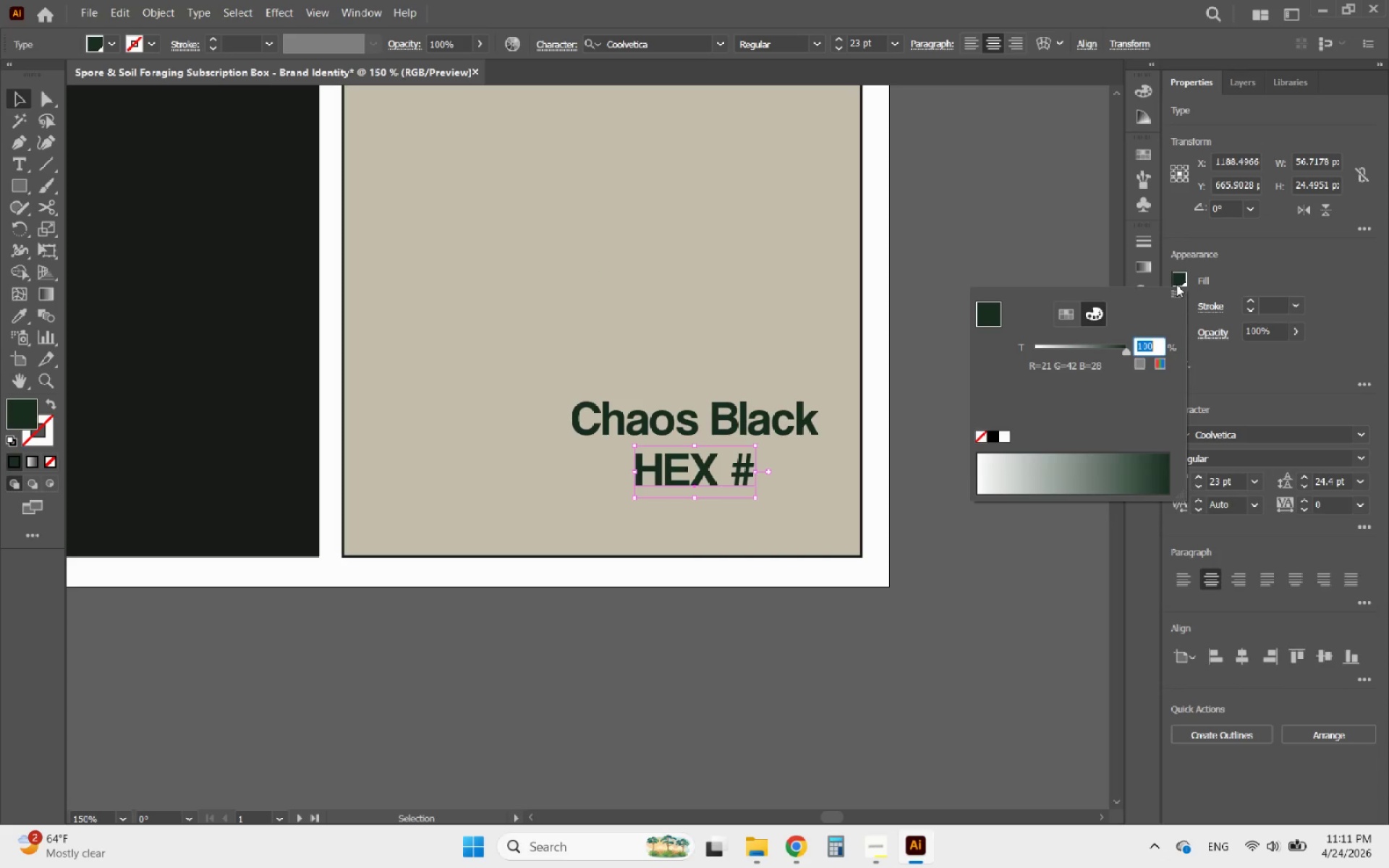 
left_click([1176, 284])
 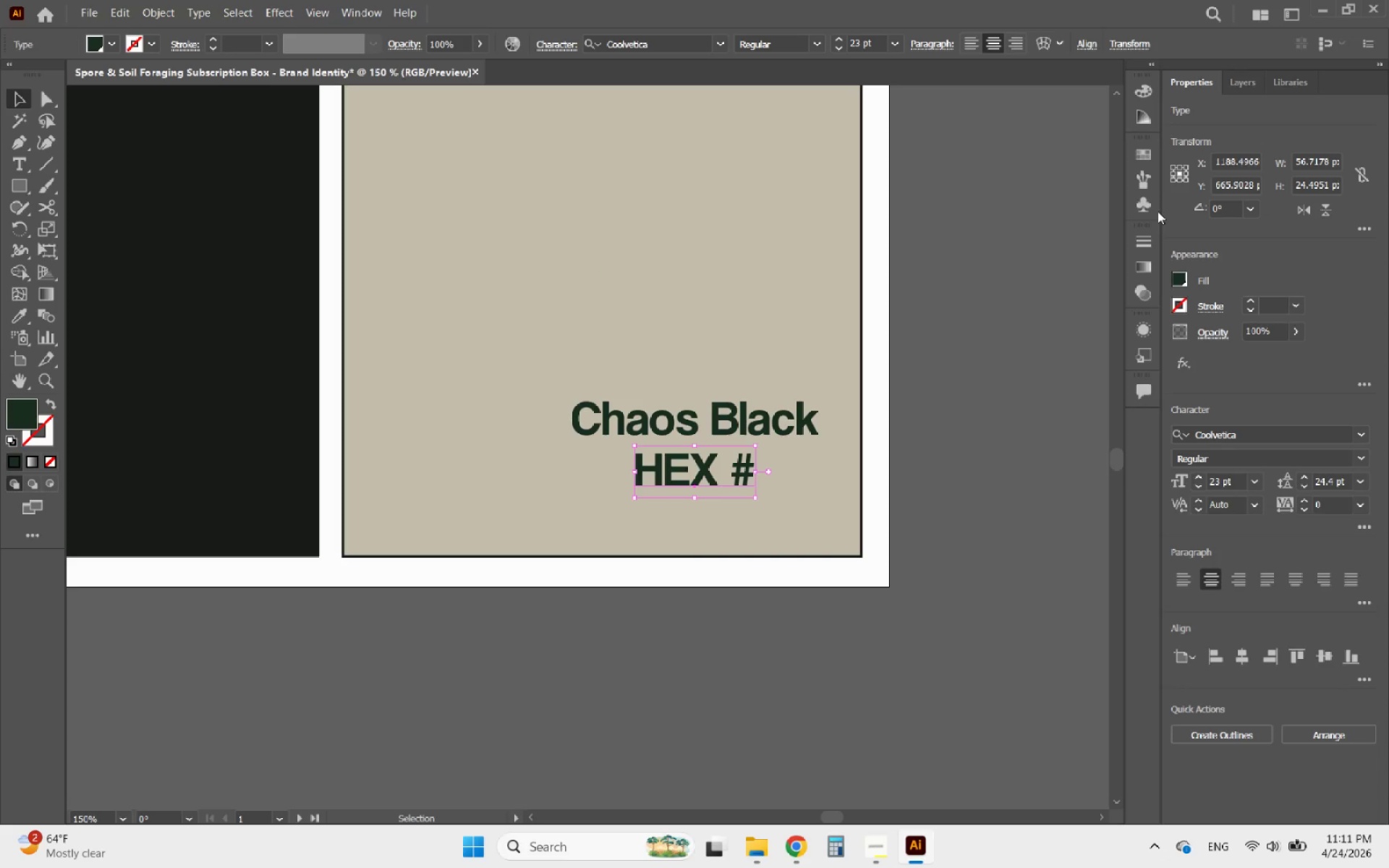 
mouse_move([1153, 179])
 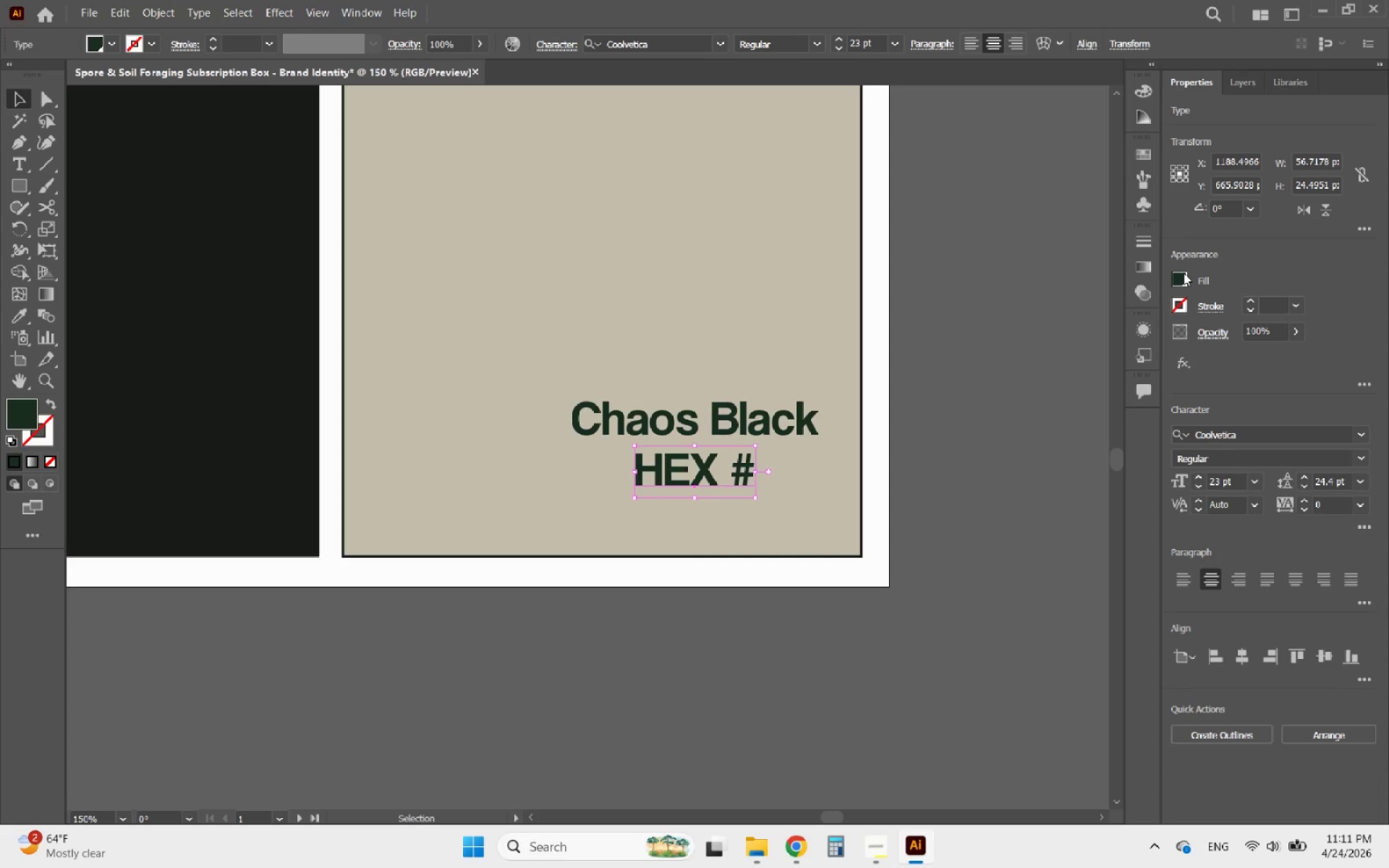 
left_click([1184, 273])
 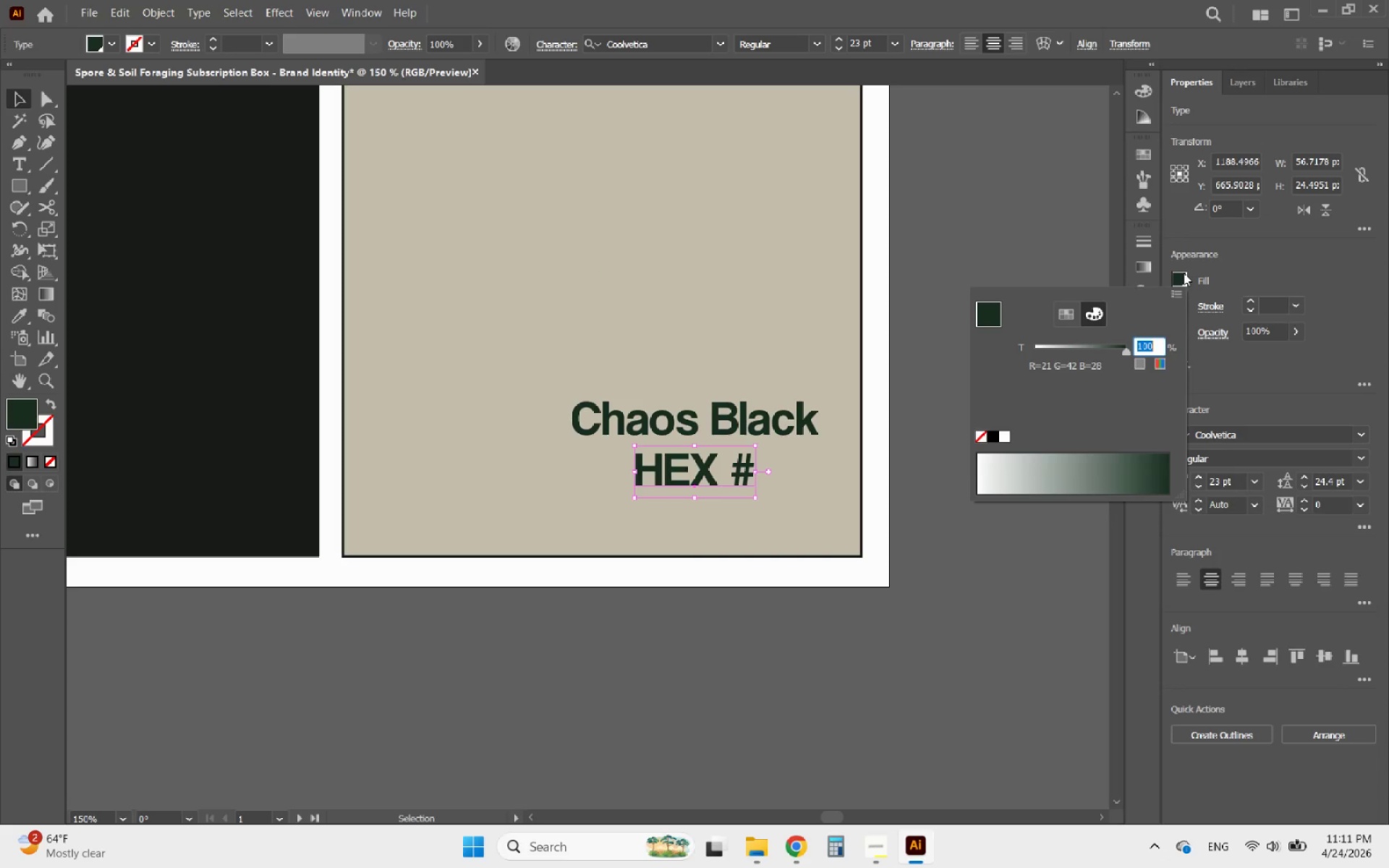 
left_click([1184, 273])
 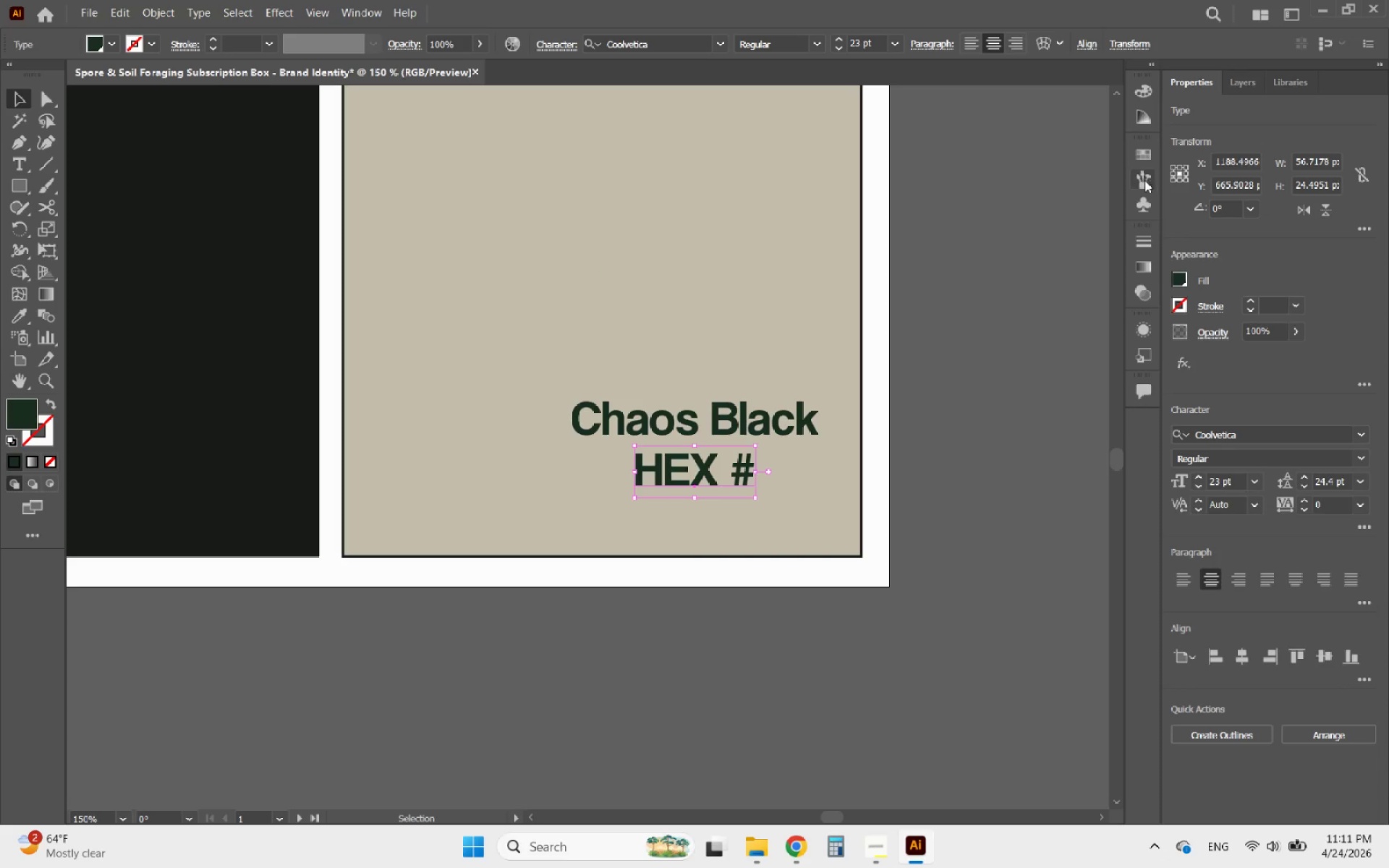 
left_click([1140, 155])
 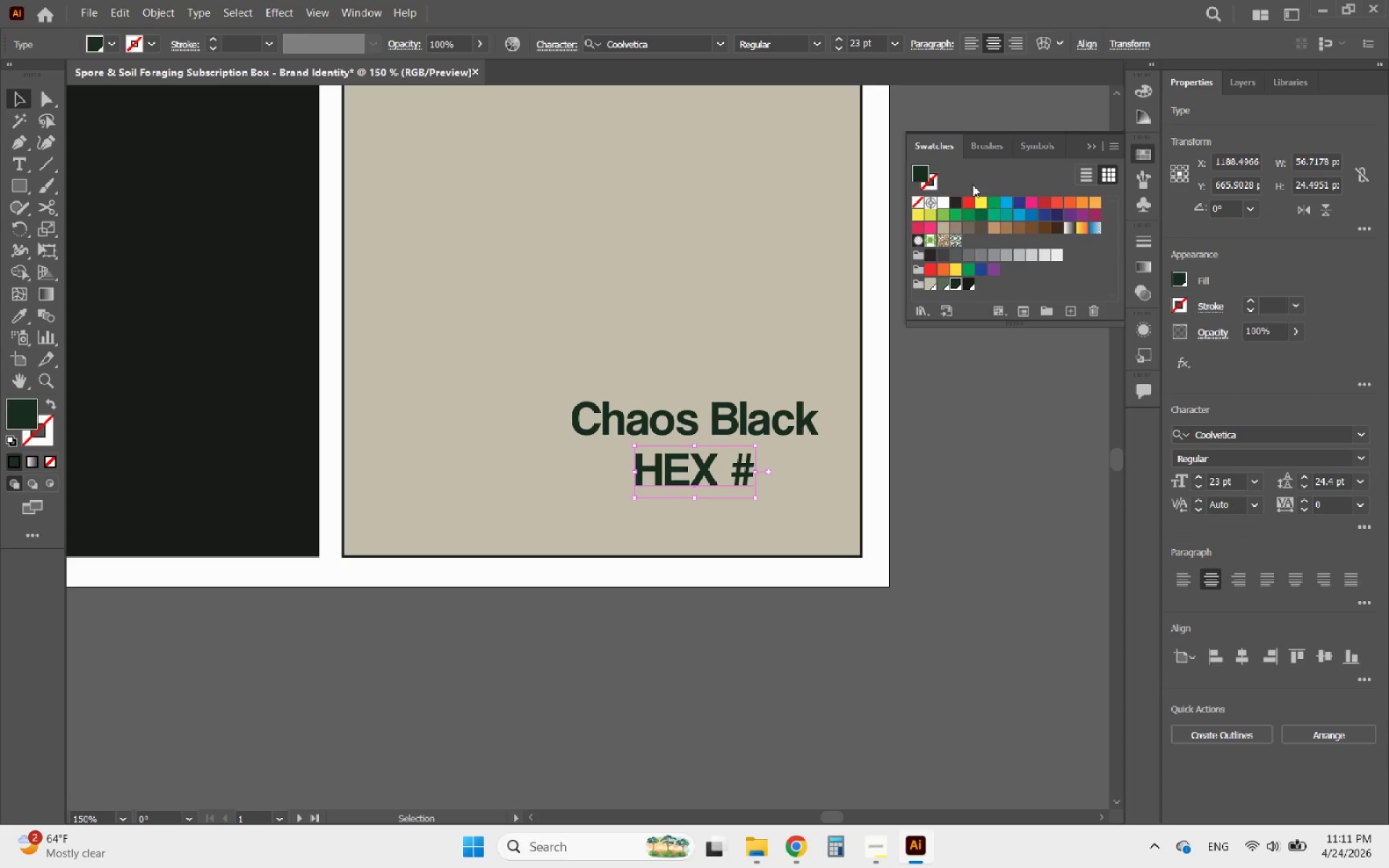 
wait(7.53)
 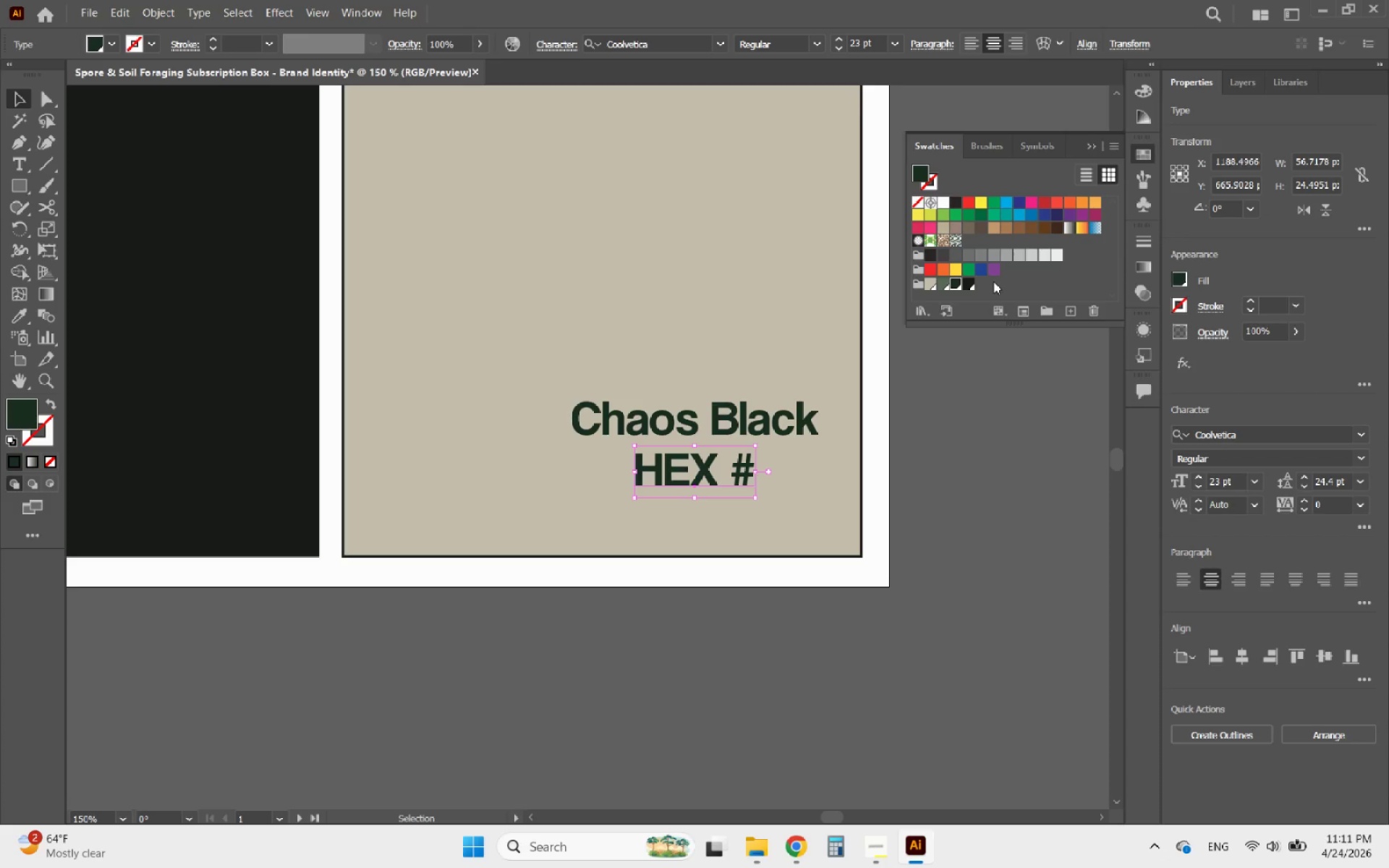 
right_click([959, 284])
 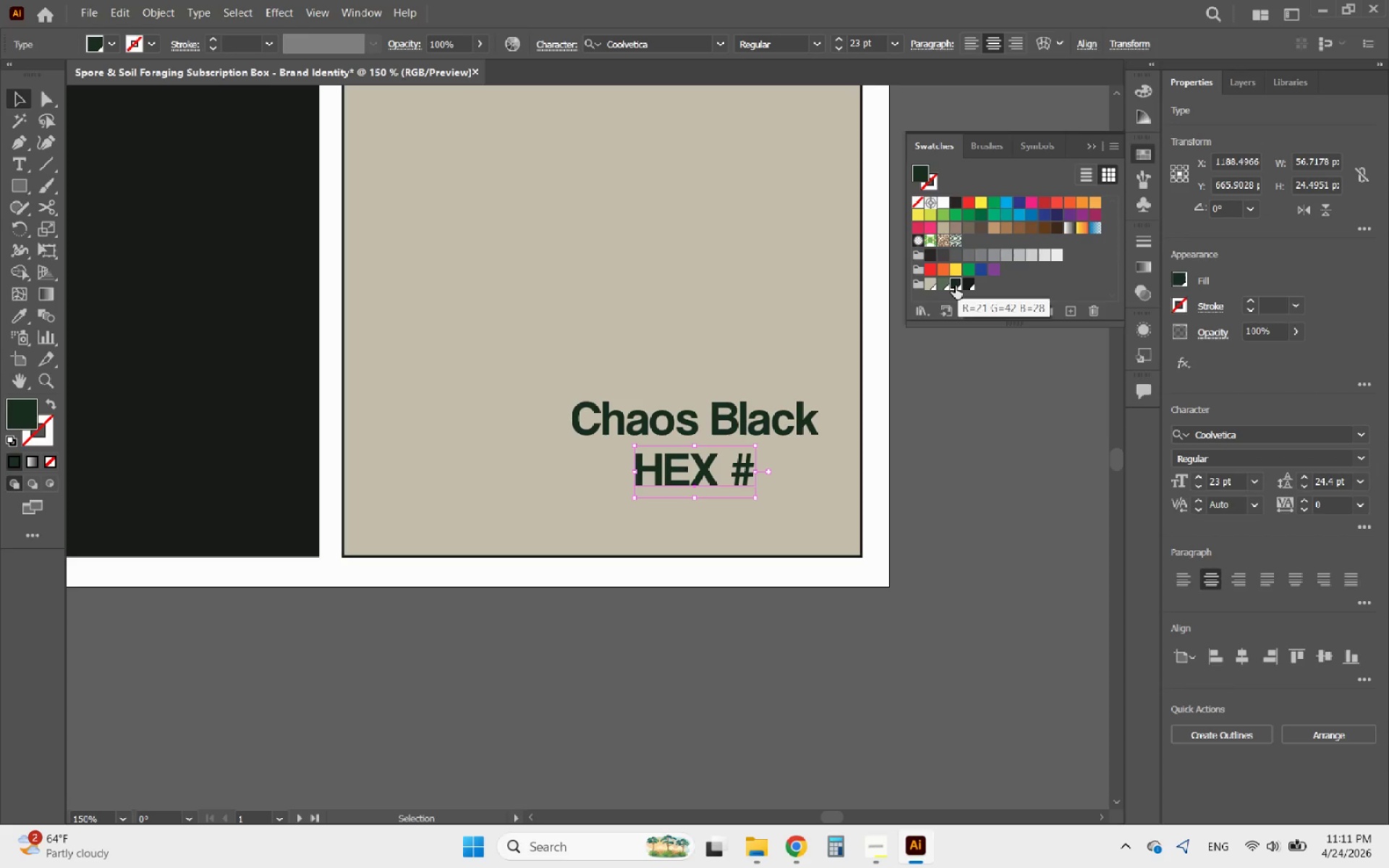 
wait(6.08)
 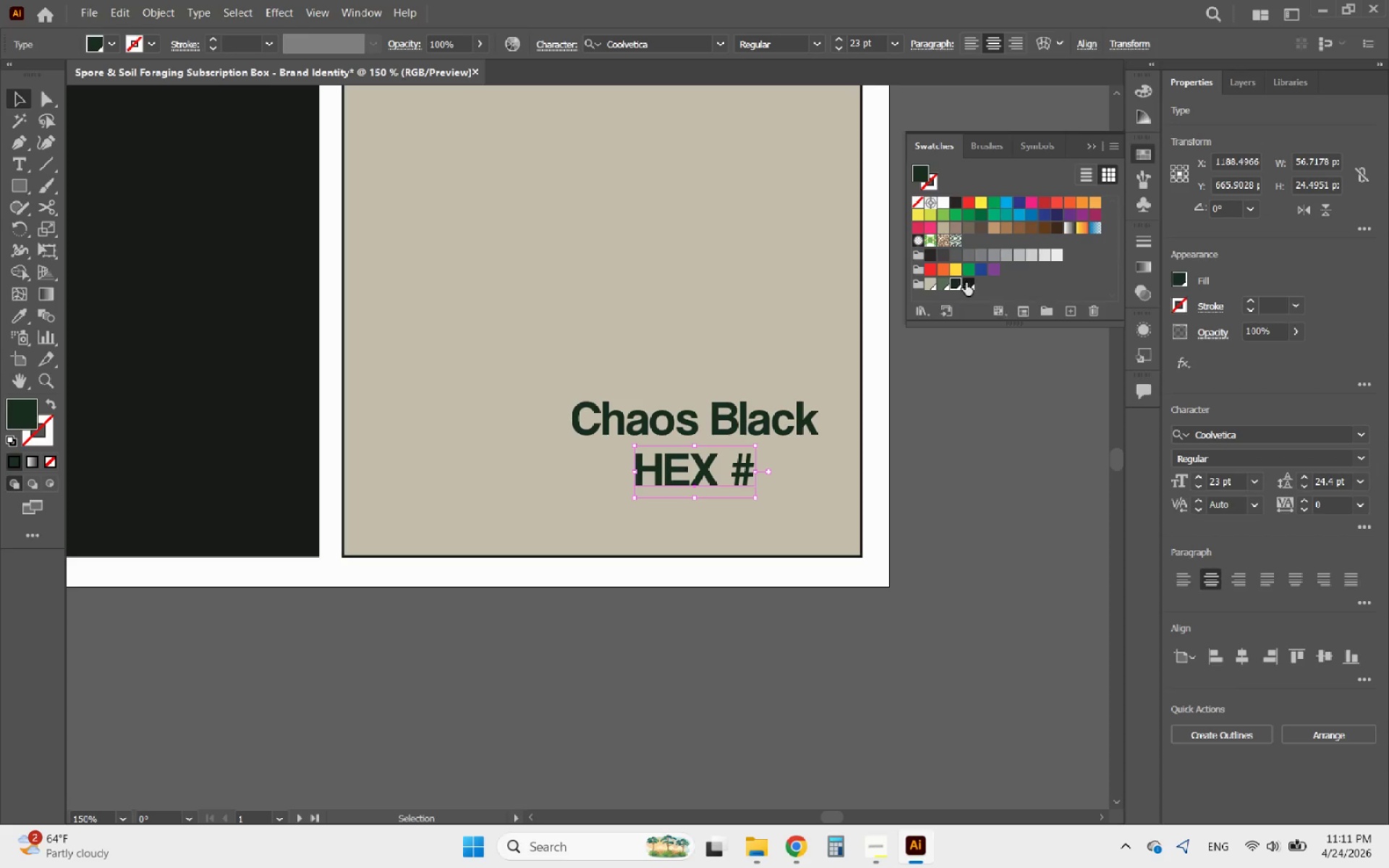 
double_click([744, 470])
 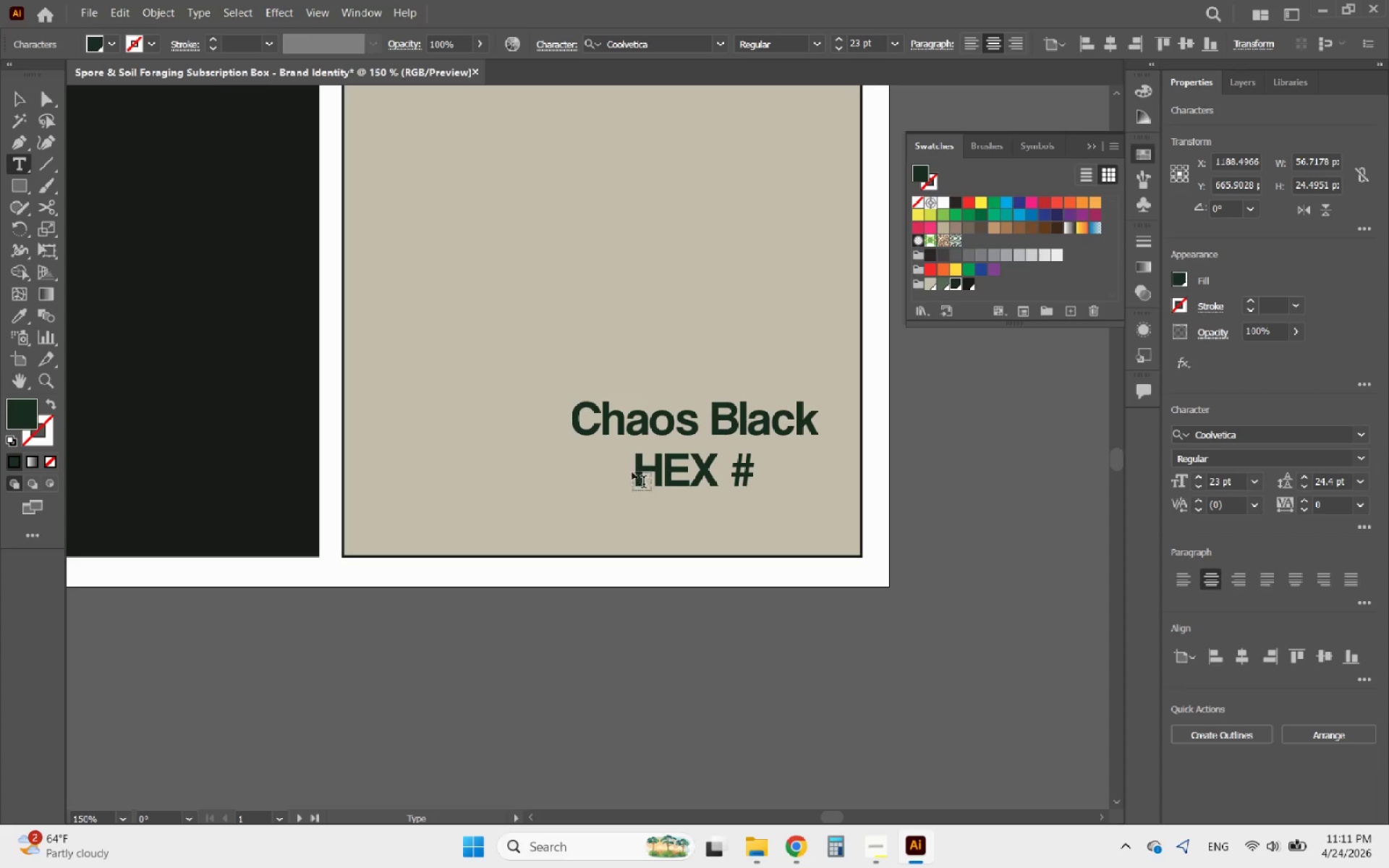 
left_click_drag(start_coordinate=[639, 472], to_coordinate=[790, 478])
 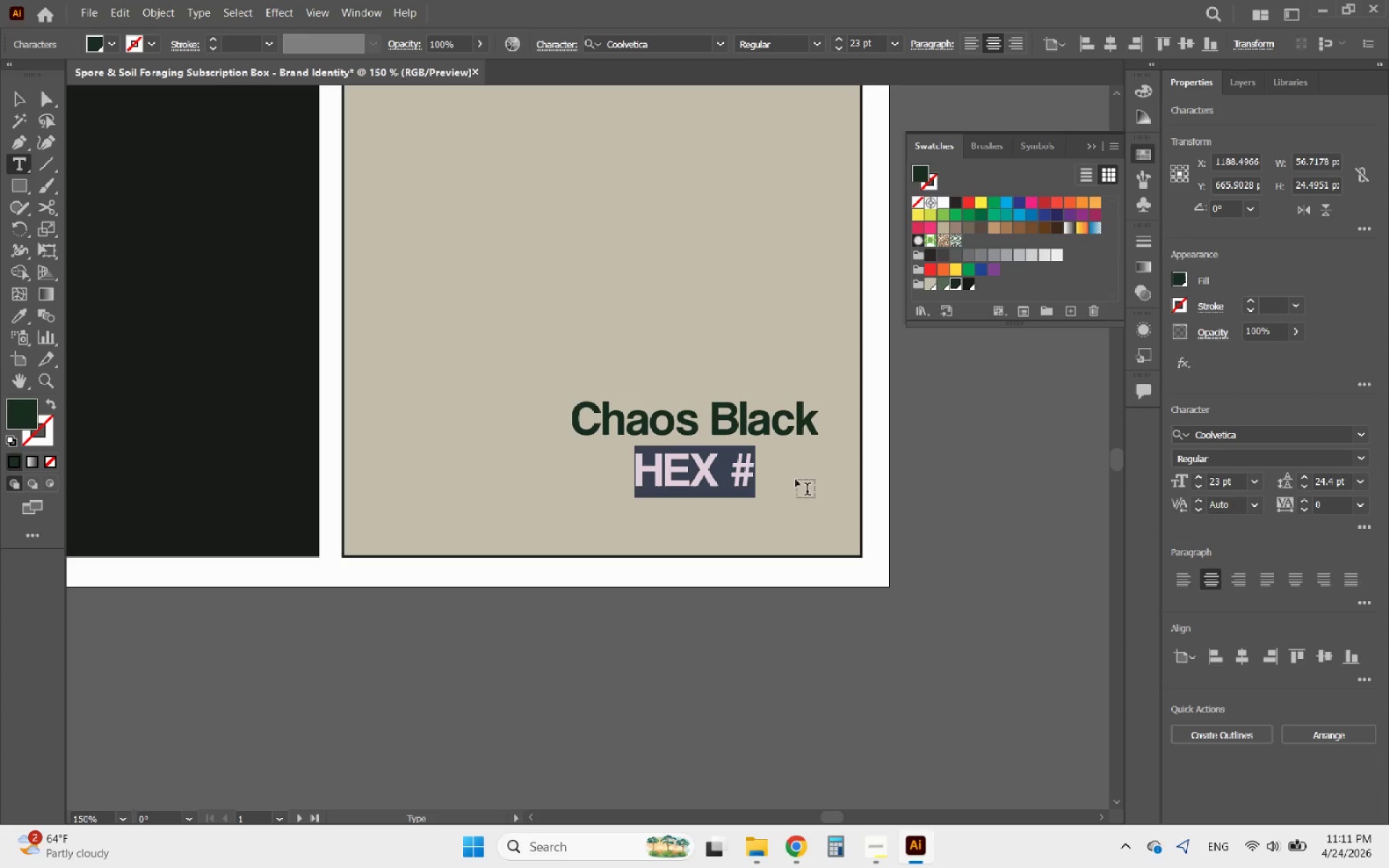 
type(RGB )
 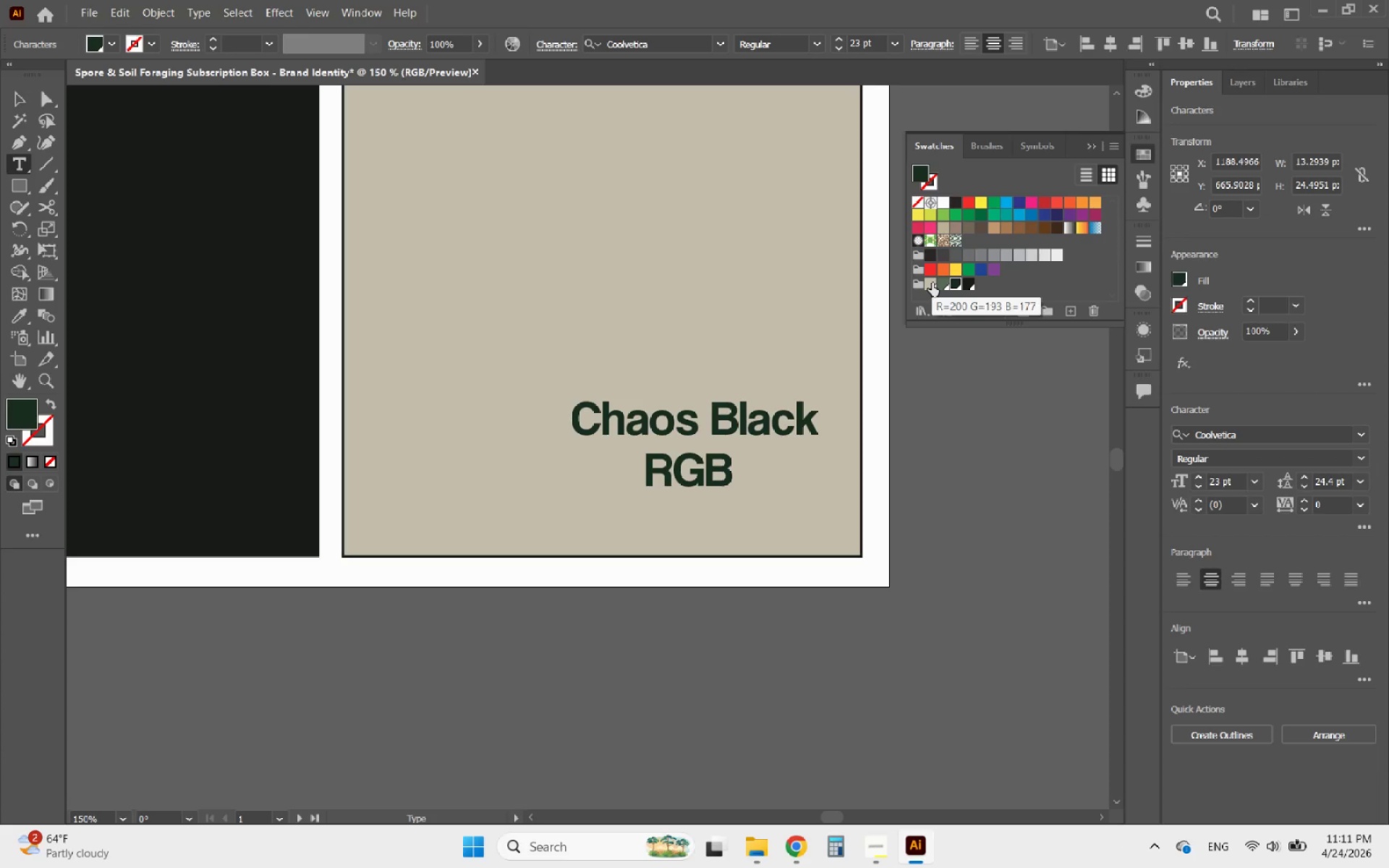 
wait(7.08)
 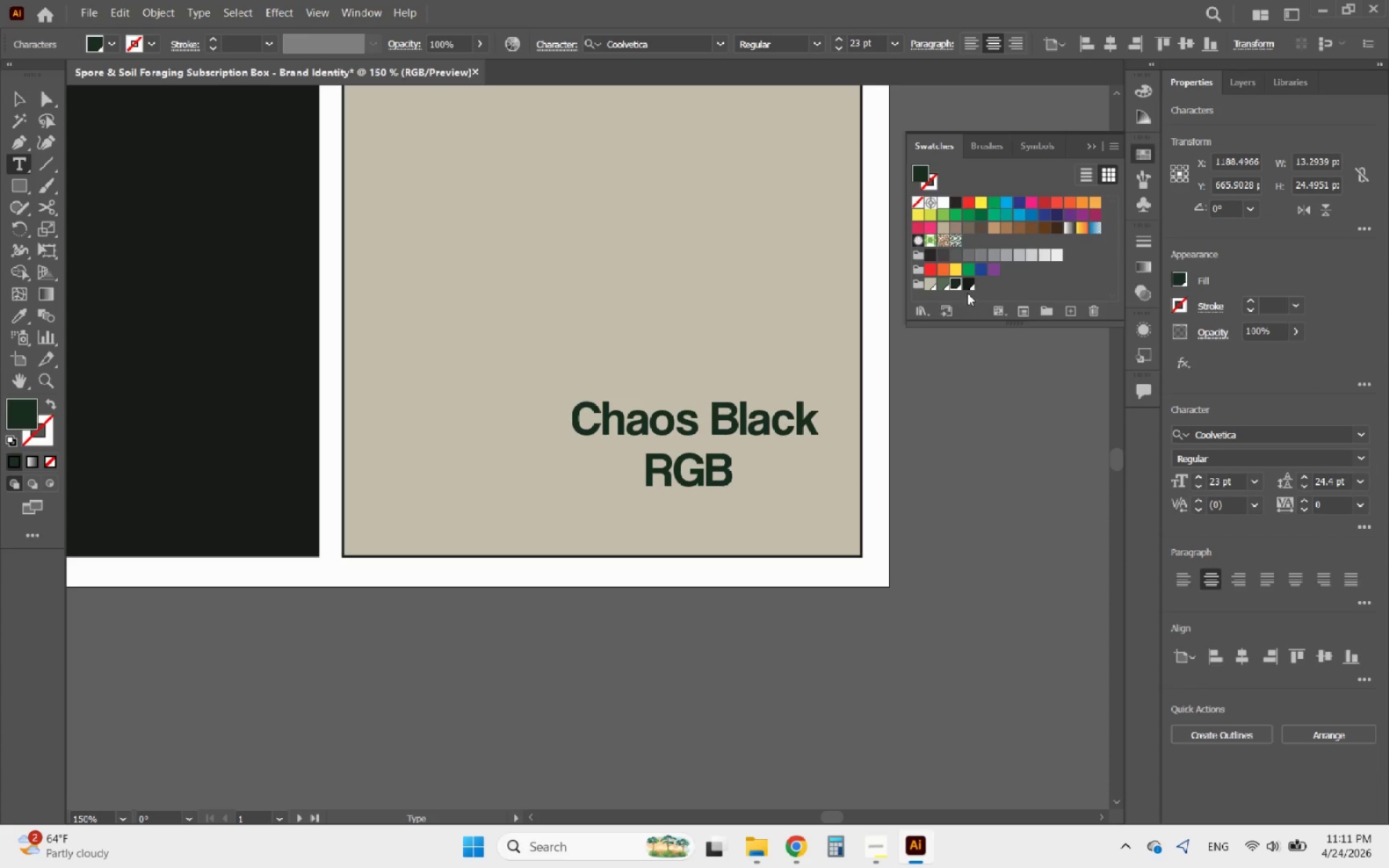 
type(200, 193, )
 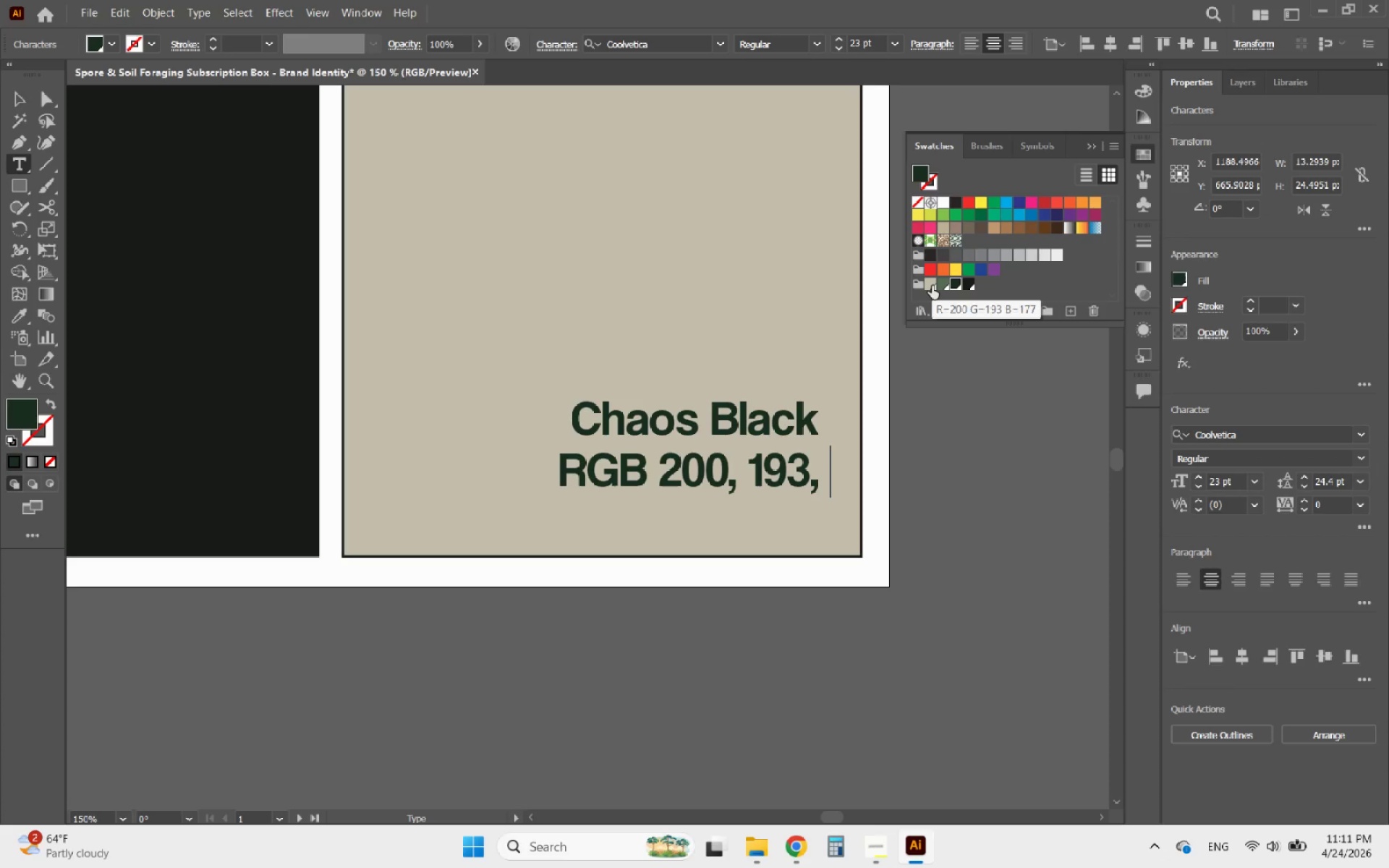 
wait(5.34)
 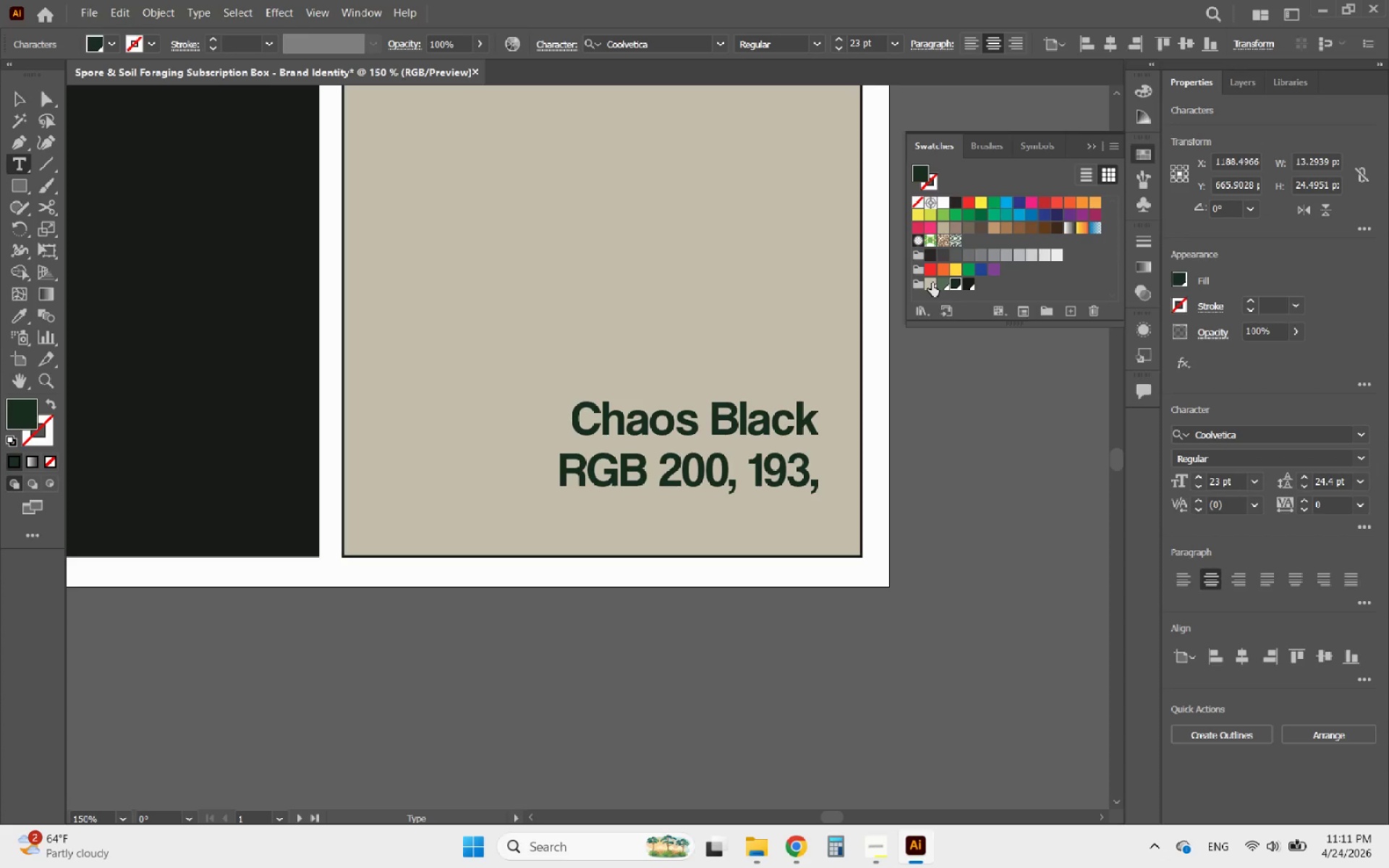 
type(177)
 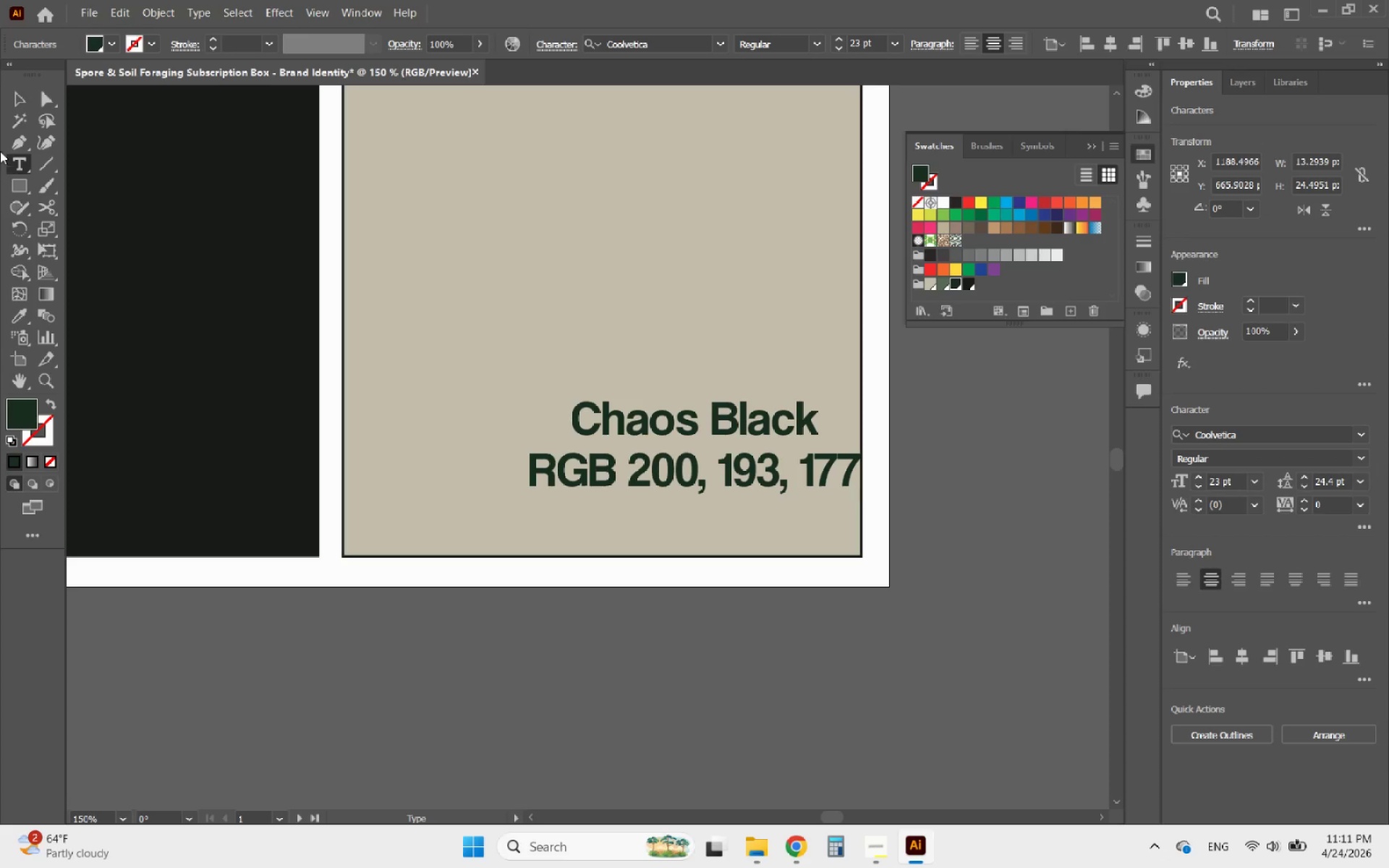 
left_click([17, 96])
 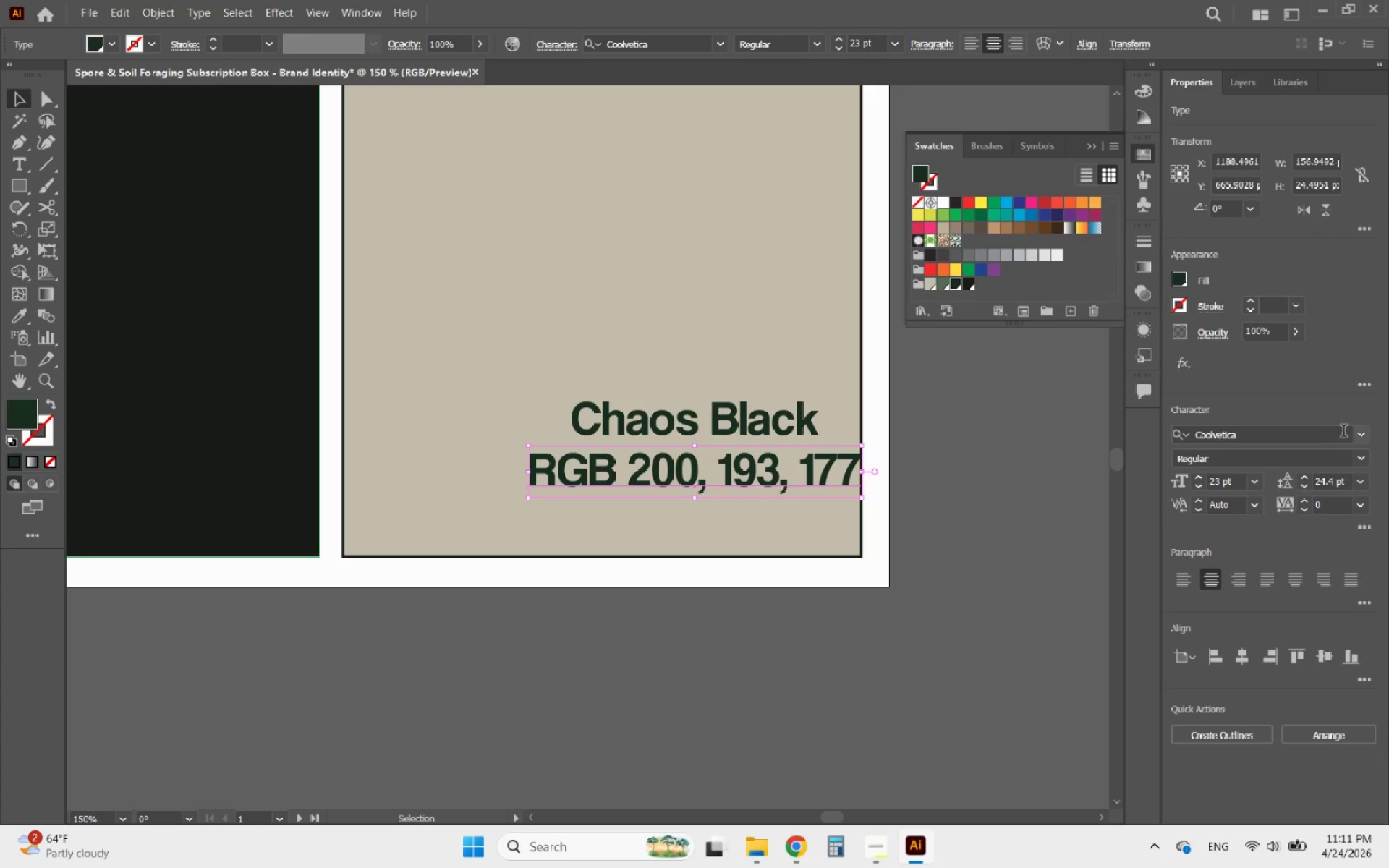 
left_click([1362, 438])
 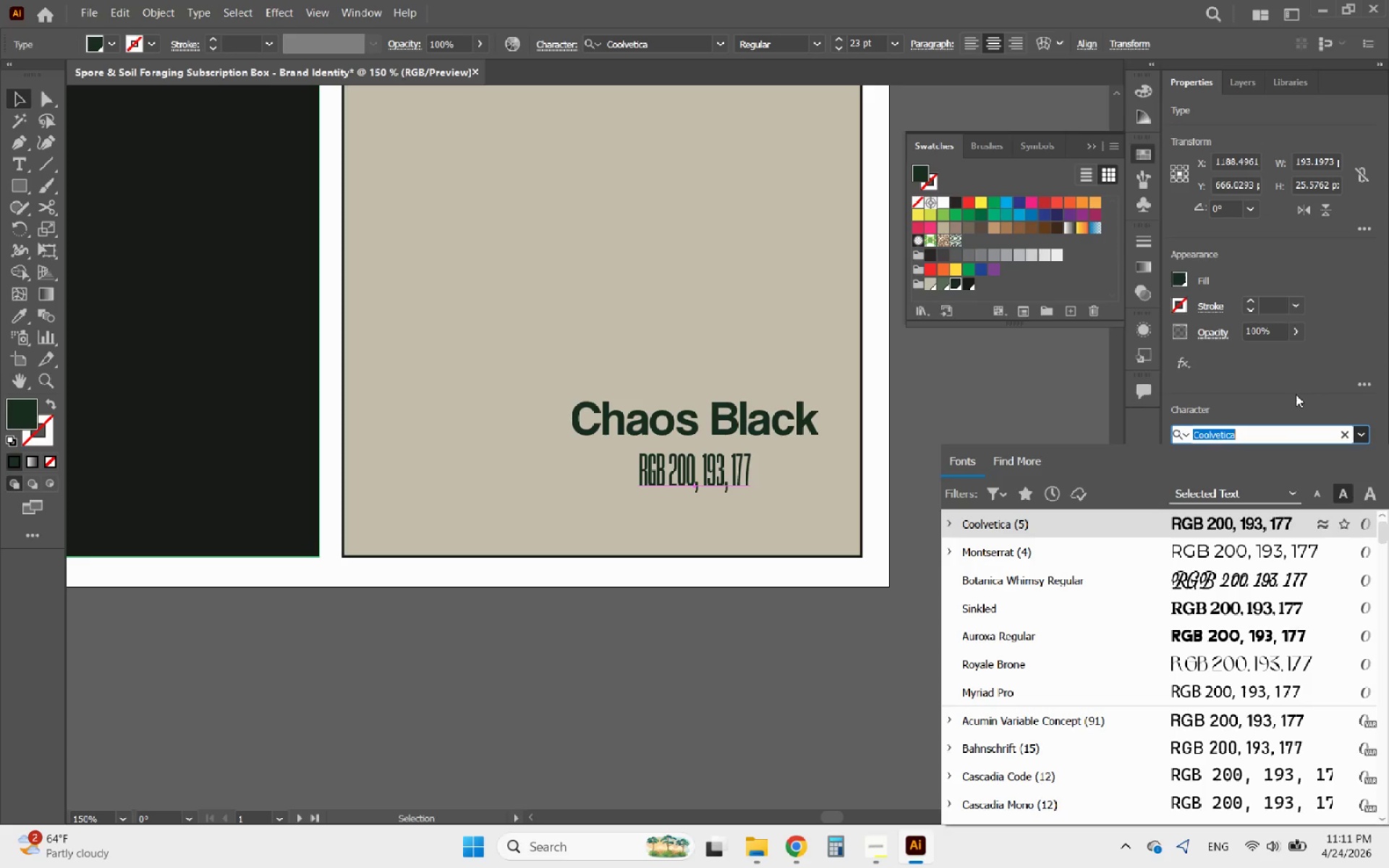 
type(popp)
 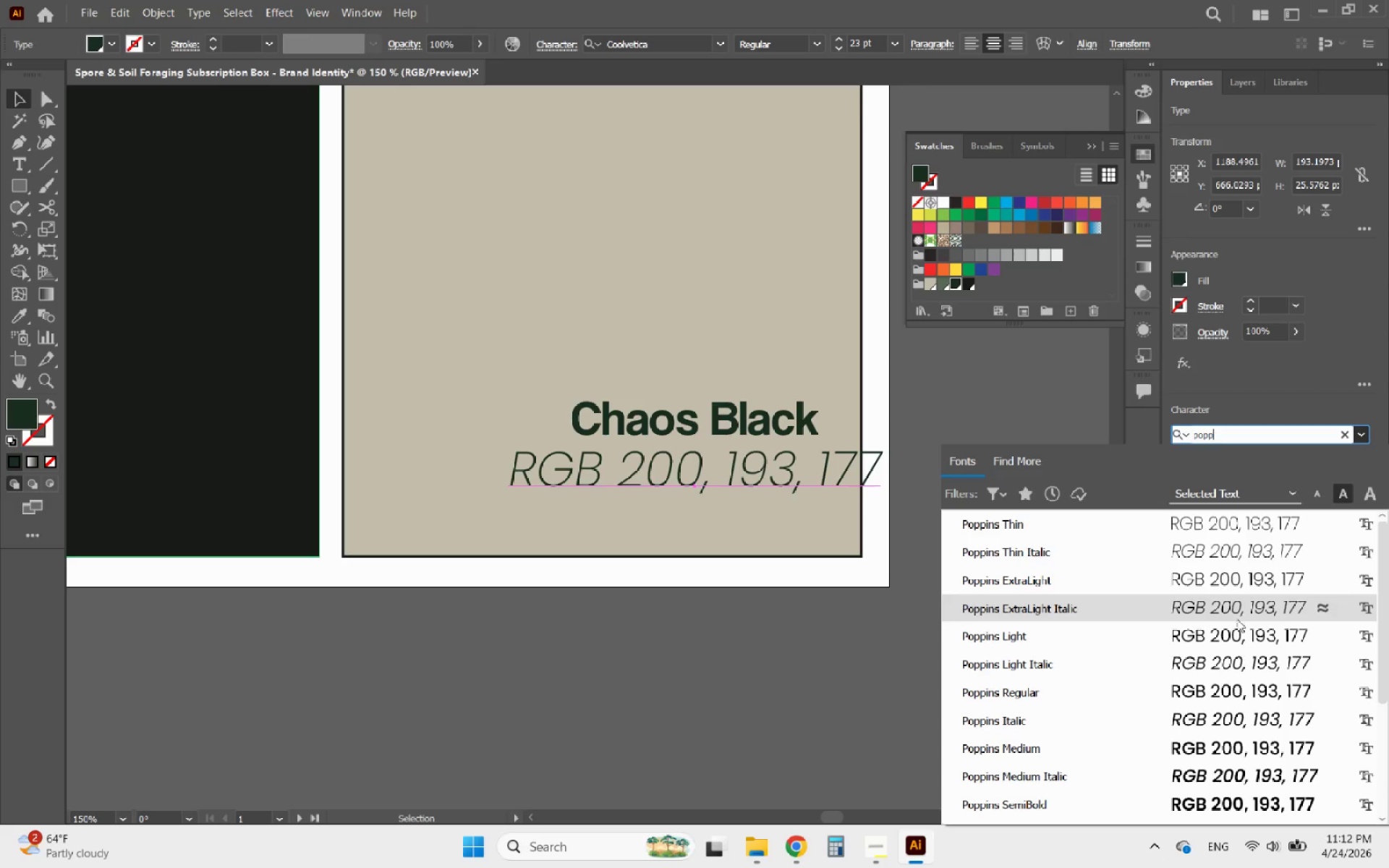 
left_click([1237, 644])
 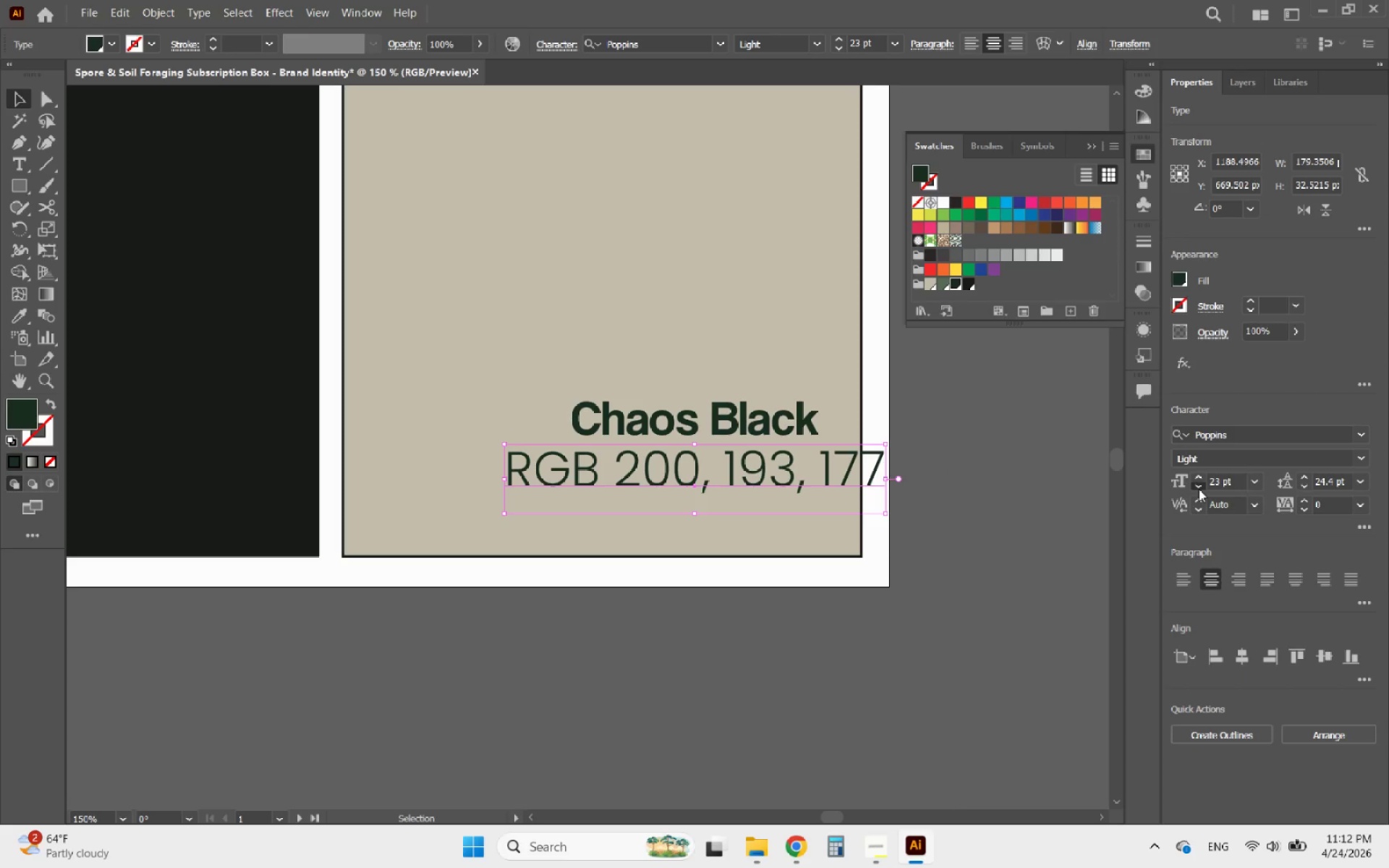 
left_click([1199, 489])
 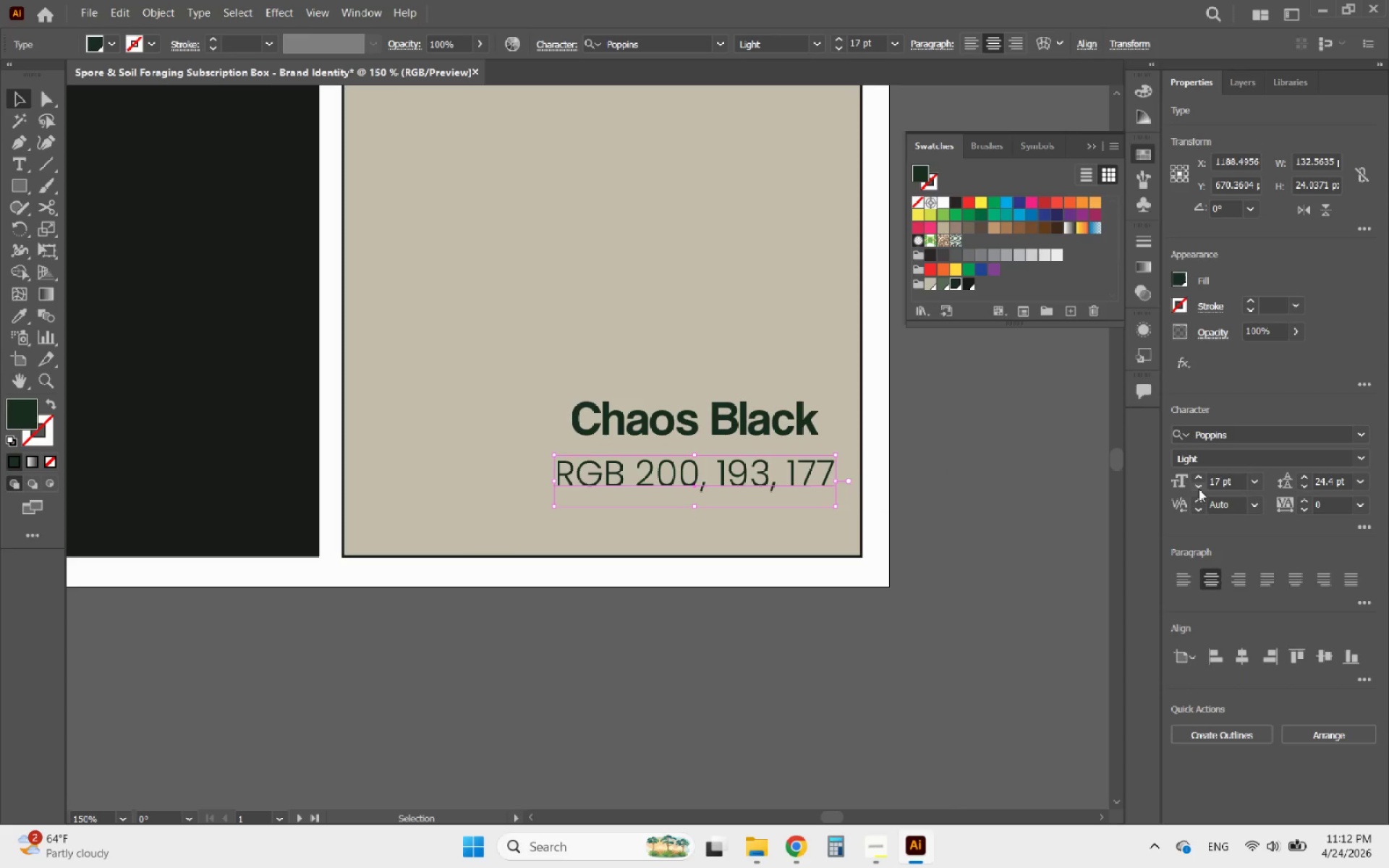 
left_click([1199, 489])
 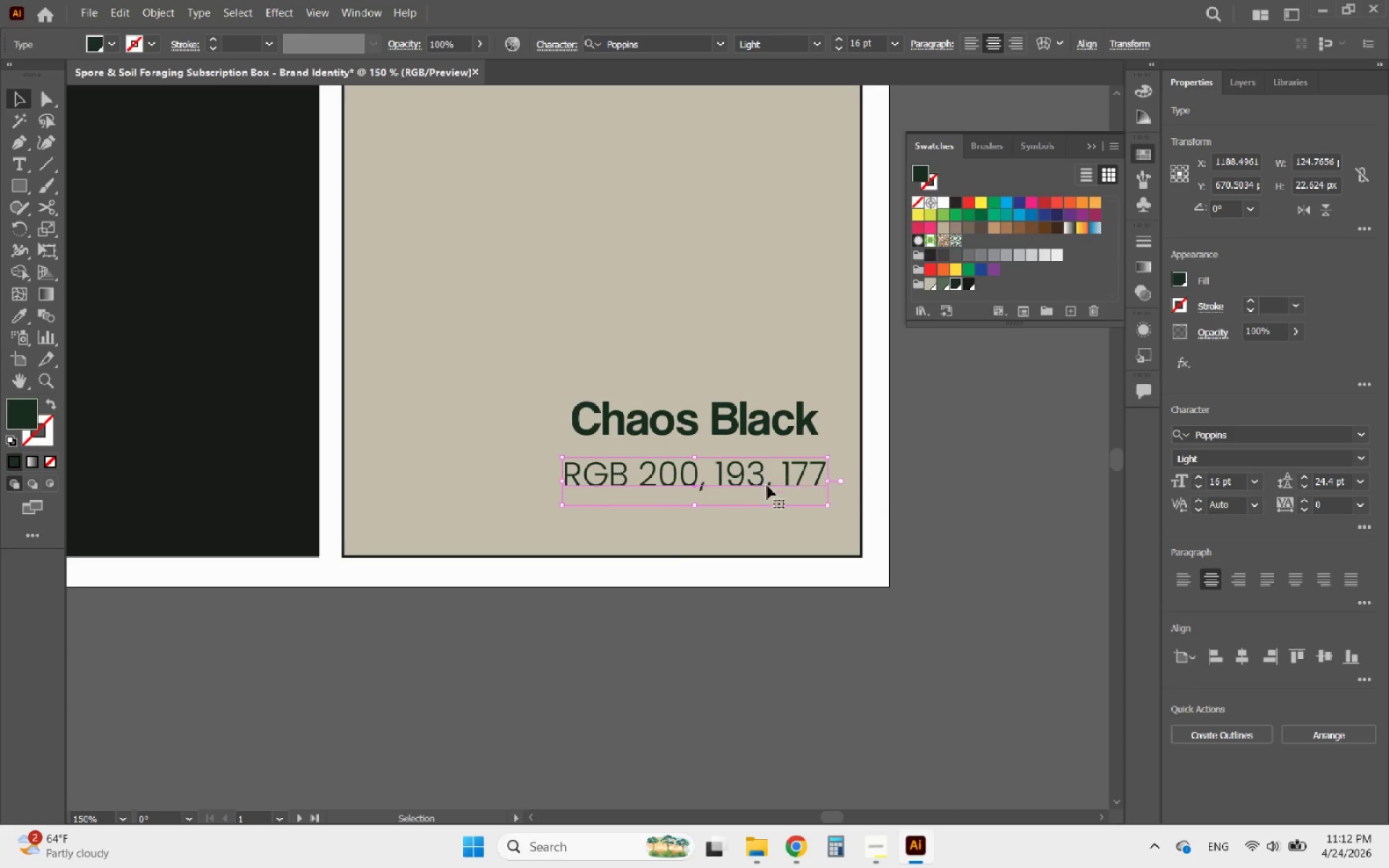 
left_click_drag(start_coordinate=[794, 484], to_coordinate=[780, 492])
 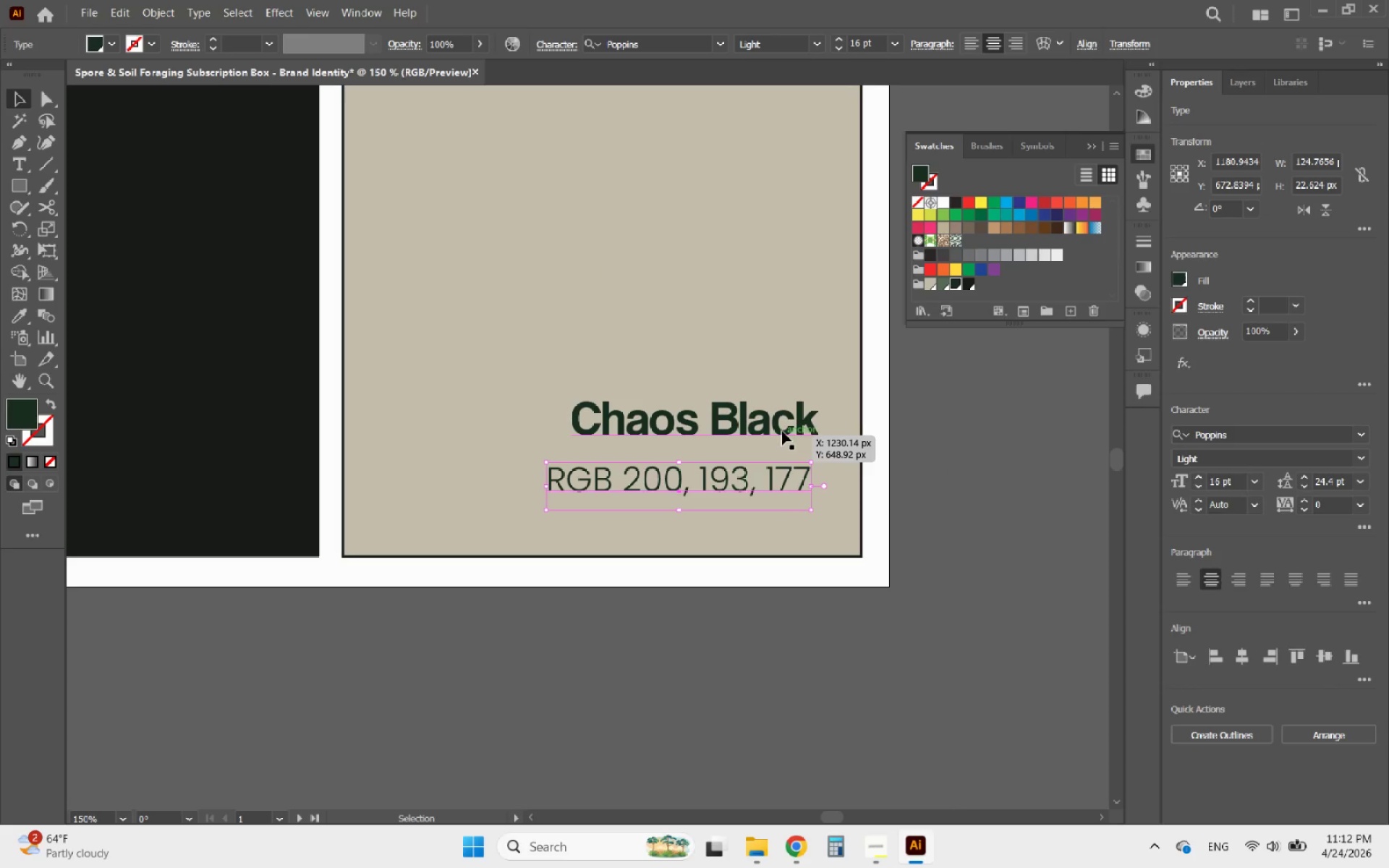 
left_click_drag(start_coordinate=[794, 428], to_coordinate=[781, 441])
 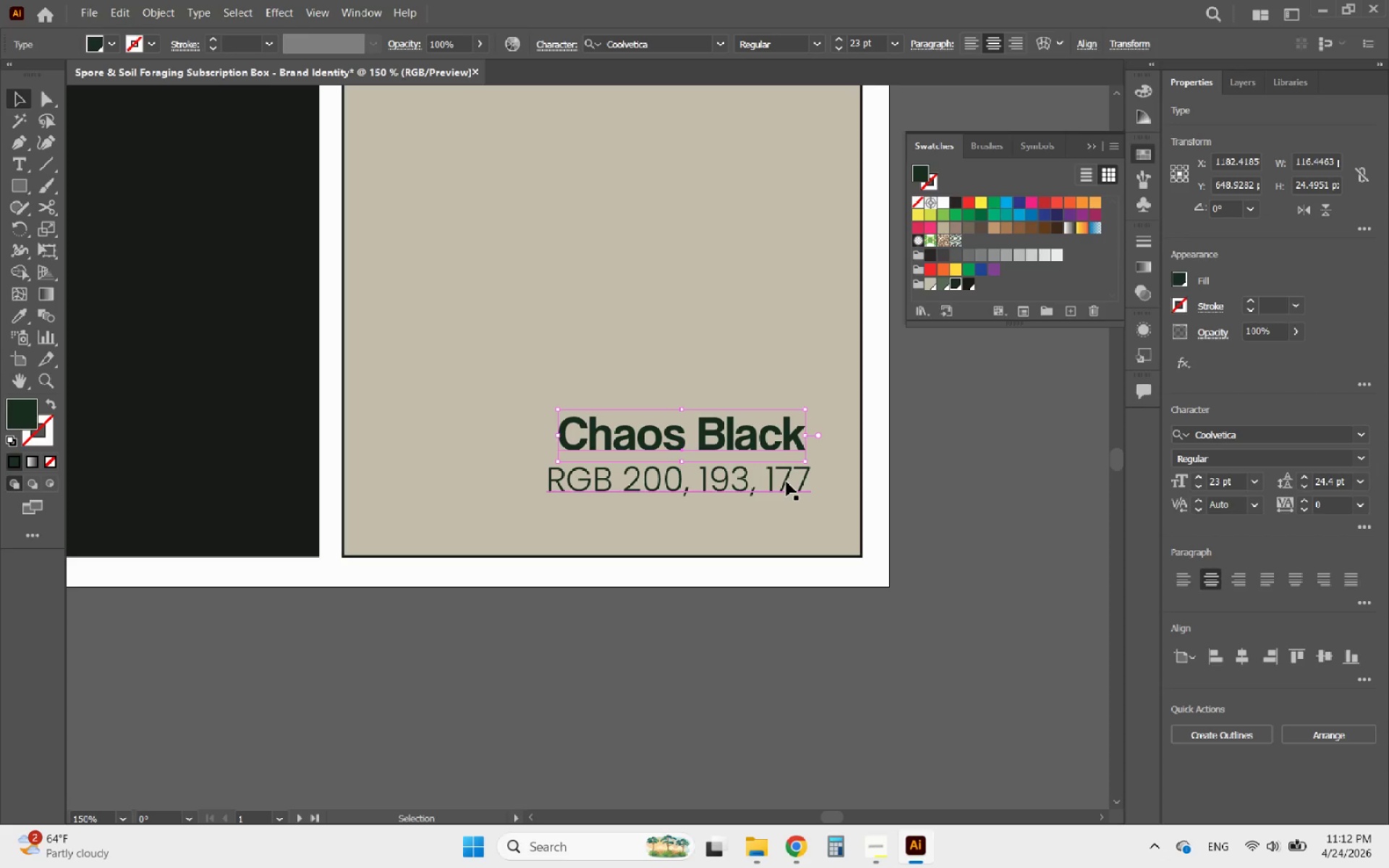 
hold_key(key=ShiftLeft, duration=0.31)
left_click([786, 482])
 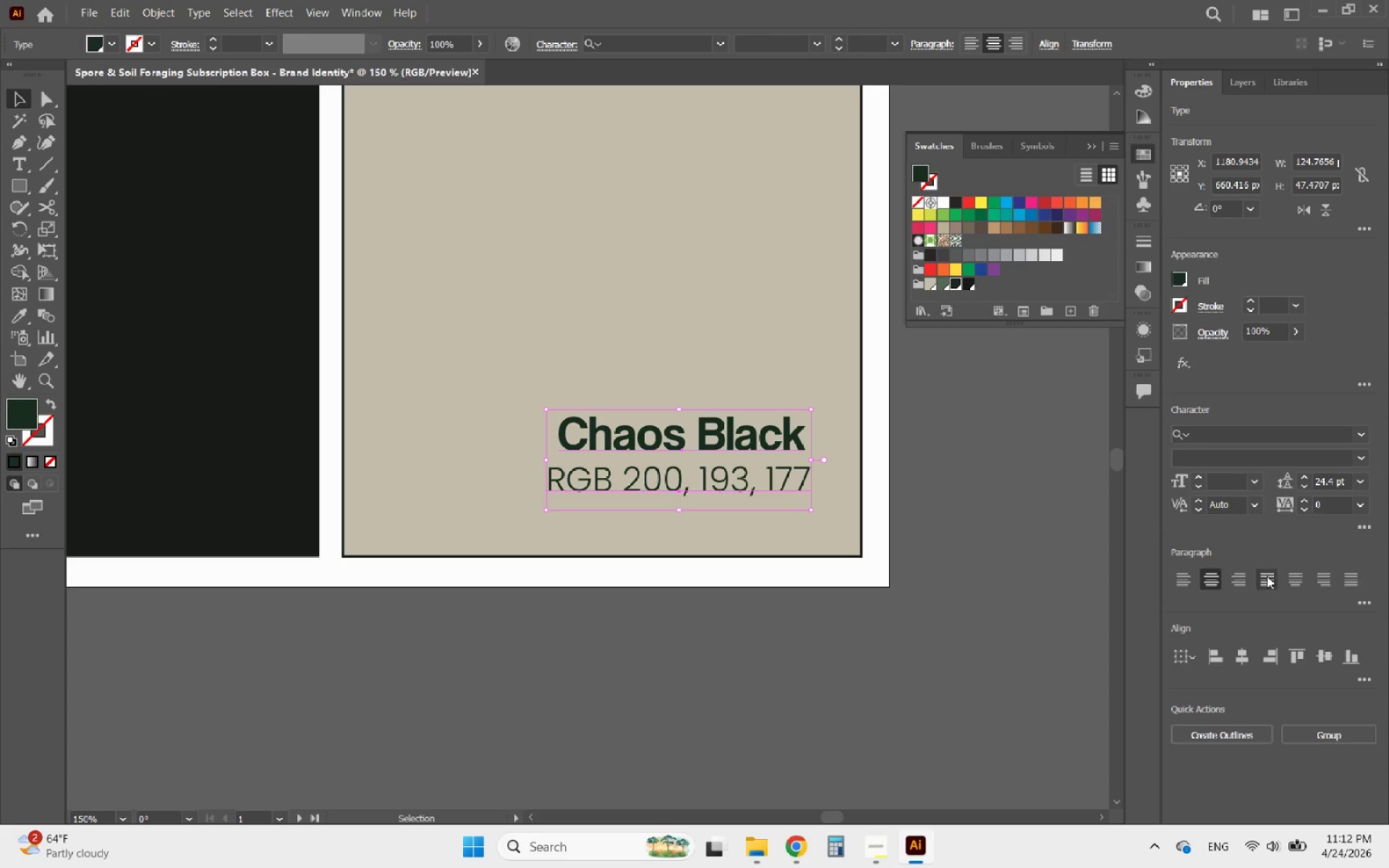 
left_click([1240, 582])
 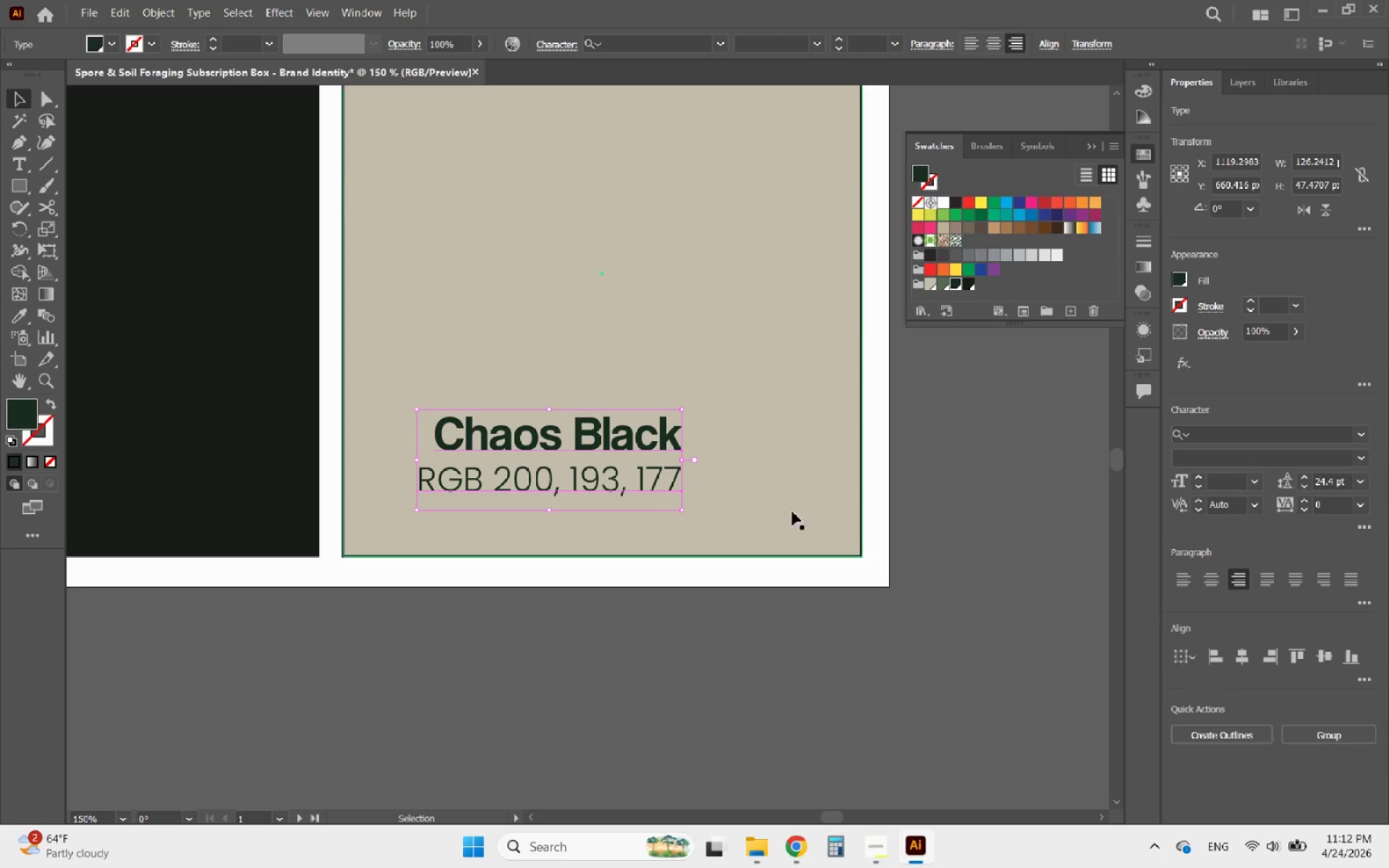 
left_click_drag(start_coordinate=[658, 481], to_coordinate=[802, 509])
 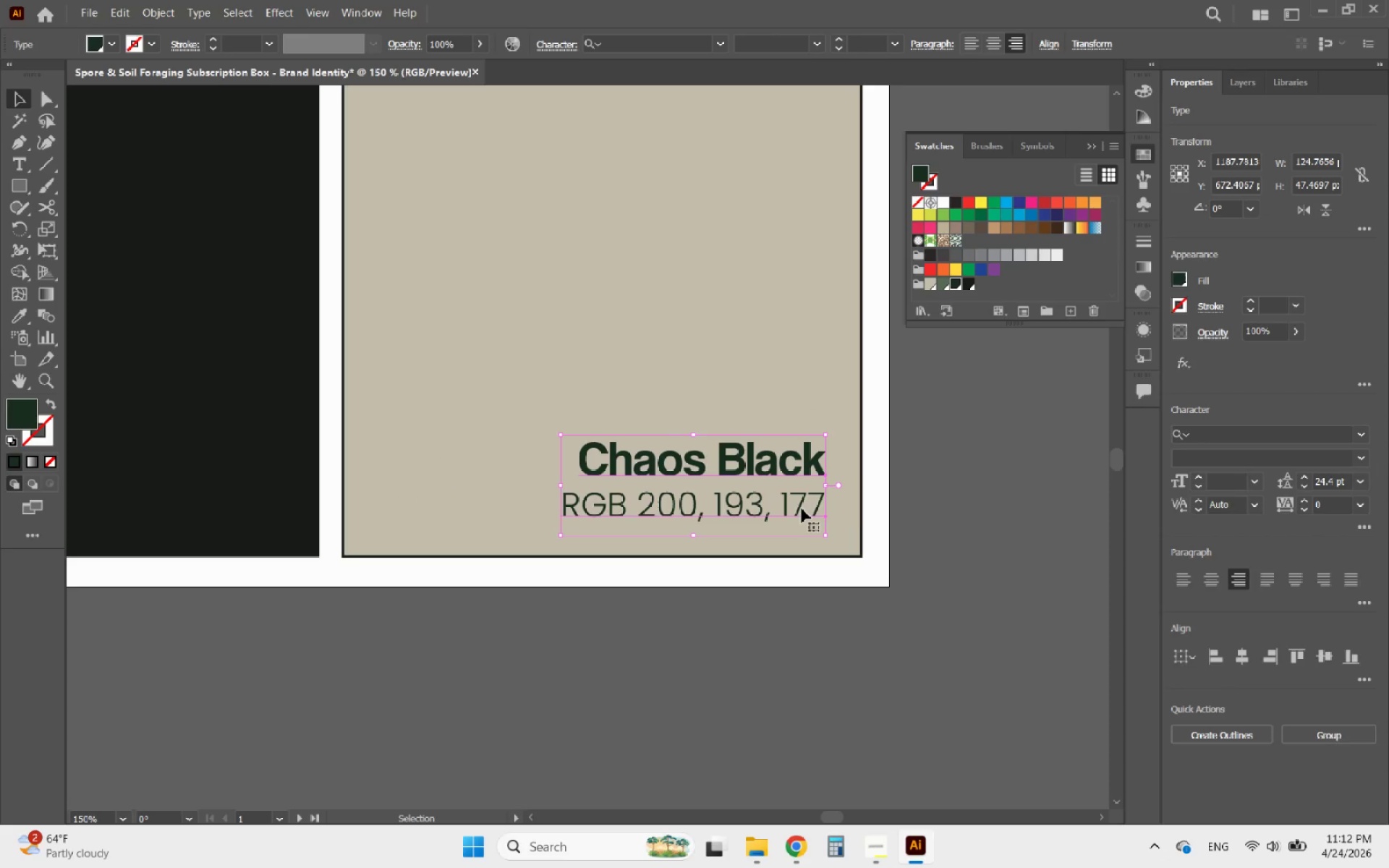 
hold_key(key=AltLeft, duration=4.33)
scroll: coordinate [868, 512], scroll_direction: down, amount: 2.0
 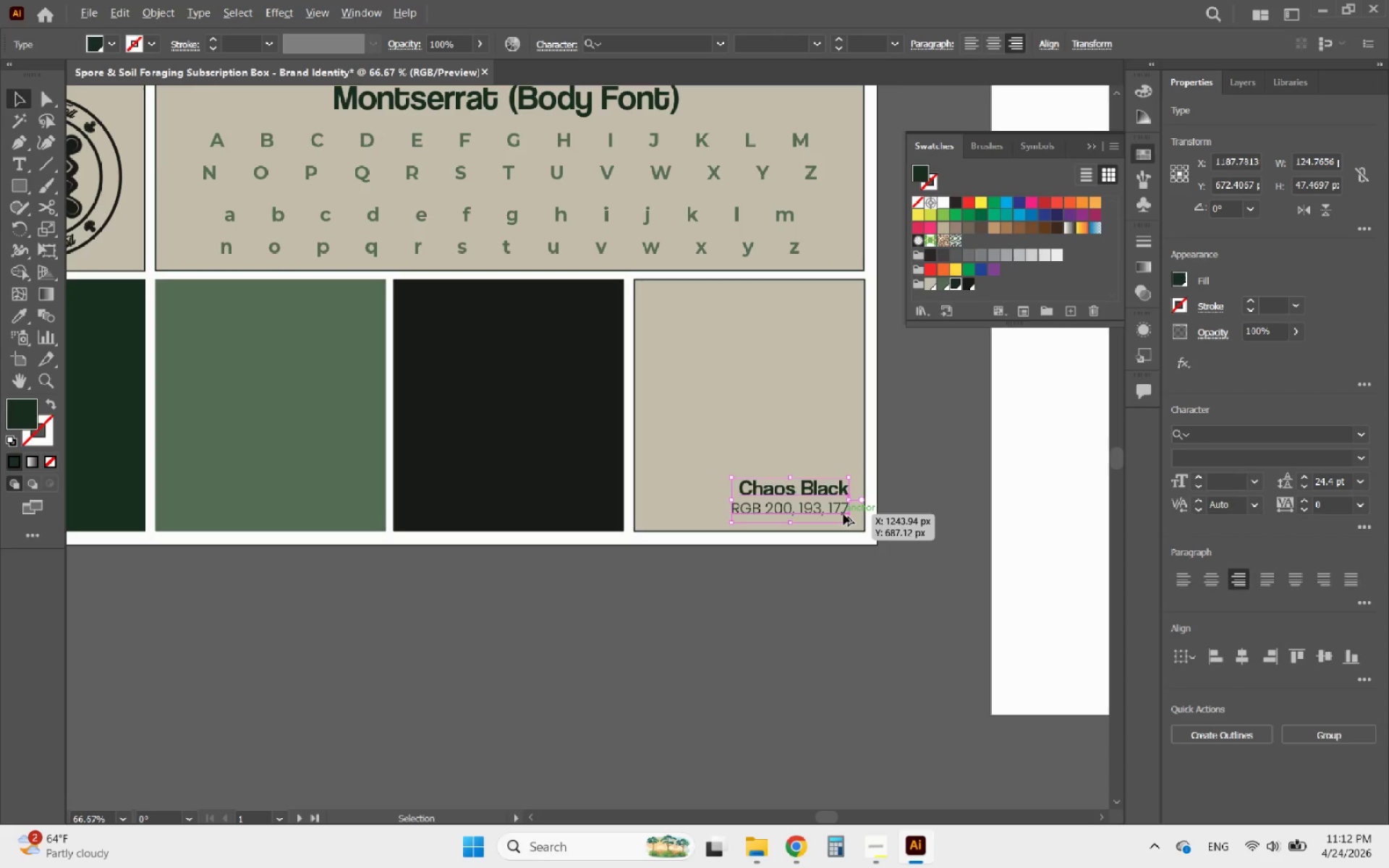 
left_click_drag(start_coordinate=[844, 514], to_coordinate=[603, 499])
 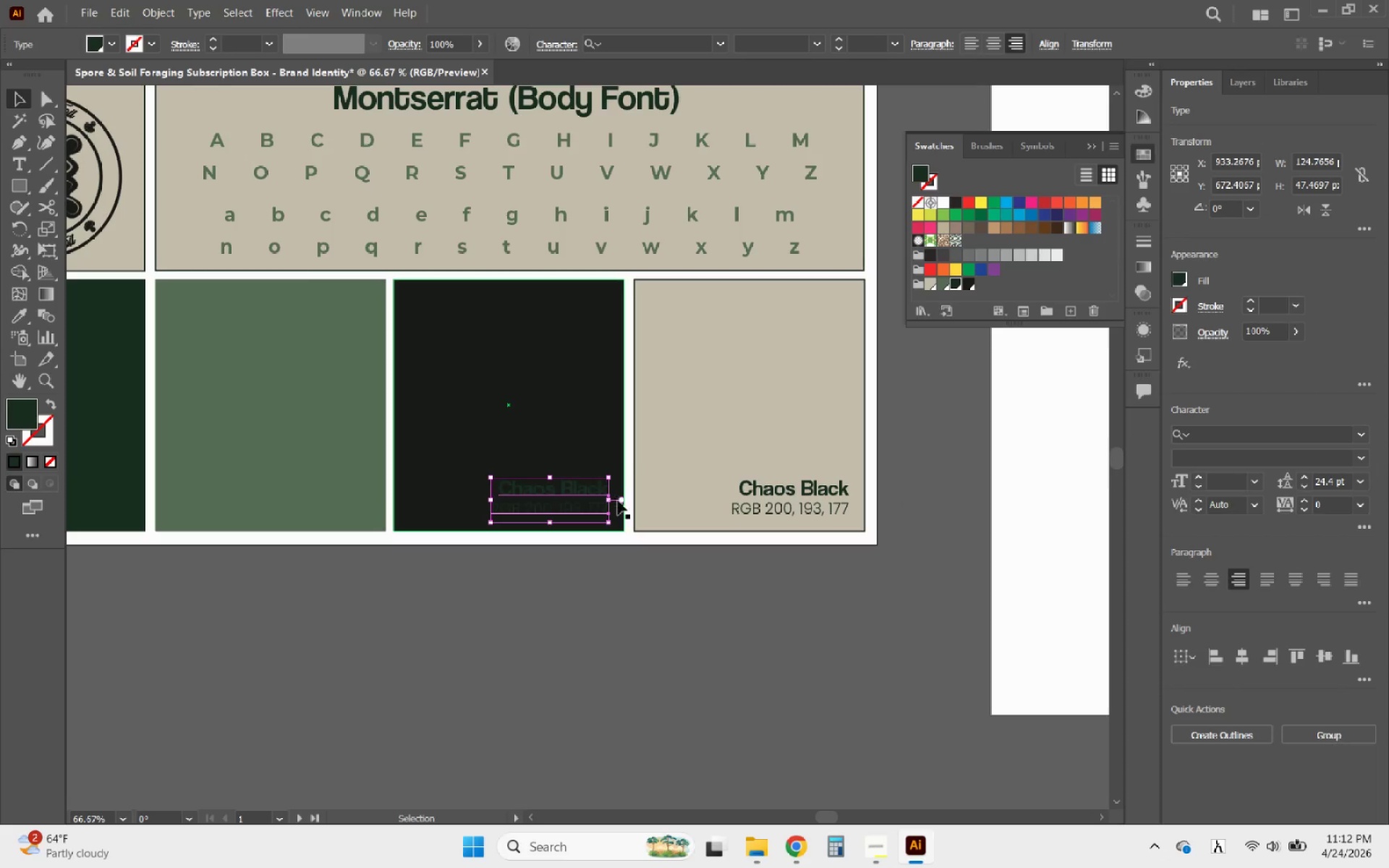 
key(Alt+Shift+ShiftLeft)
 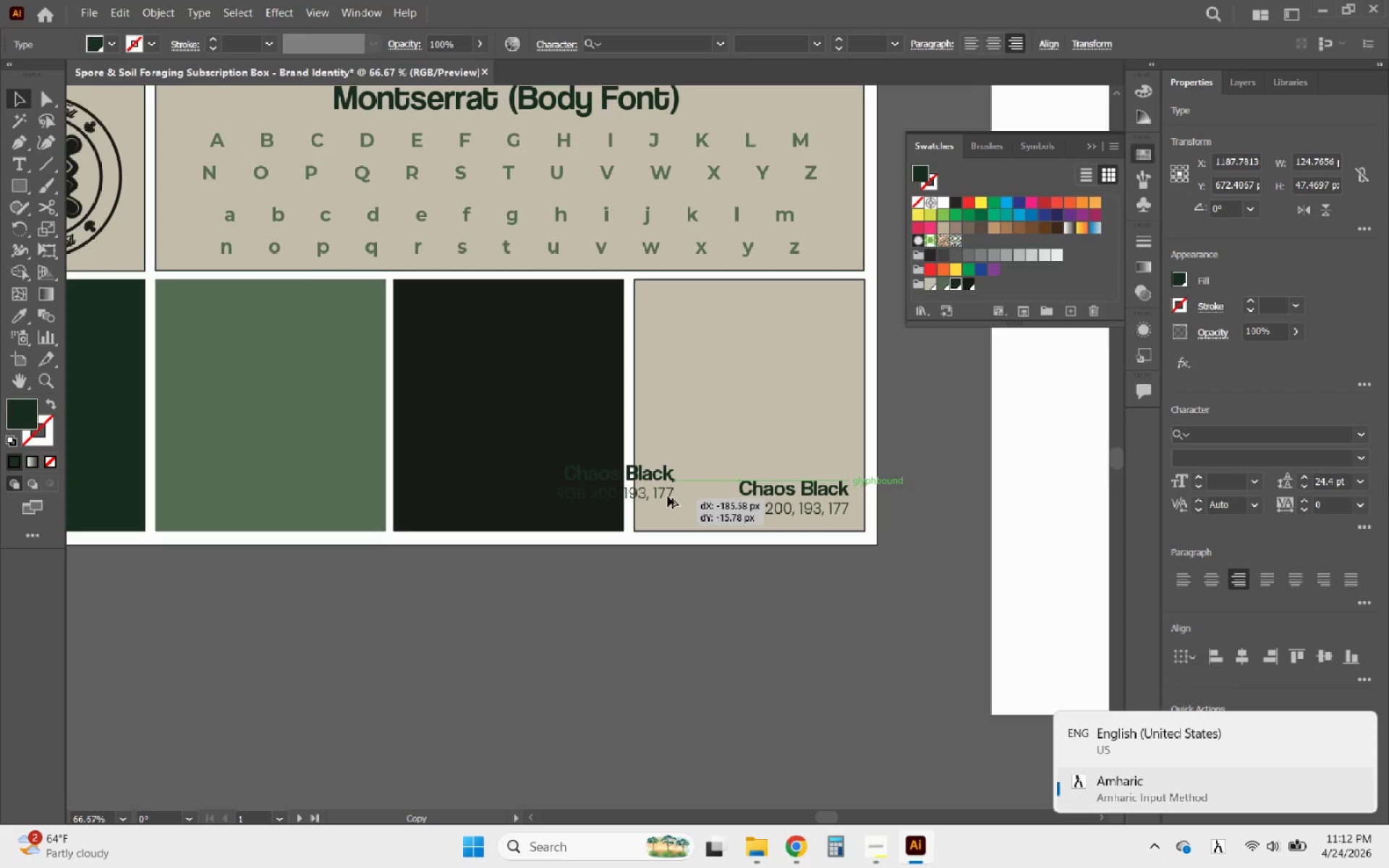 
hold_key(key=ShiftLeft, duration=2.0)
 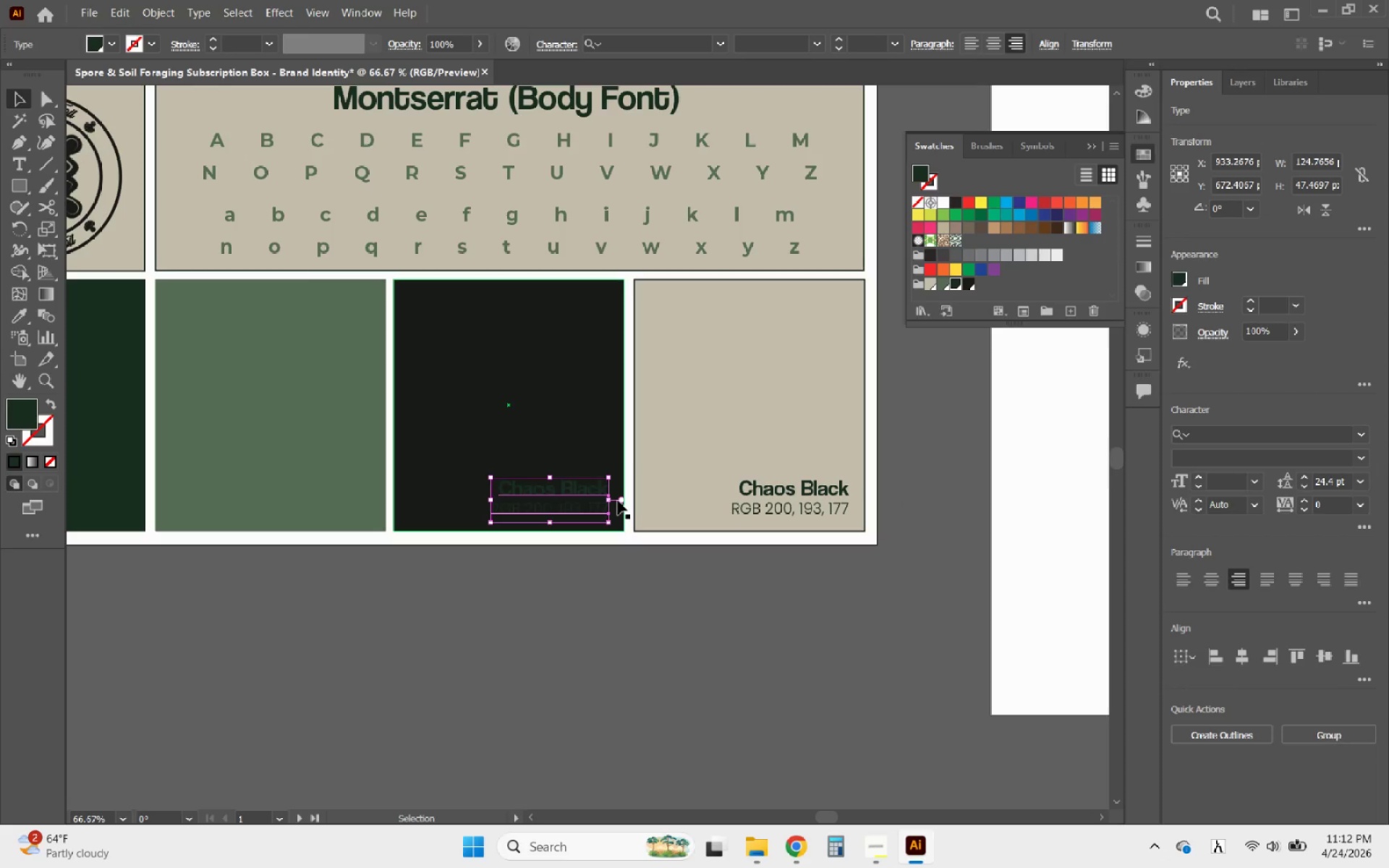 
key(Meta+MetaLeft)
 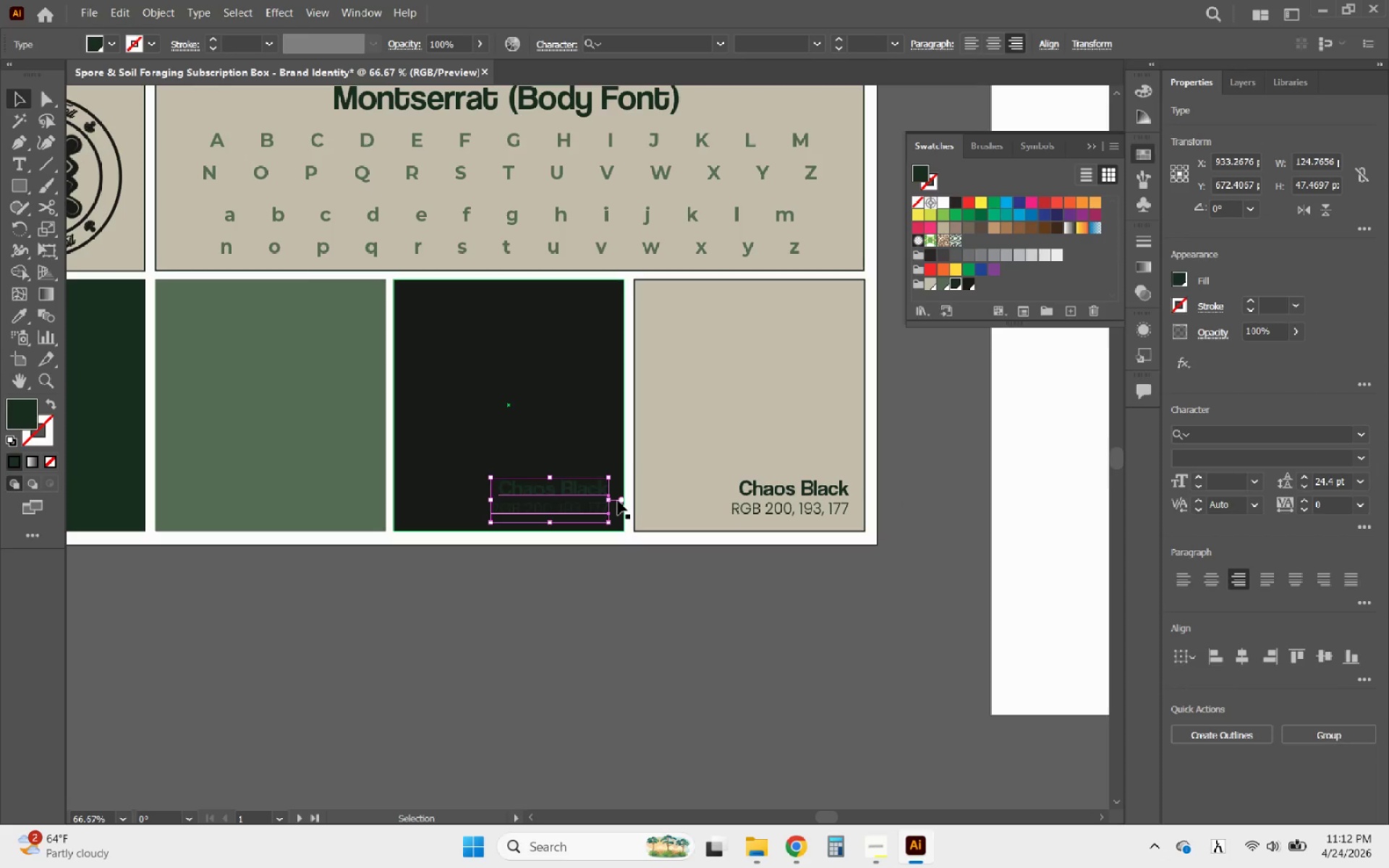 
key(Meta+Space)
 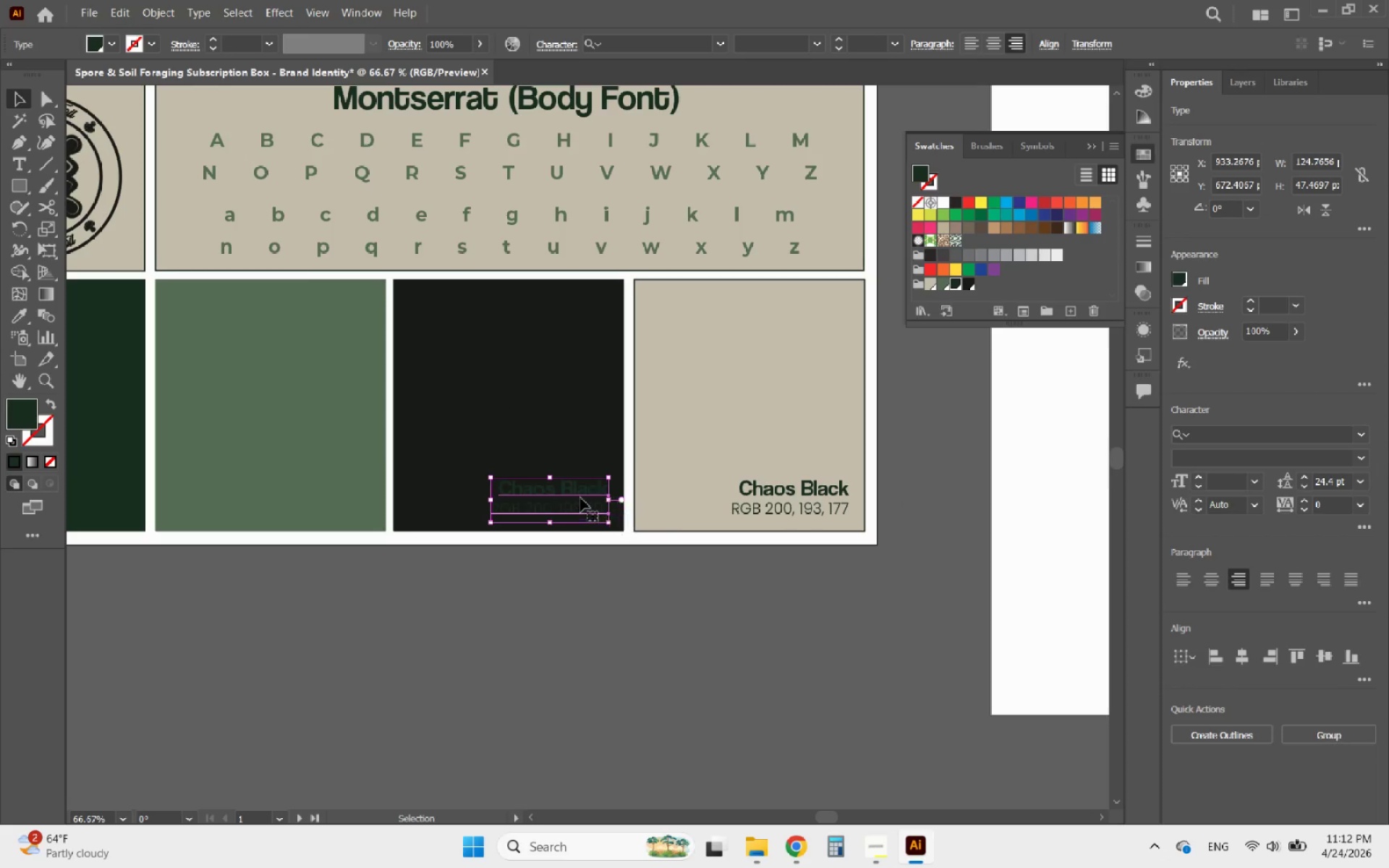 
hold_key(key=AltLeft, duration=2.36)
left_click_drag(start_coordinate=[580, 498], to_coordinate=[343, 503])
 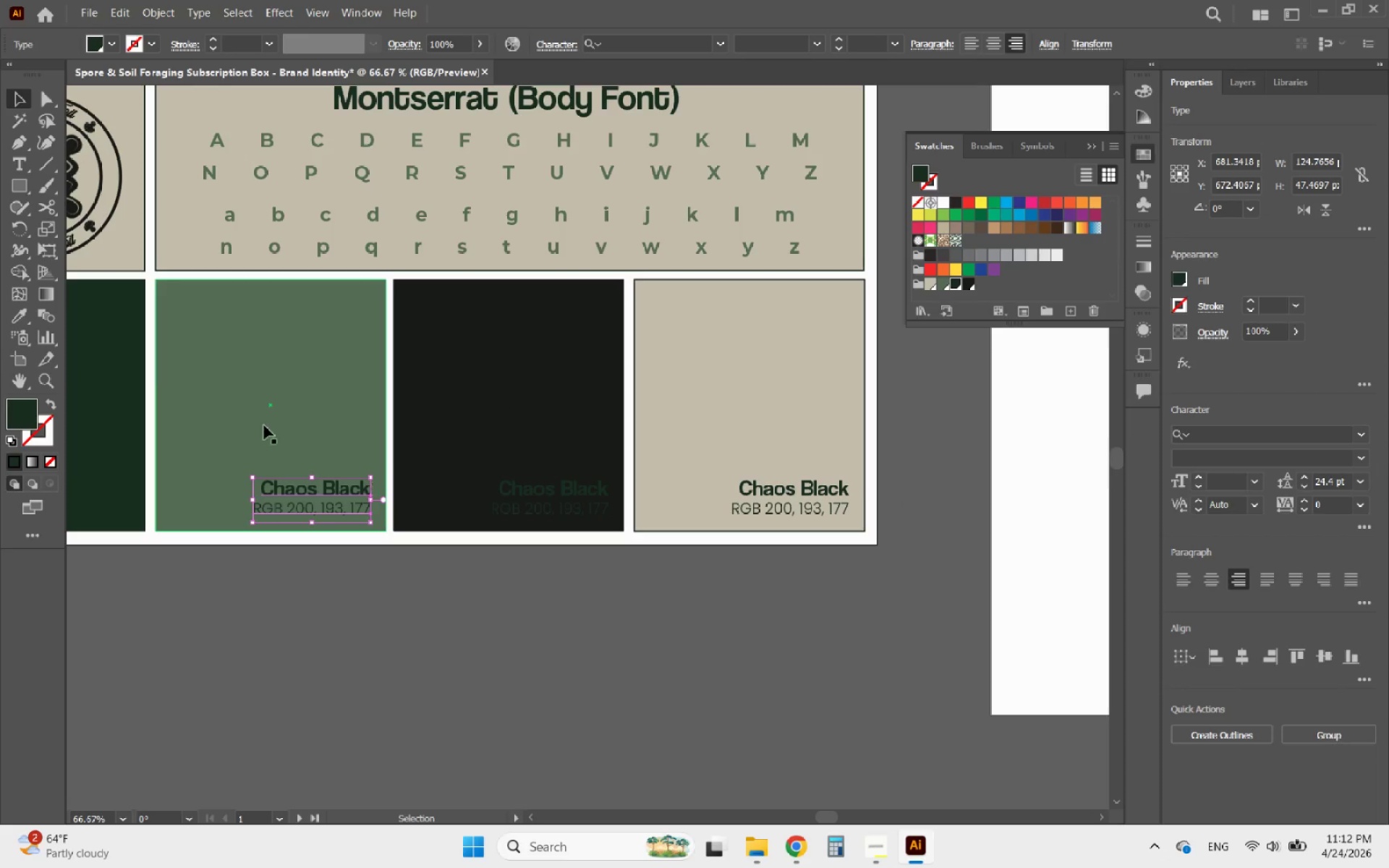 
hold_key(key=ShiftLeft, duration=2.02)
 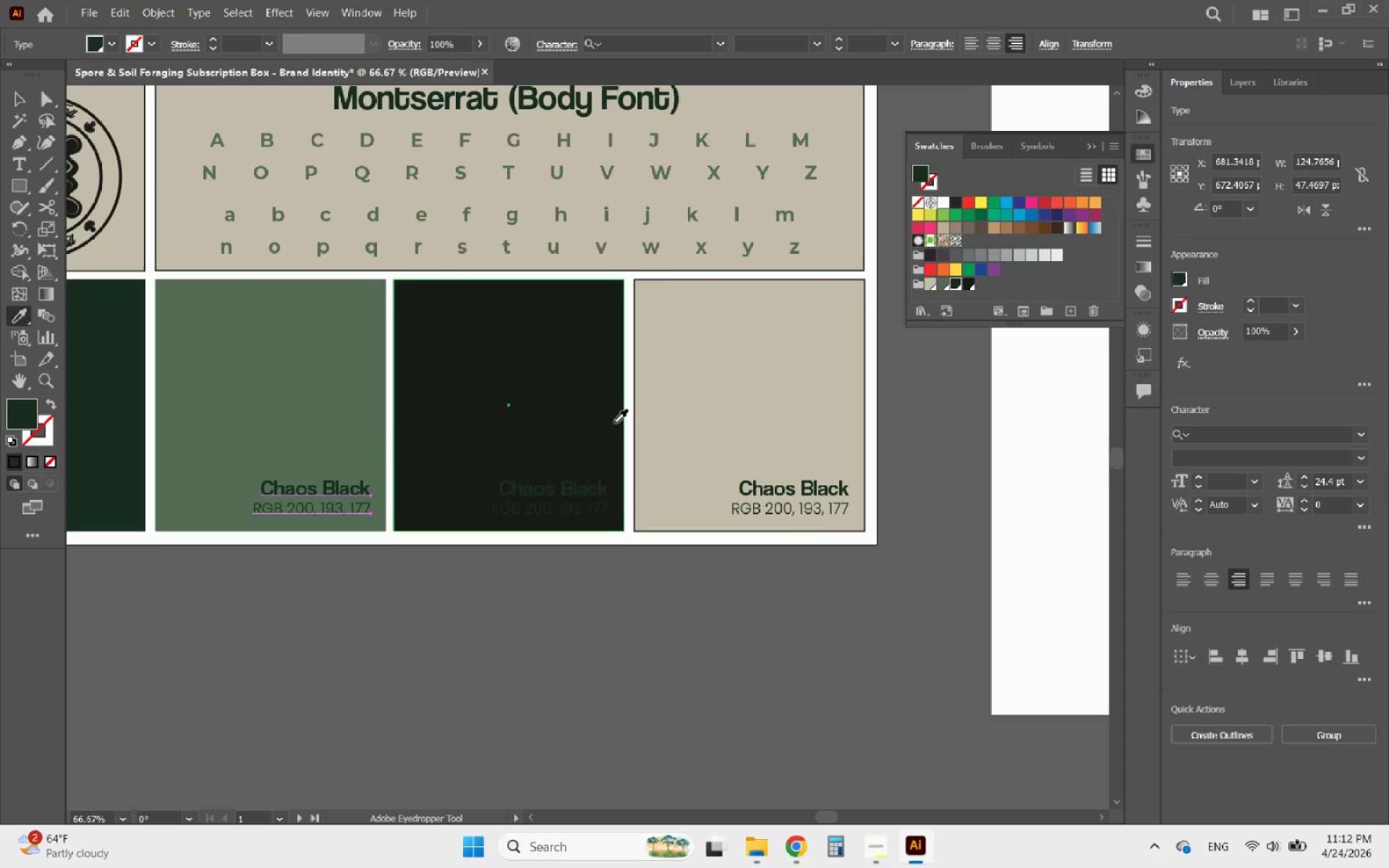 
left_click([721, 439])
 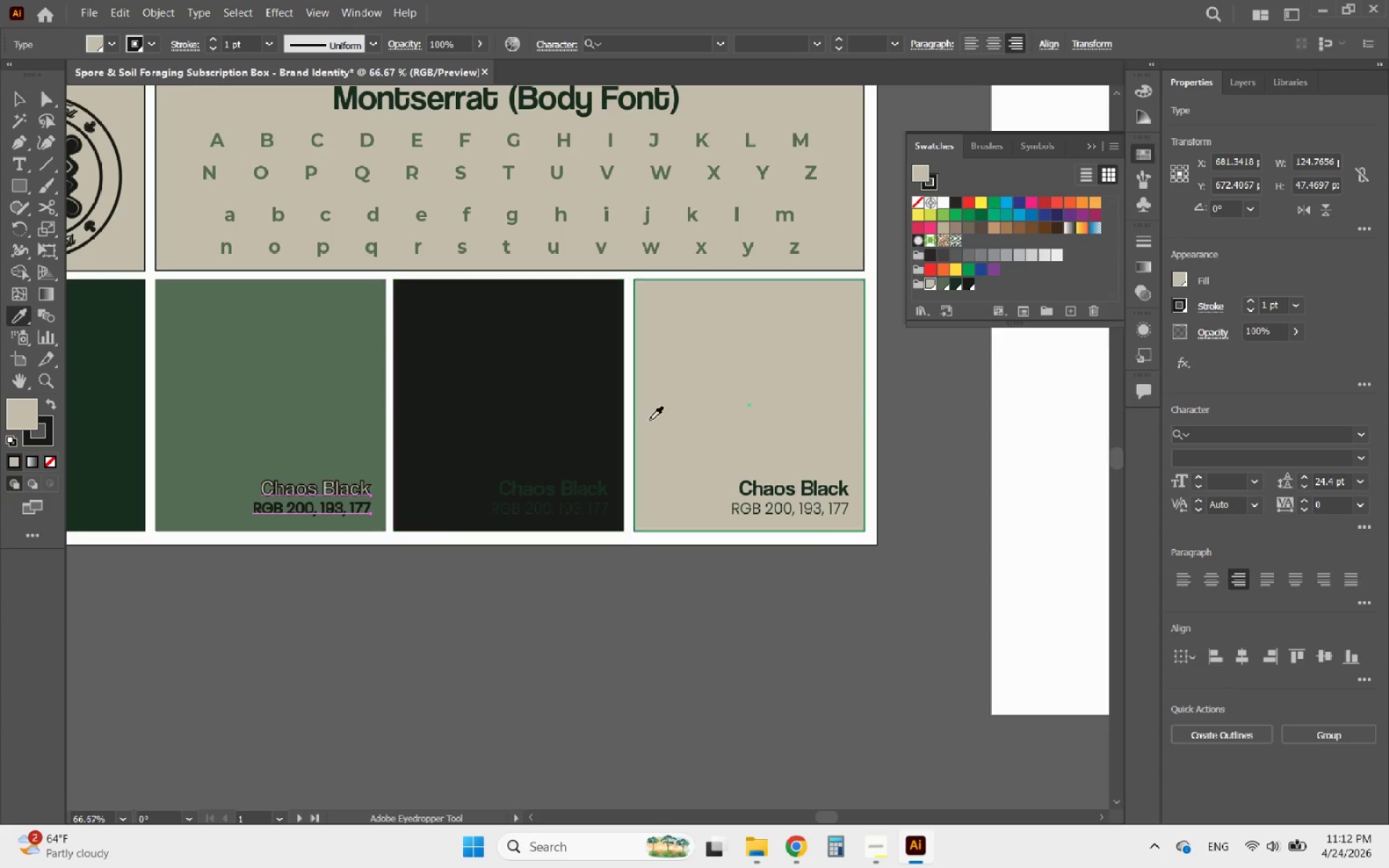 
key(Control+Z)
 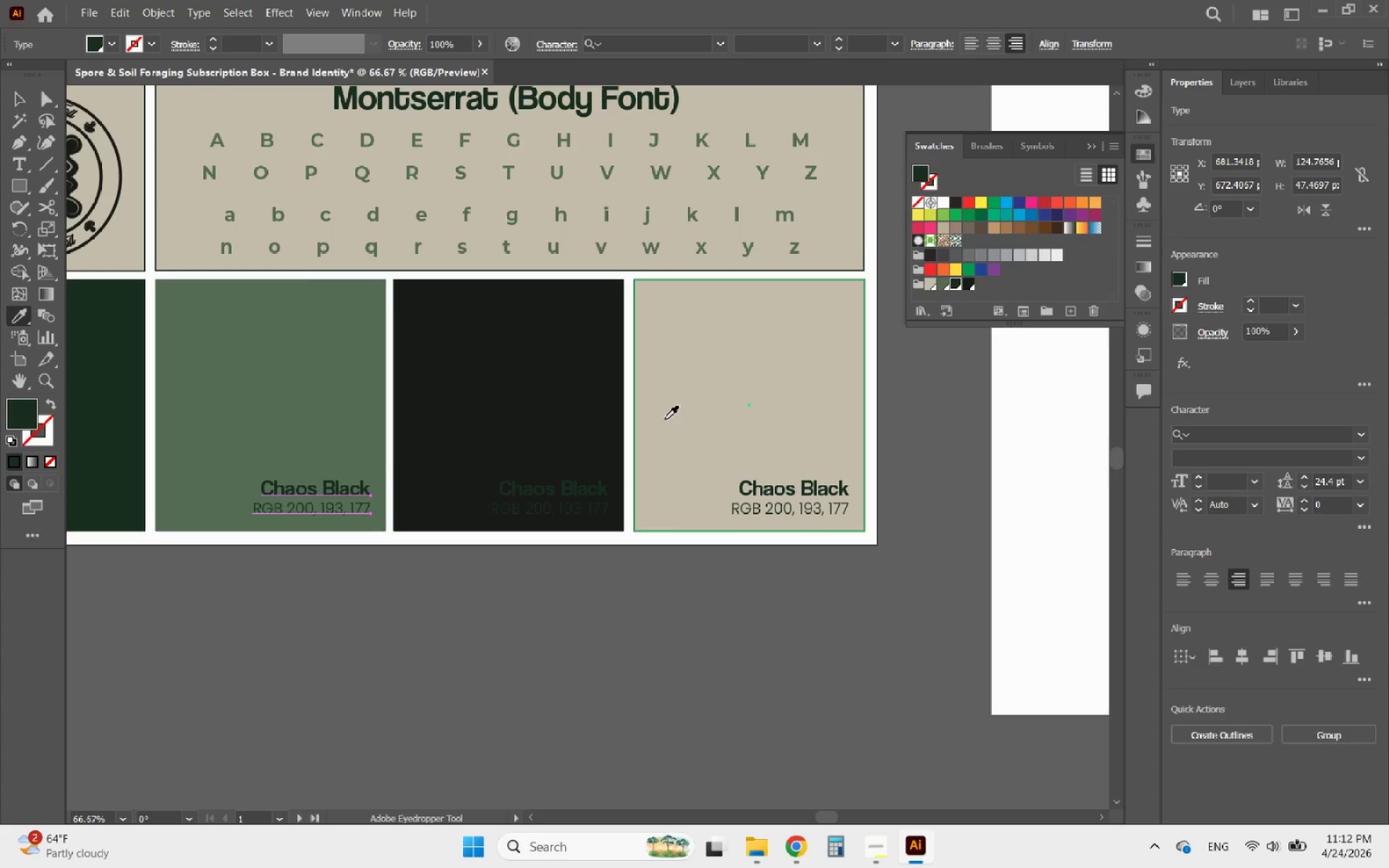 
hold_key(key=ShiftLeft, duration=0.61)
left_click([670, 420])
 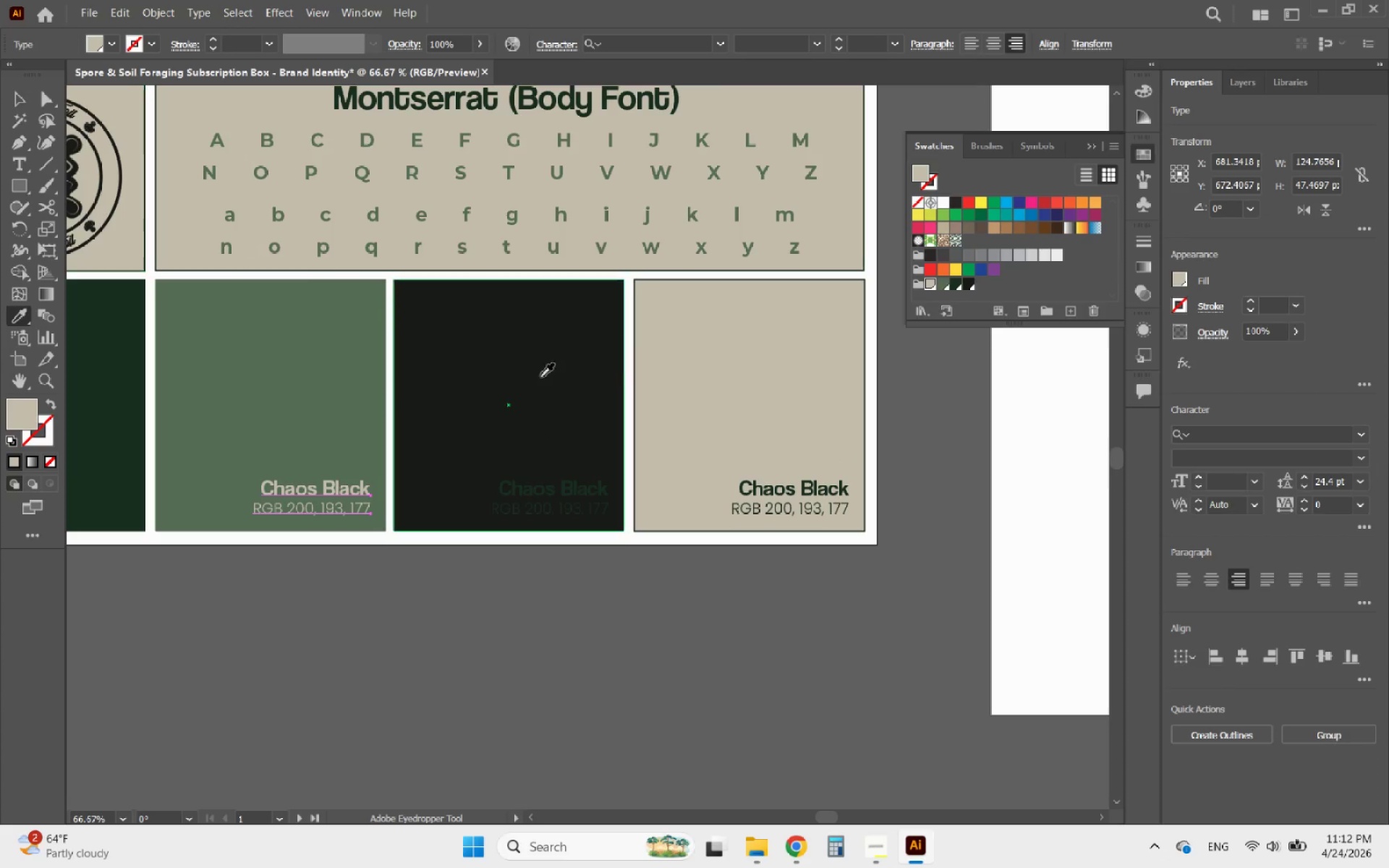 
hold_key(key=ShiftLeft, duration=0.64)
left_click([552, 394])
 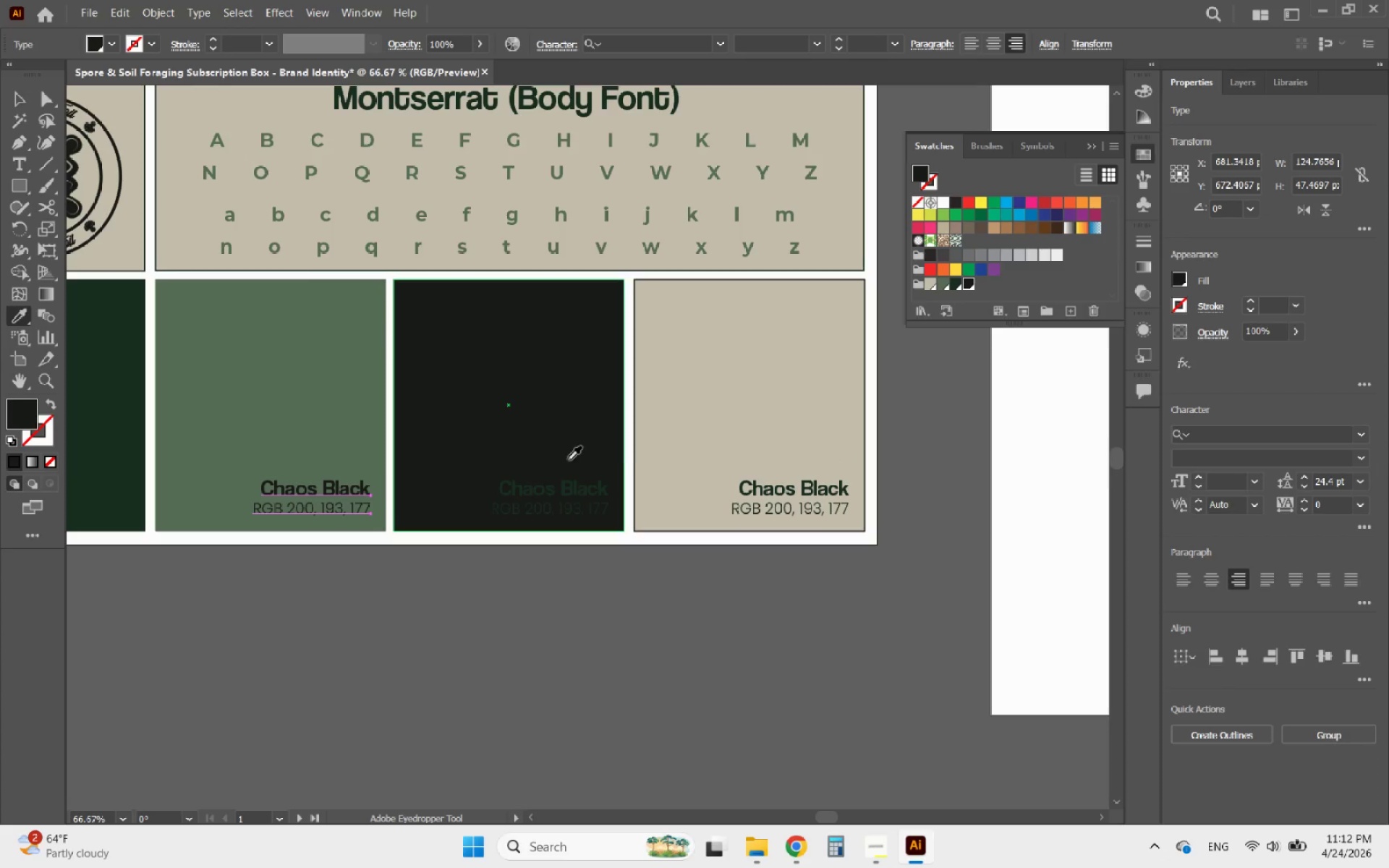 
hold_key(key=AltLeft, duration=0.84)
 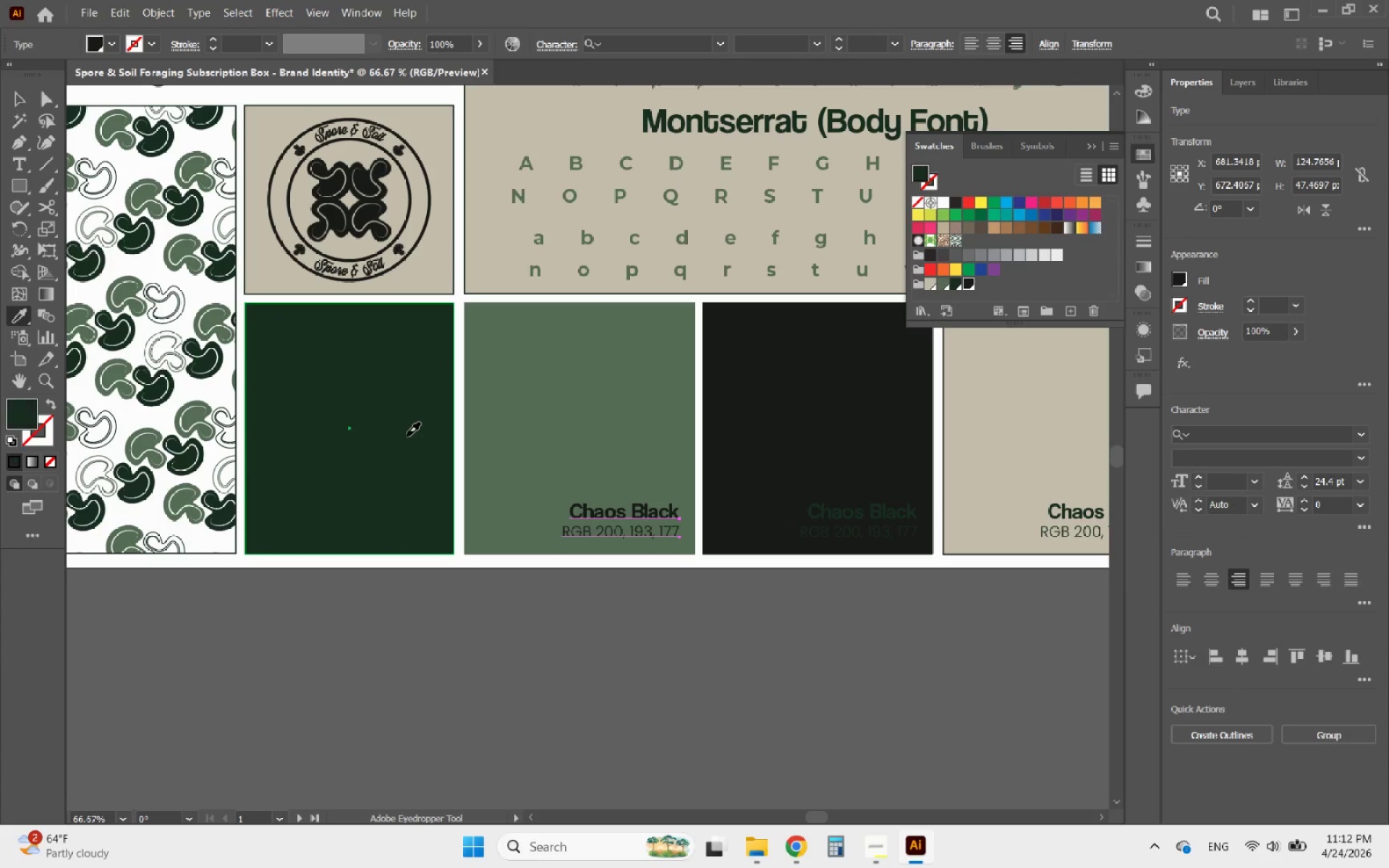 
hold_key(key=ShiftLeft, duration=0.69)
 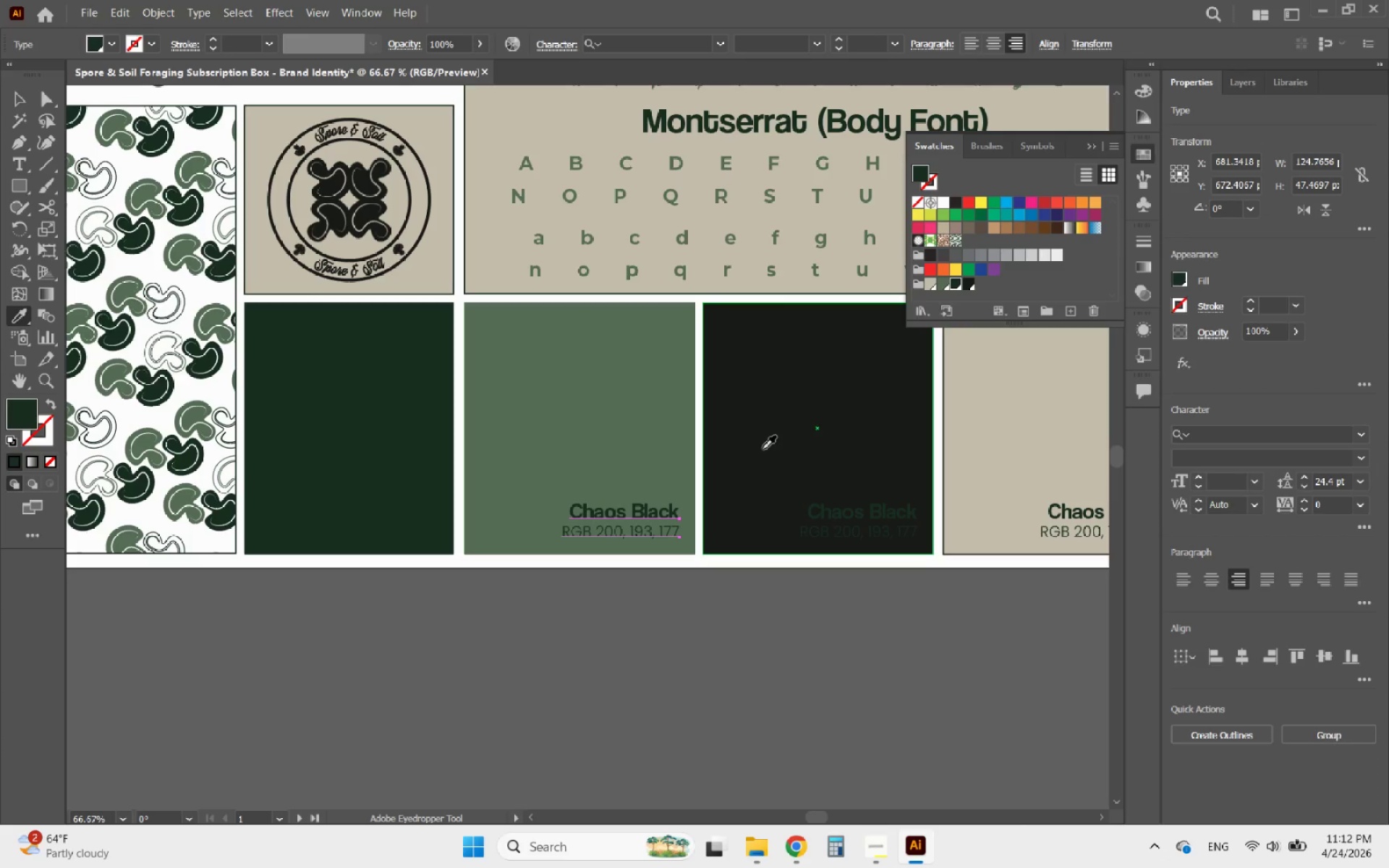 
scroll: coordinate [421, 468], scroll_direction: none, amount: 0.0
 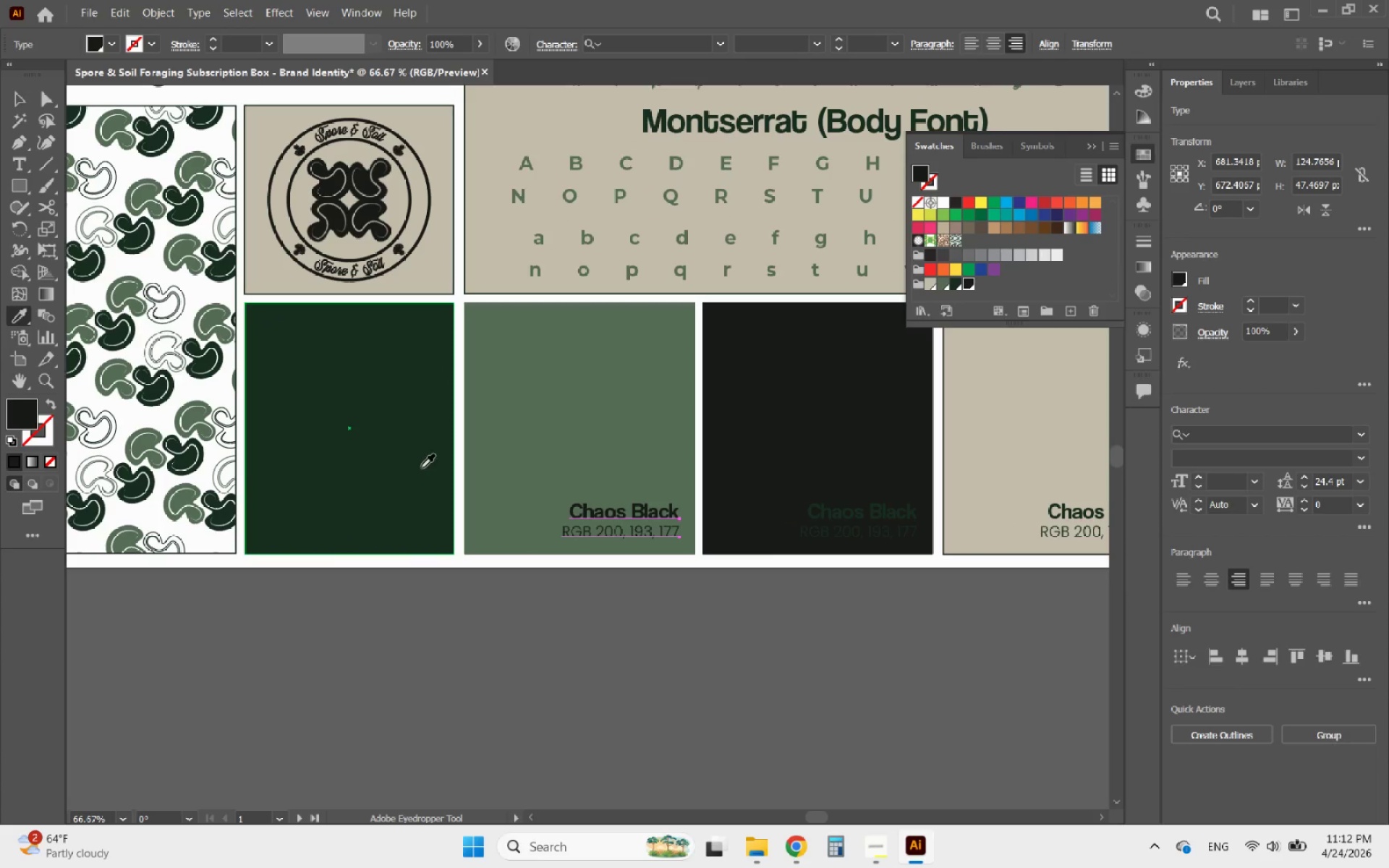 
left_click([407, 436])
 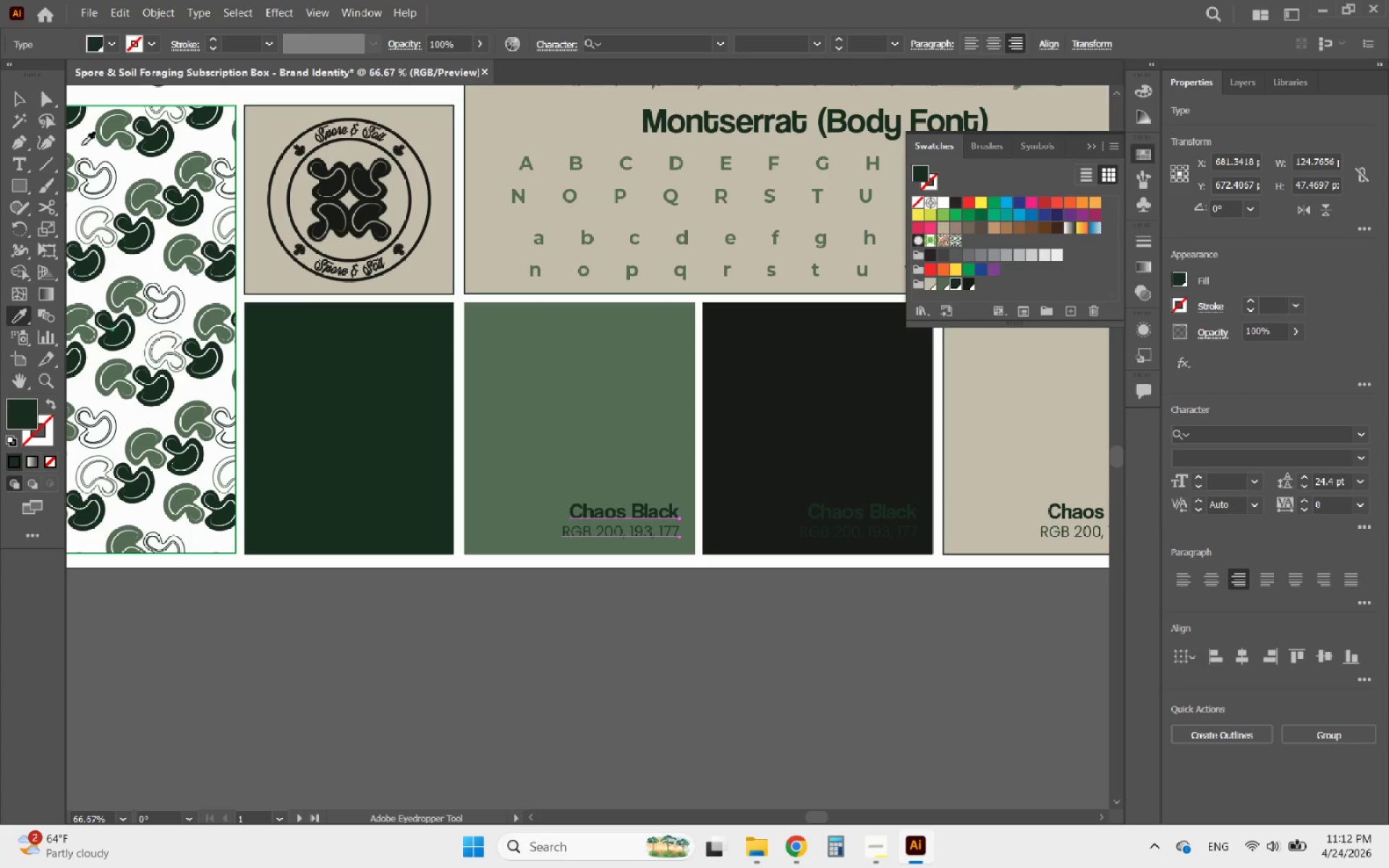 
left_click([25, 102])
 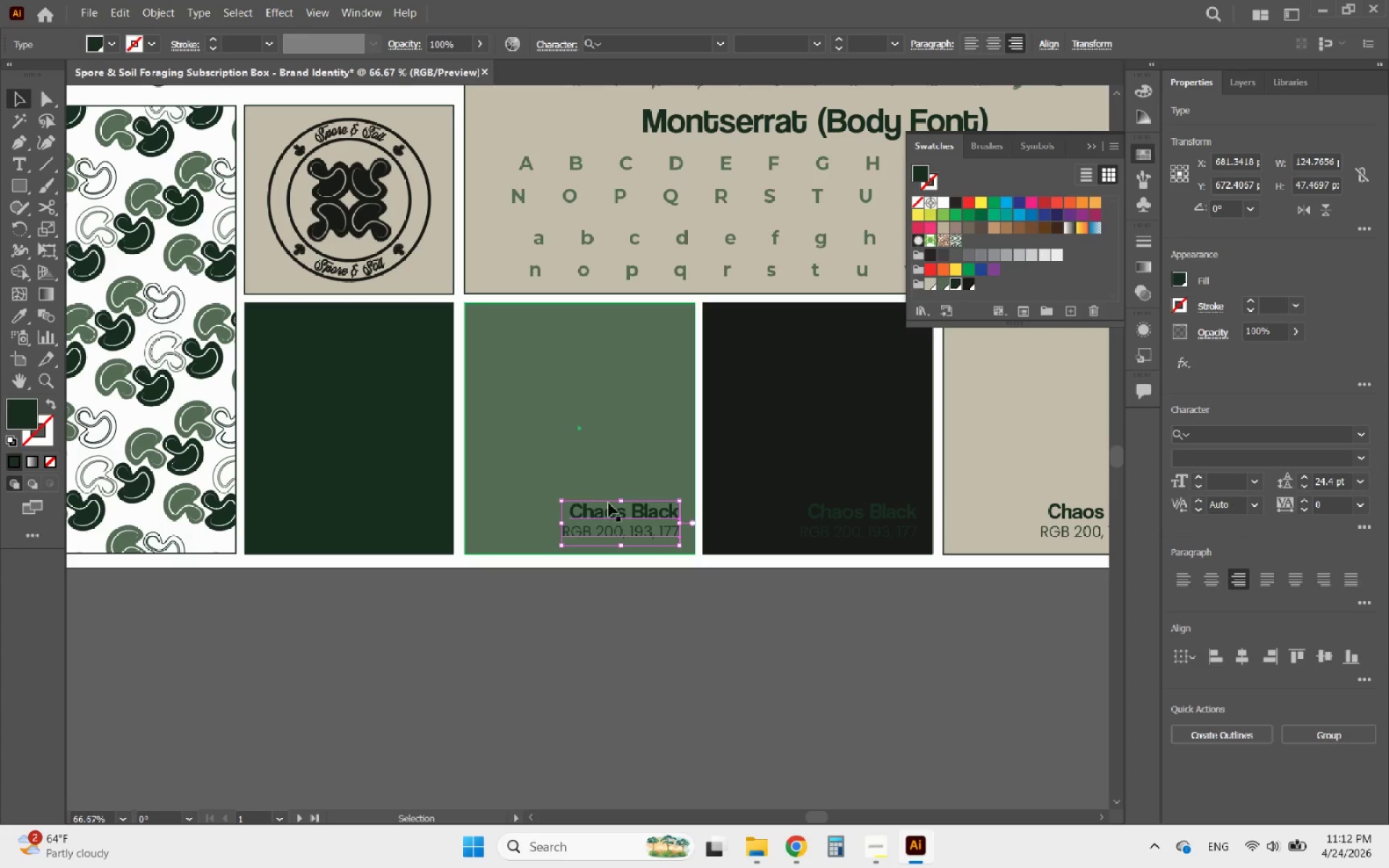 
hold_key(key=AltLeft, duration=1.77)
left_click_drag(start_coordinate=[621, 510], to_coordinate=[386, 503])
 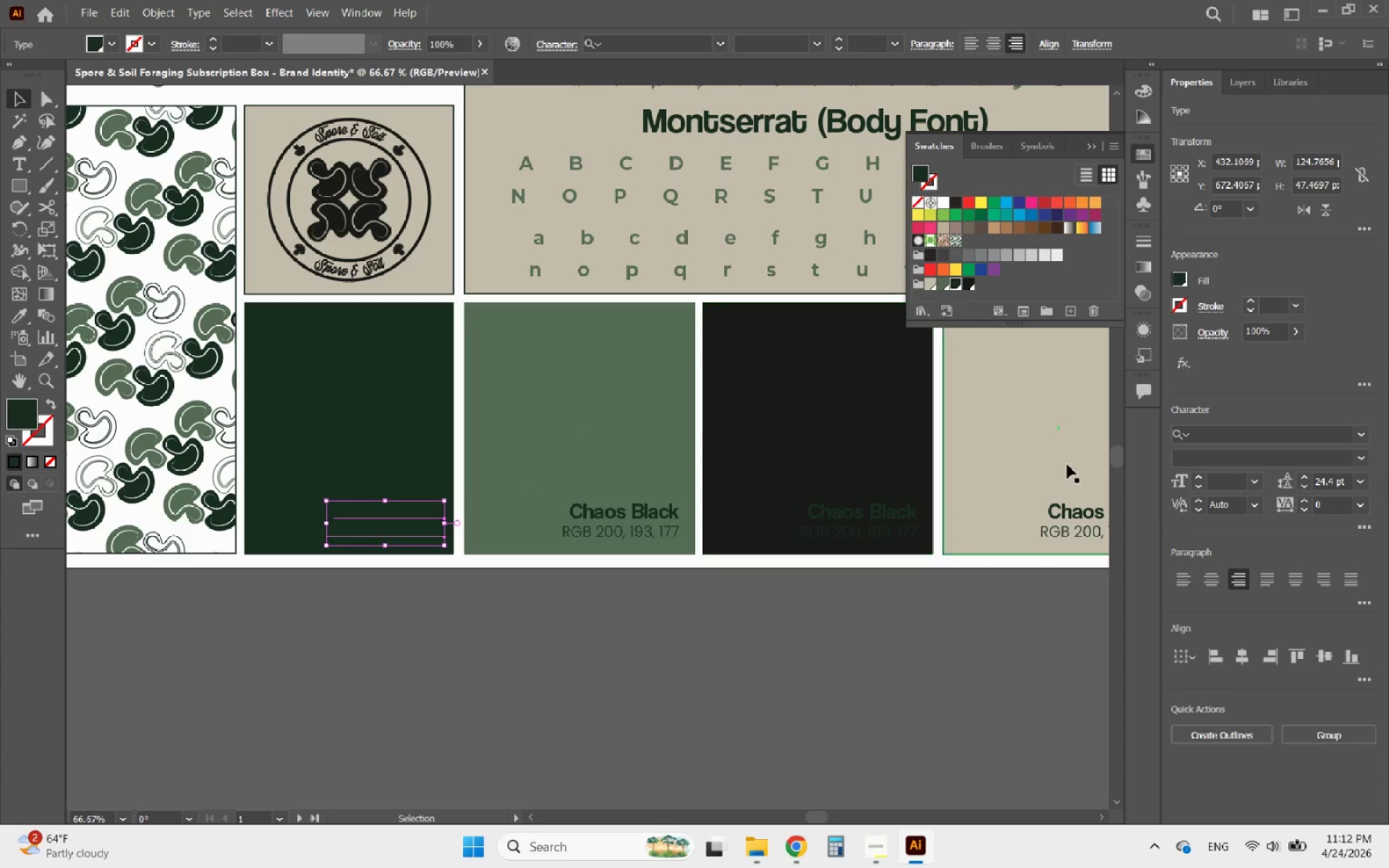 
hold_key(key=ShiftLeft, duration=1.23)
 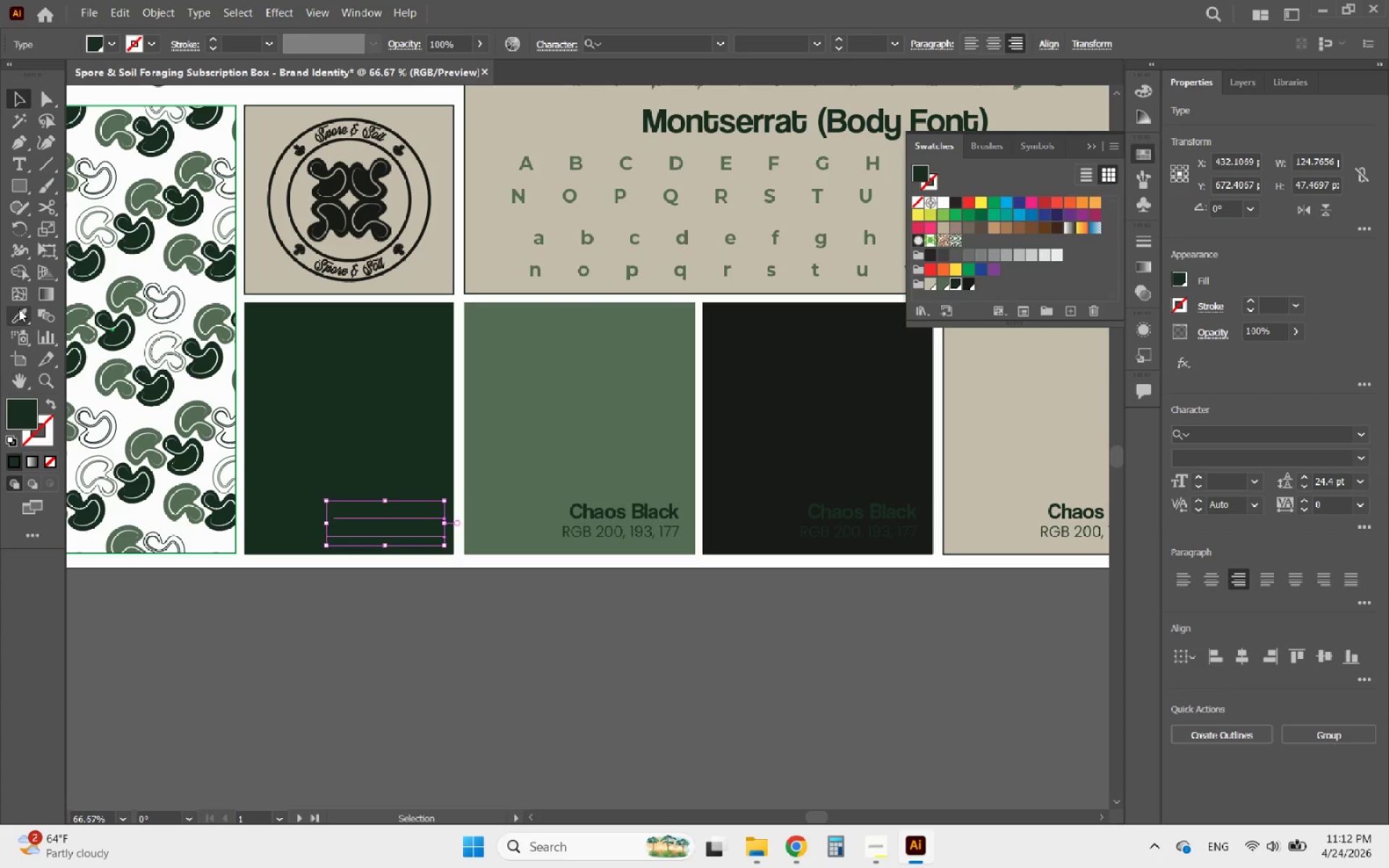 
hold_key(key=ShiftLeft, duration=0.73)
left_click([1027, 416])
 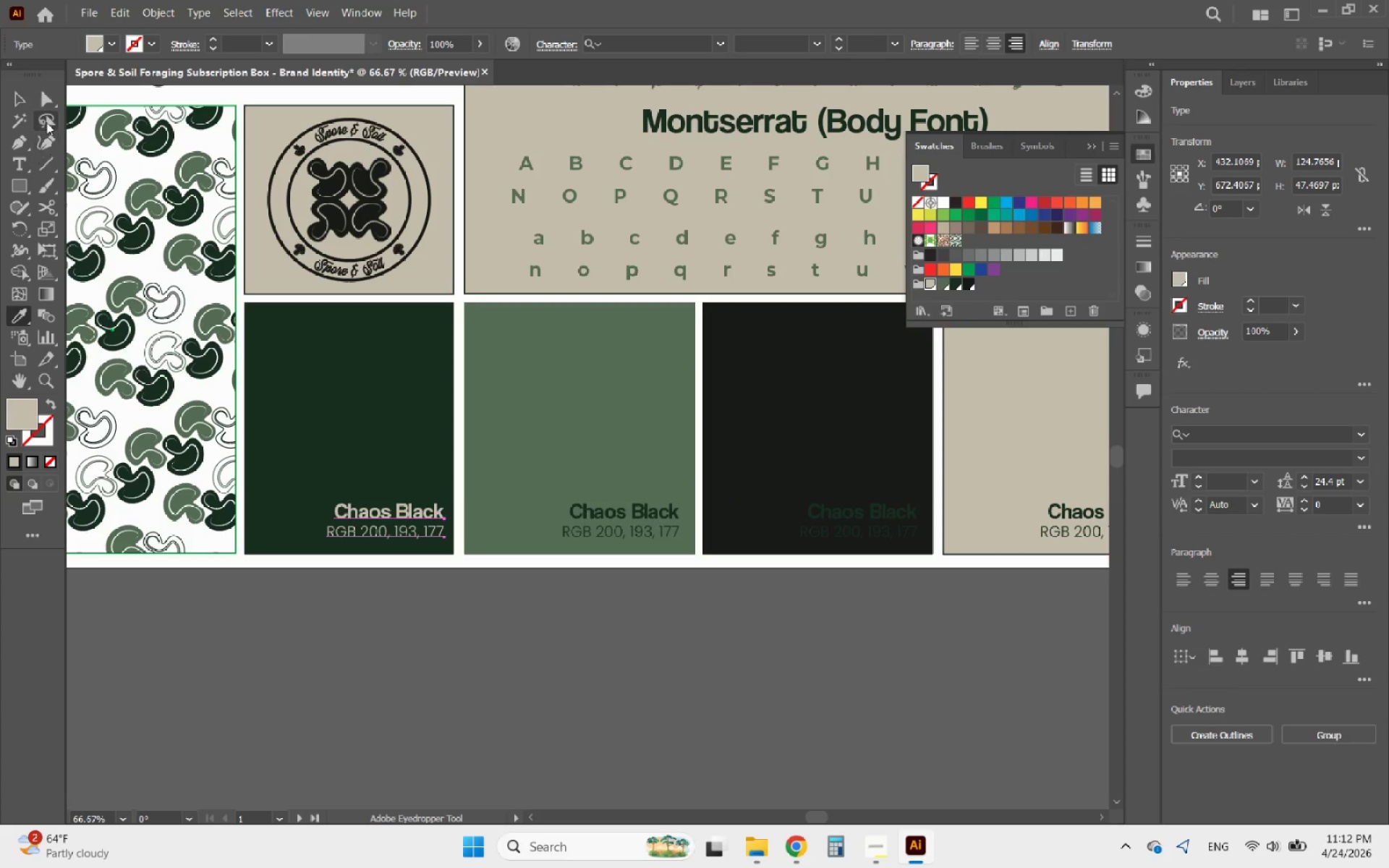 
left_click([11, 95])
 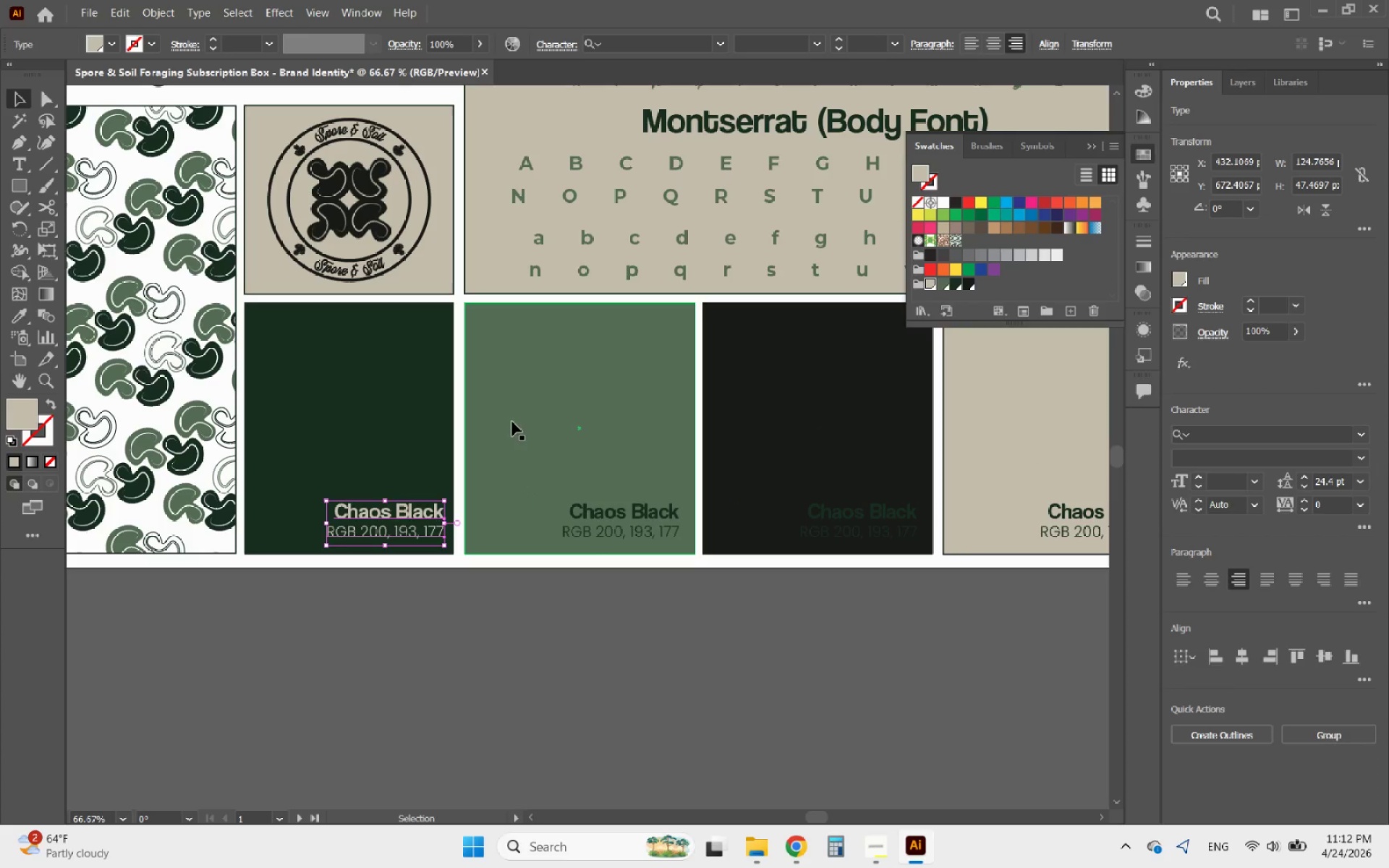 
hold_key(key=AltLeft, duration=1.34)
scroll: coordinate [348, 450], scroll_direction: down, amount: 2.0
 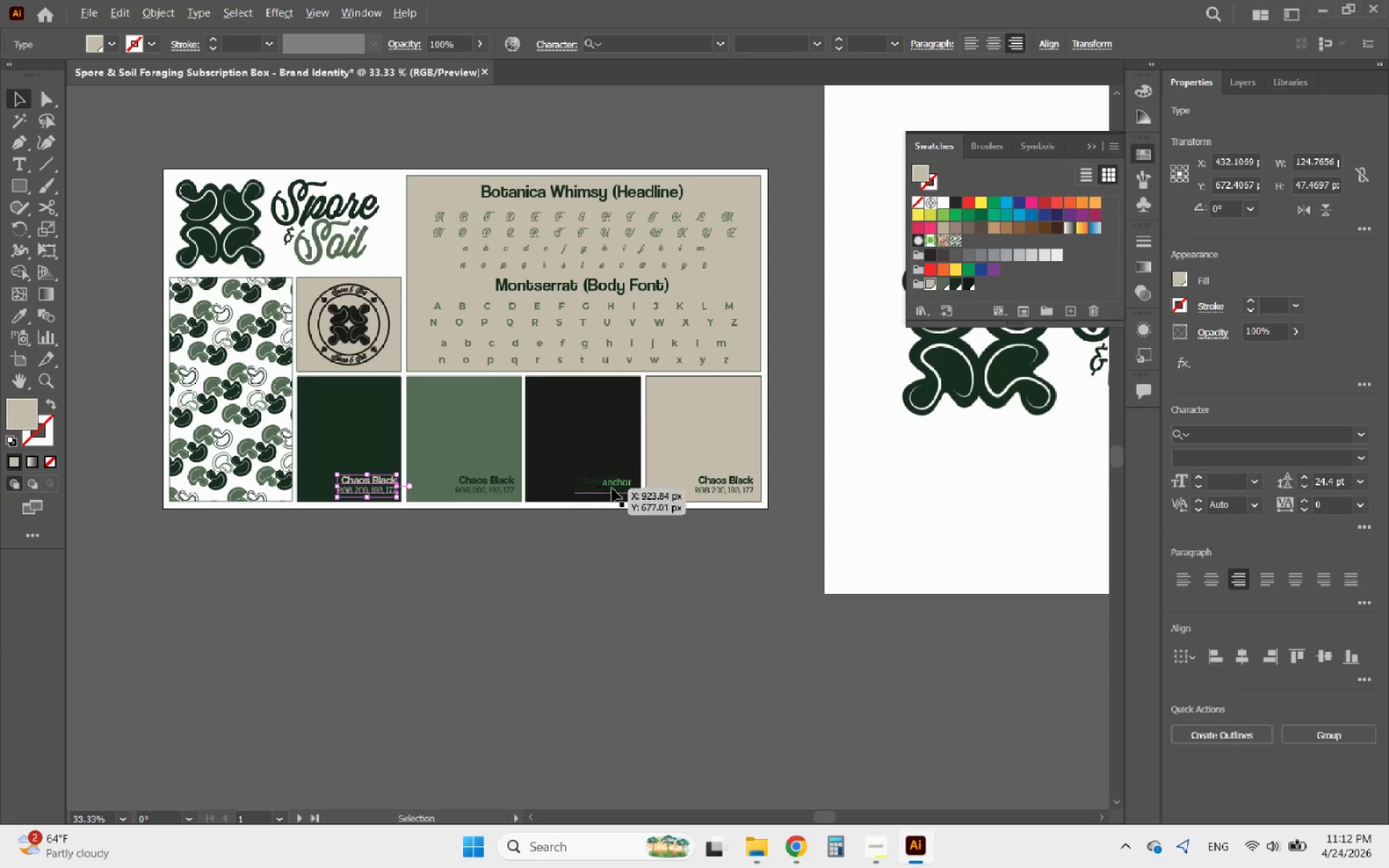 
scroll: coordinate [663, 497], scroll_direction: up, amount: 2.0
 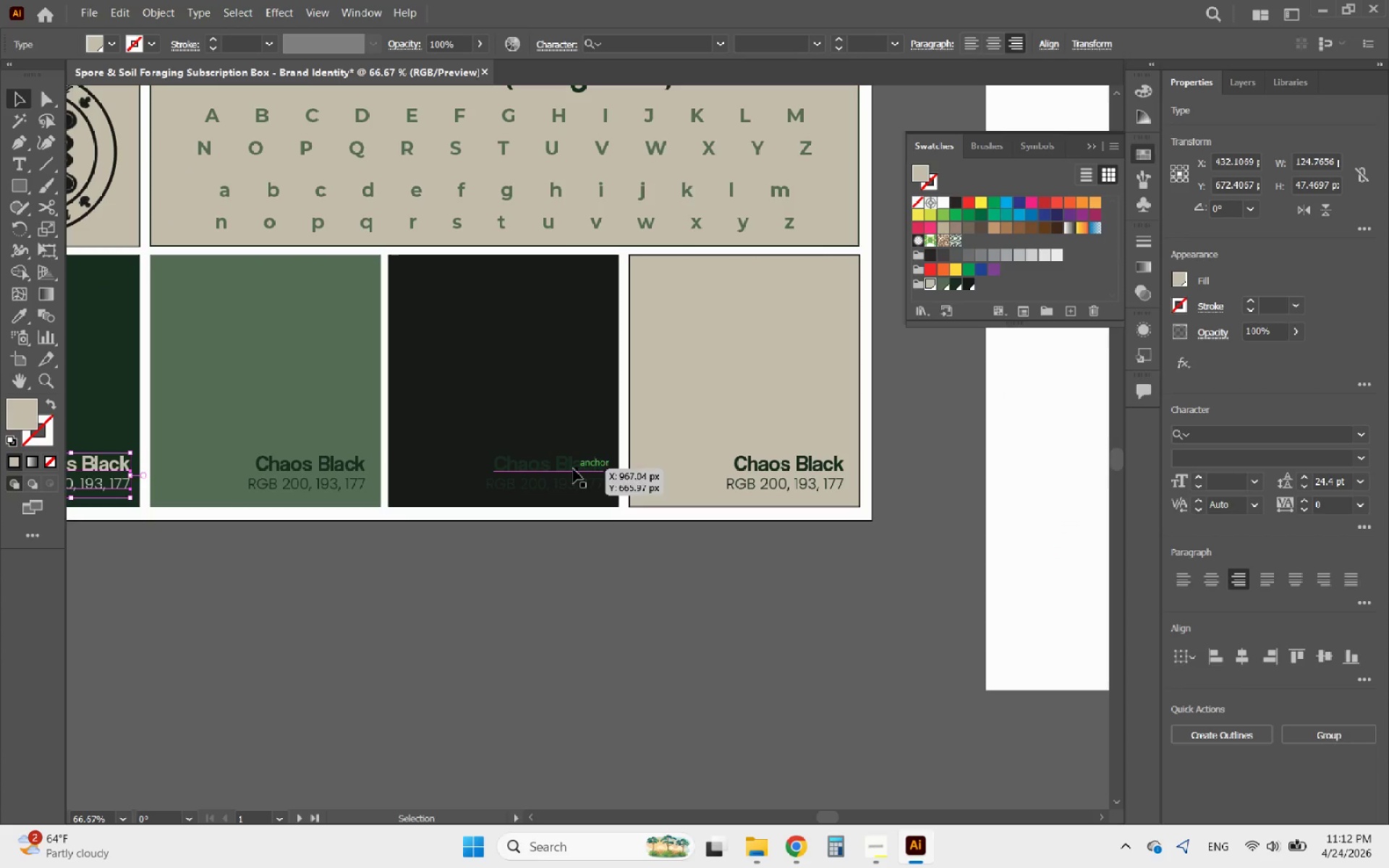 
left_click([572, 469])
 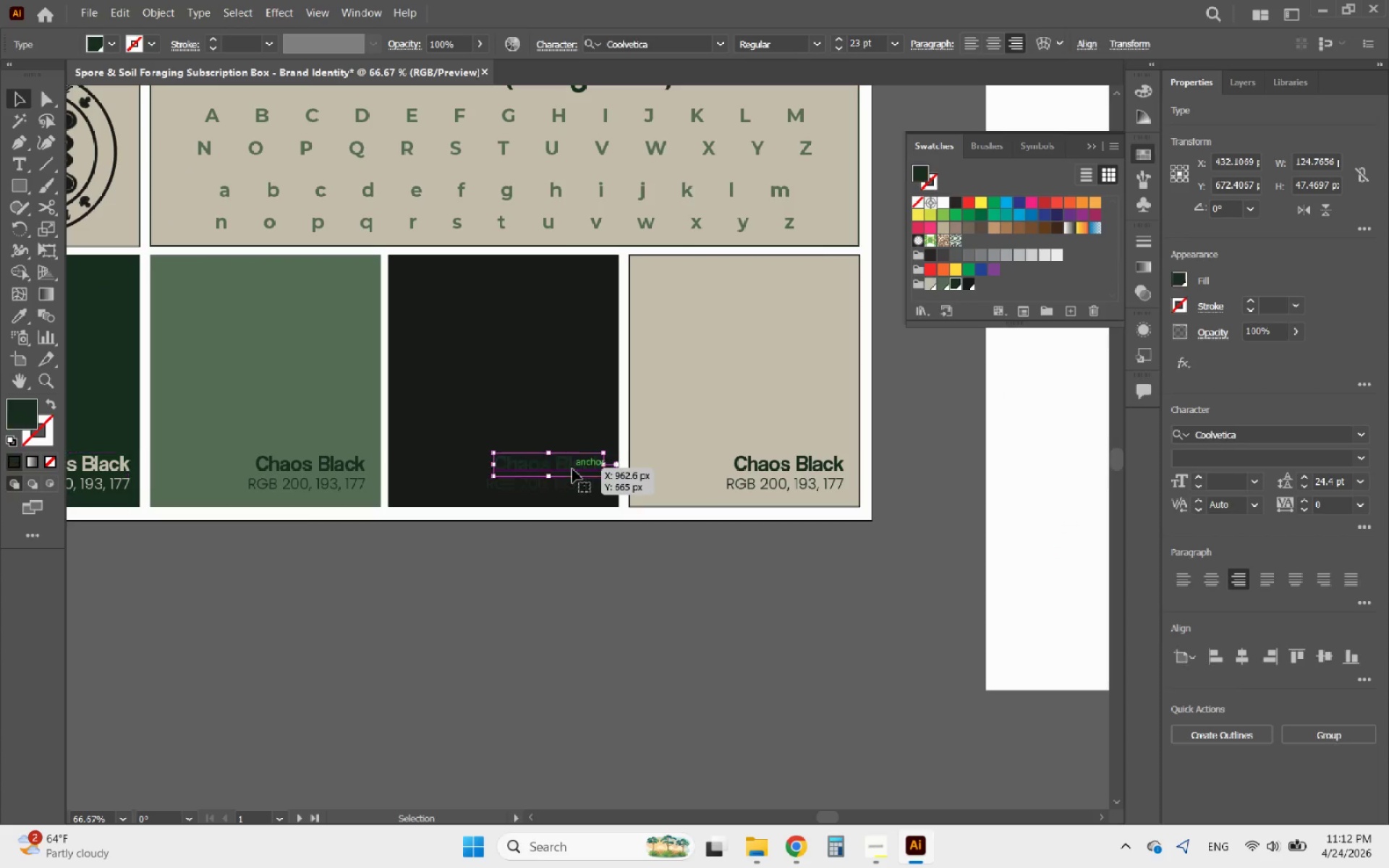 
hold_key(key=ShiftLeft, duration=0.66)
left_click([561, 480])
 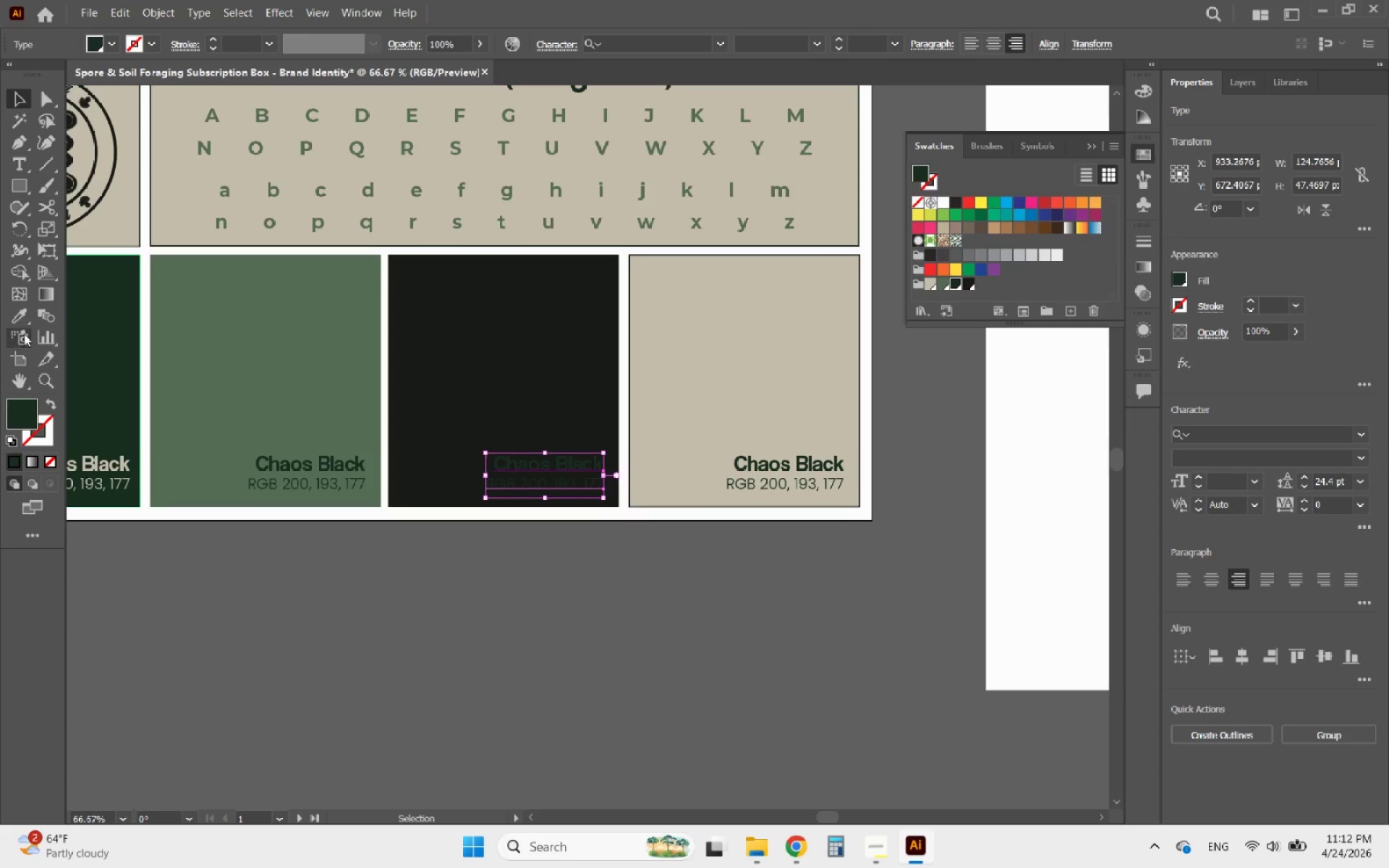 
left_click([23, 317])
 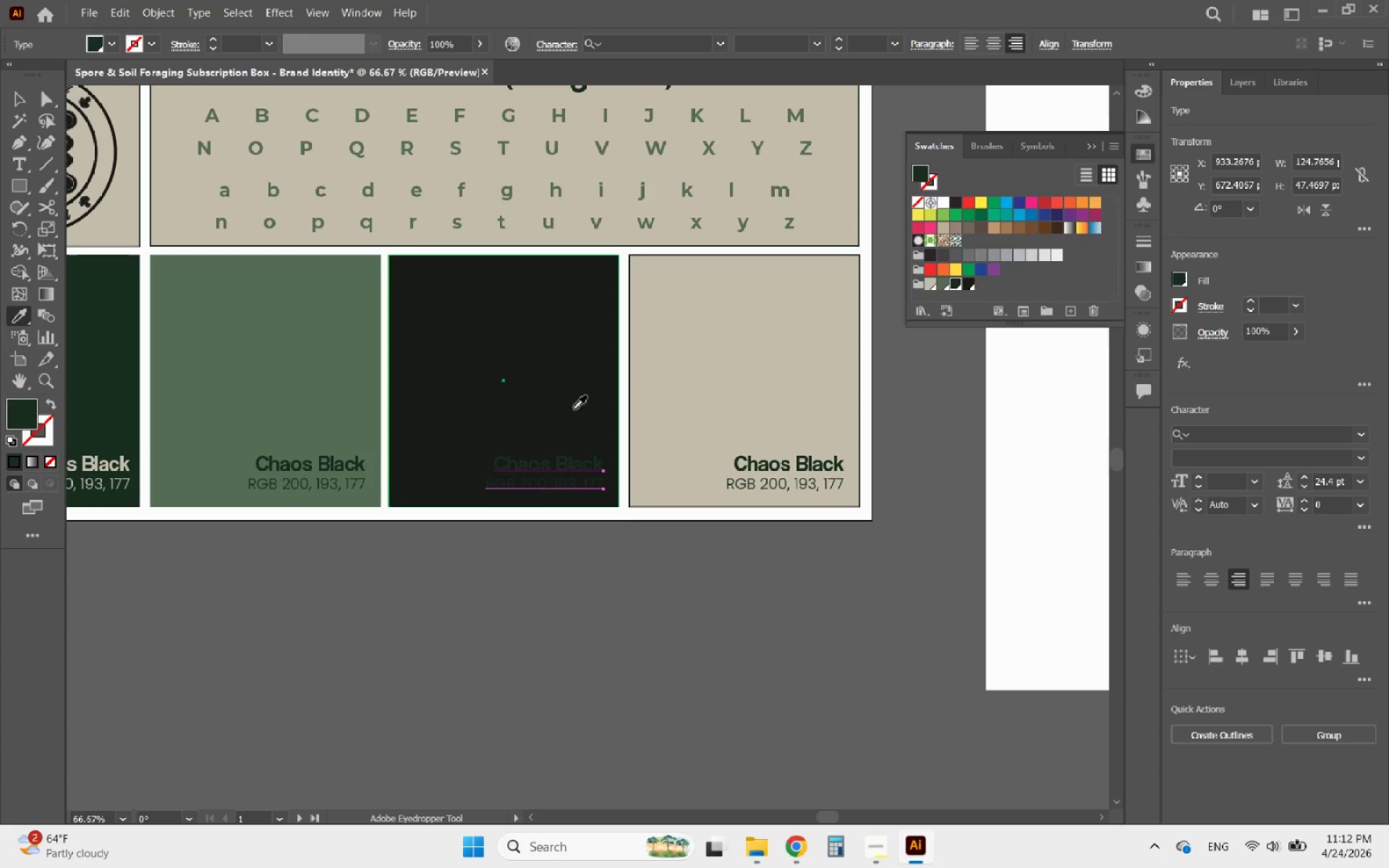 
hold_key(key=ShiftLeft, duration=0.58)
left_click([675, 386])
 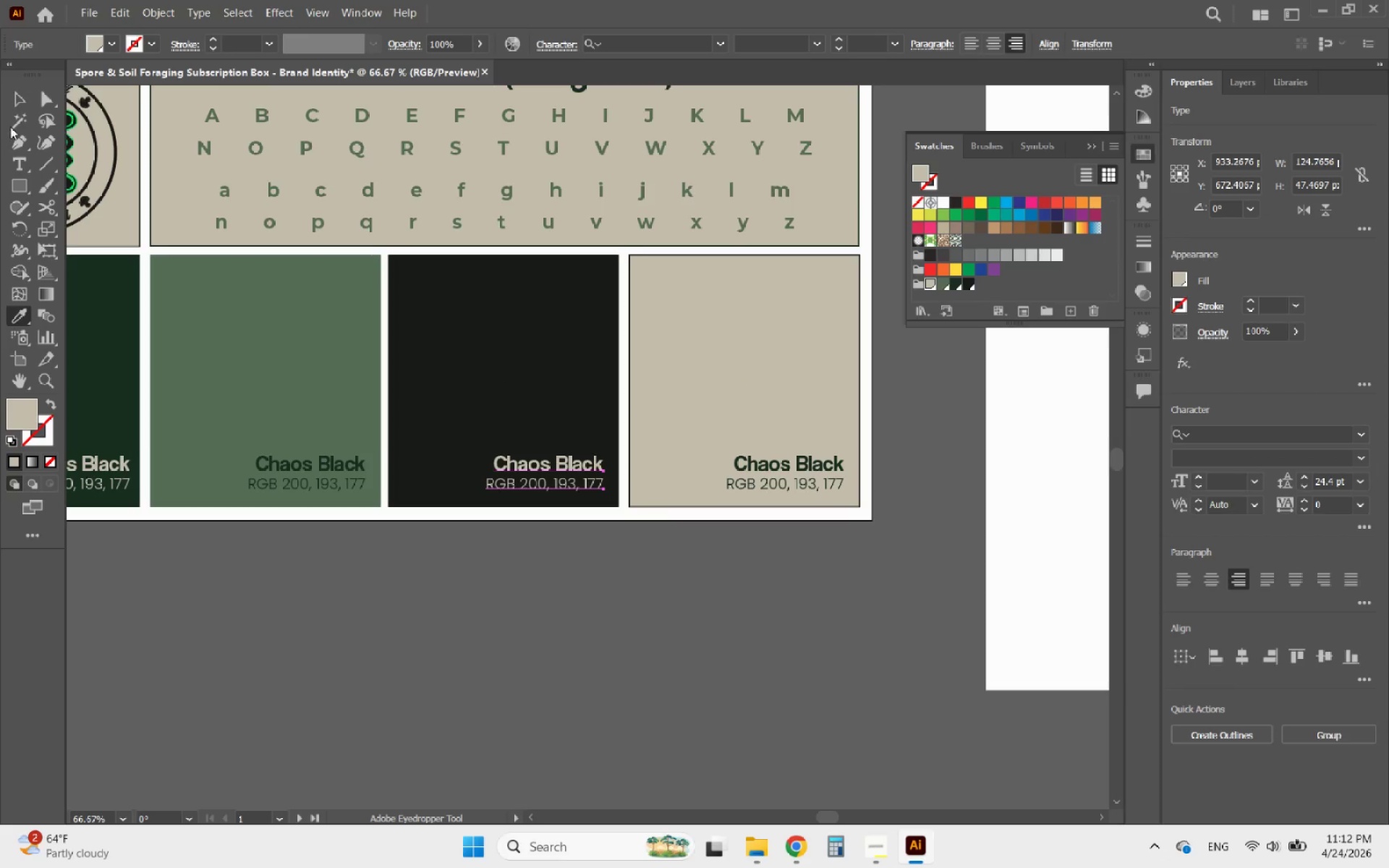 
left_click([25, 92])
 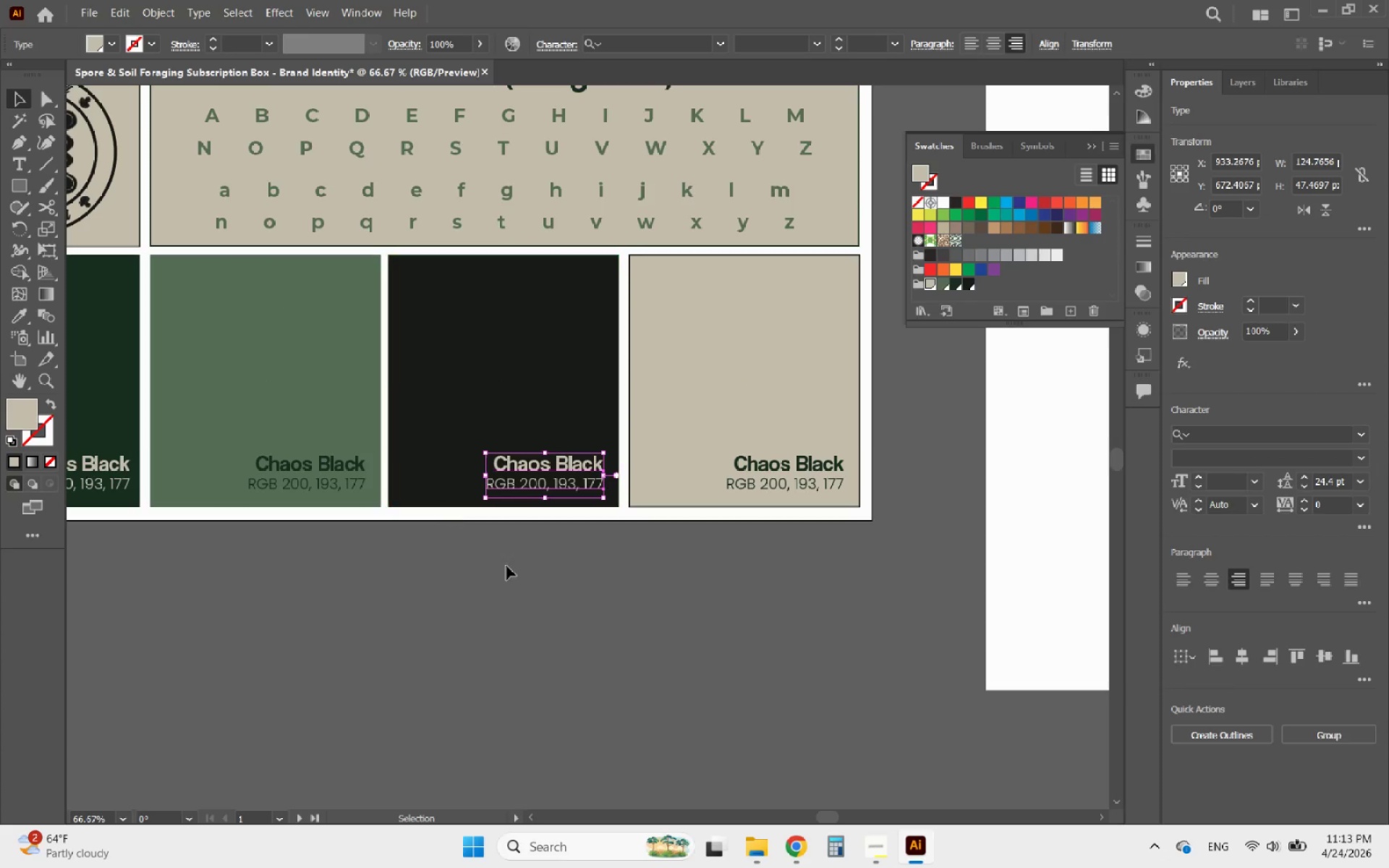 
left_click([592, 606])
 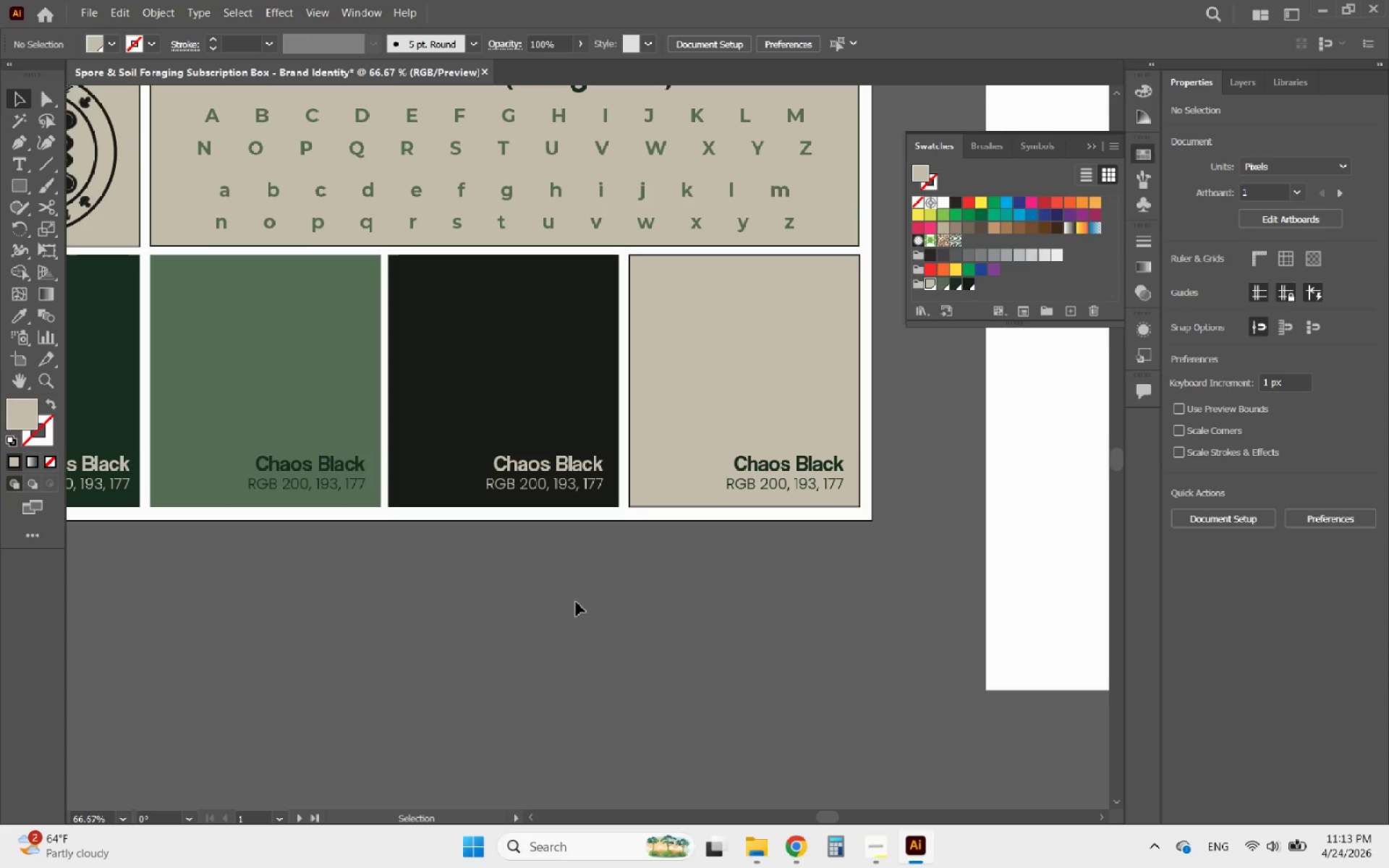 
hold_key(key=AltLeft, duration=1.56)
scroll: coordinate [677, 571], scroll_direction: down, amount: 1.0
 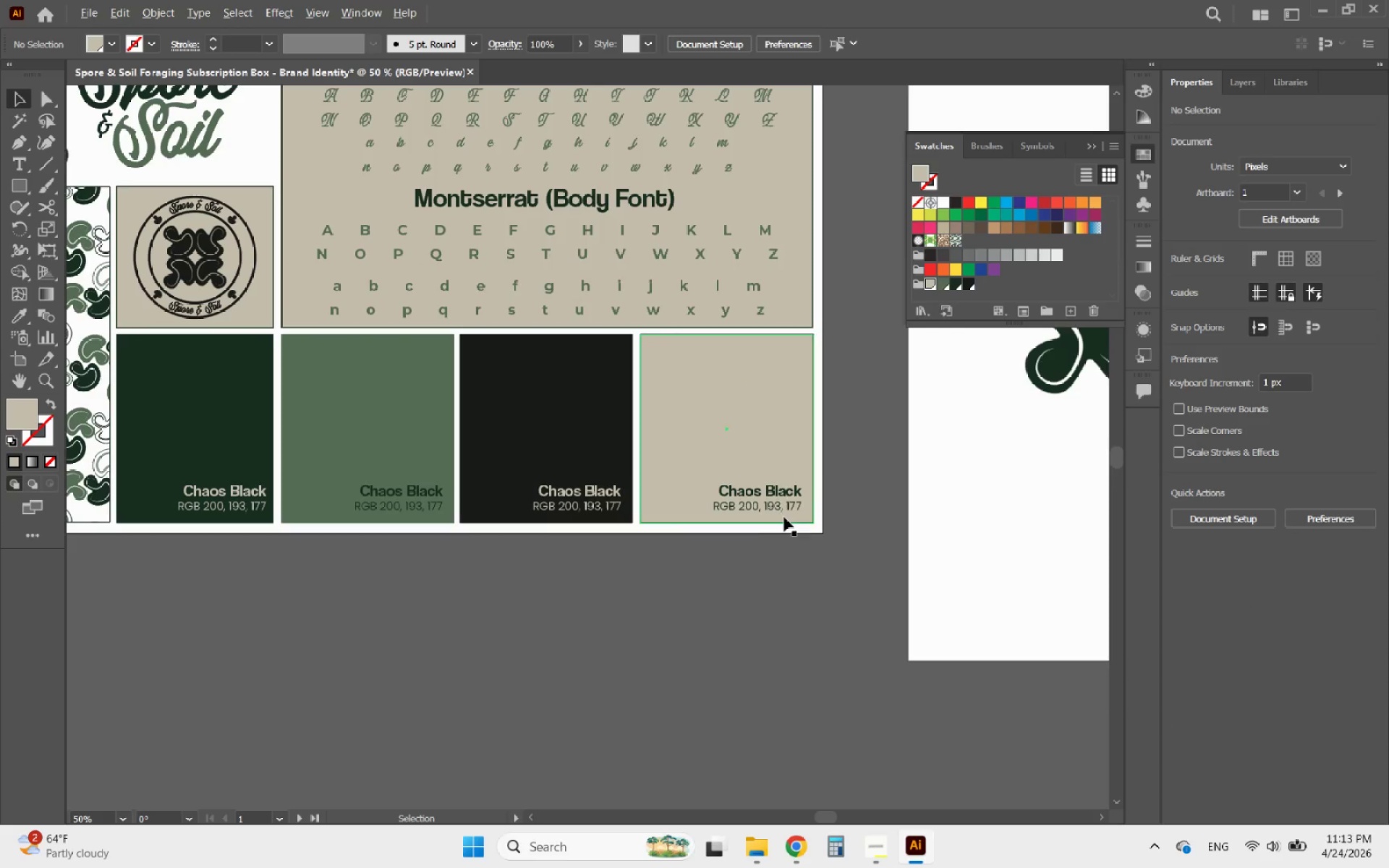 
scroll: coordinate [686, 507], scroll_direction: up, amount: 2.0
 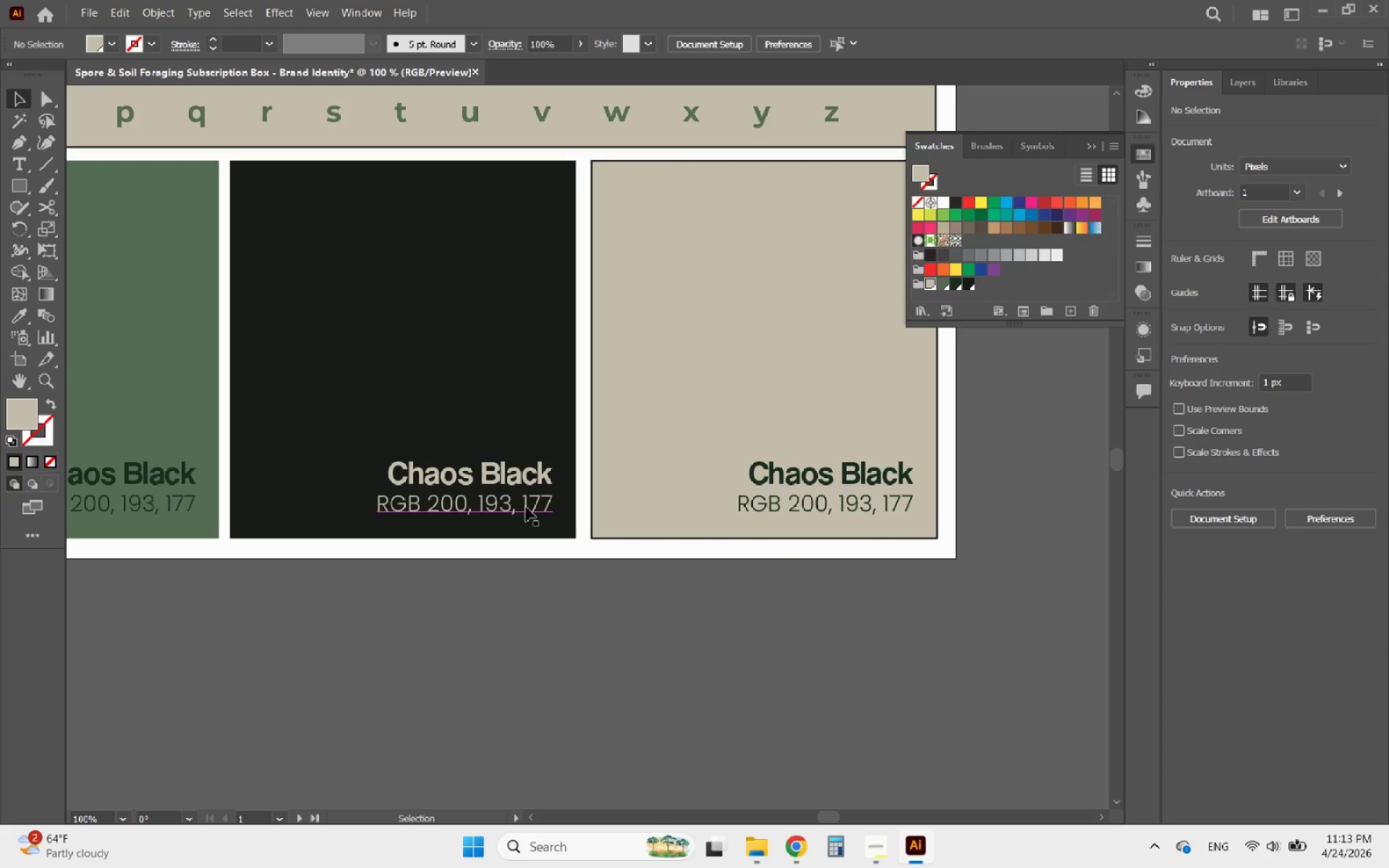 
hold_key(key=ShiftLeft, duration=0.53)
left_click([519, 479])
 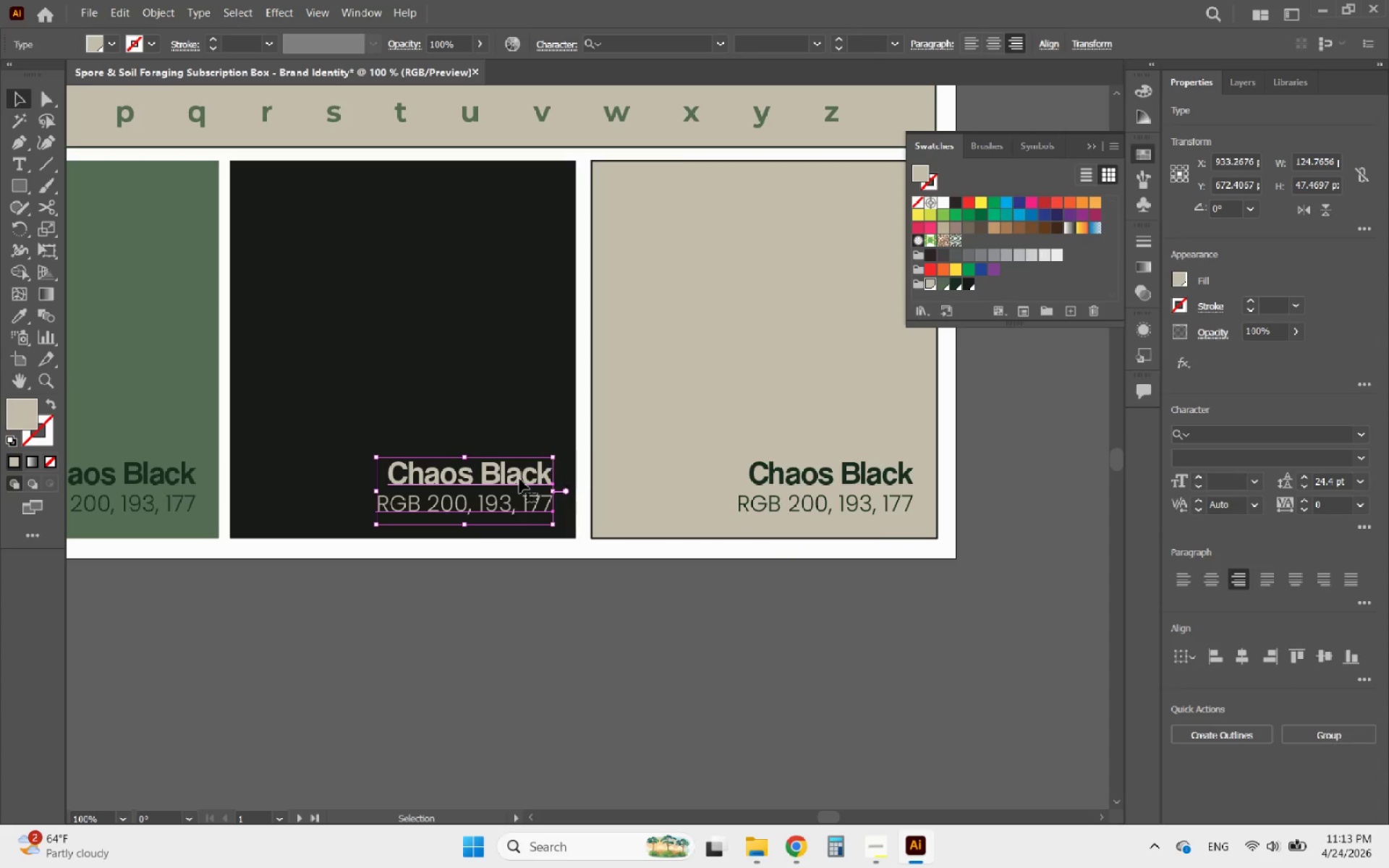 
key(ArrowLeft)
 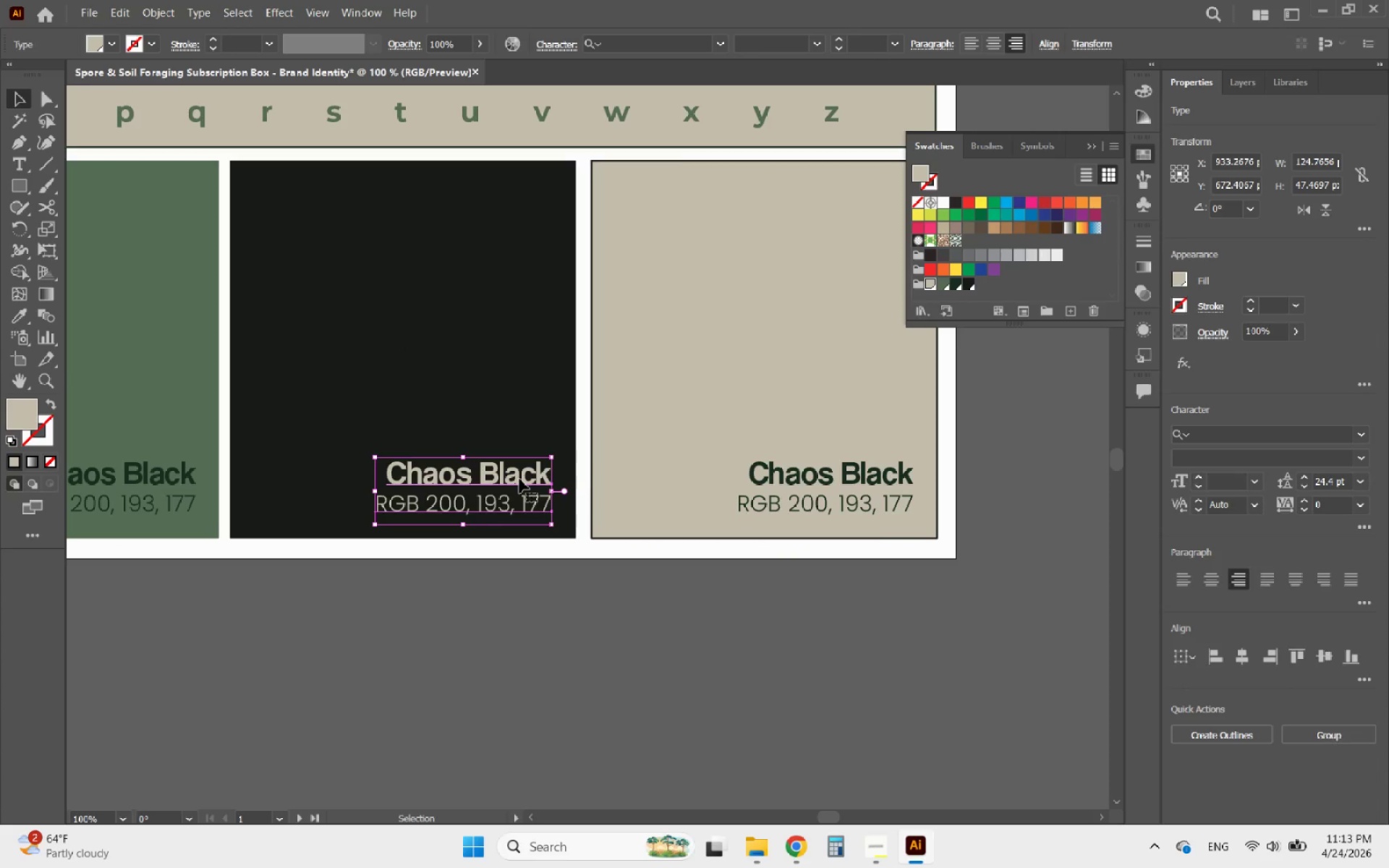 
key(ArrowLeft)
 